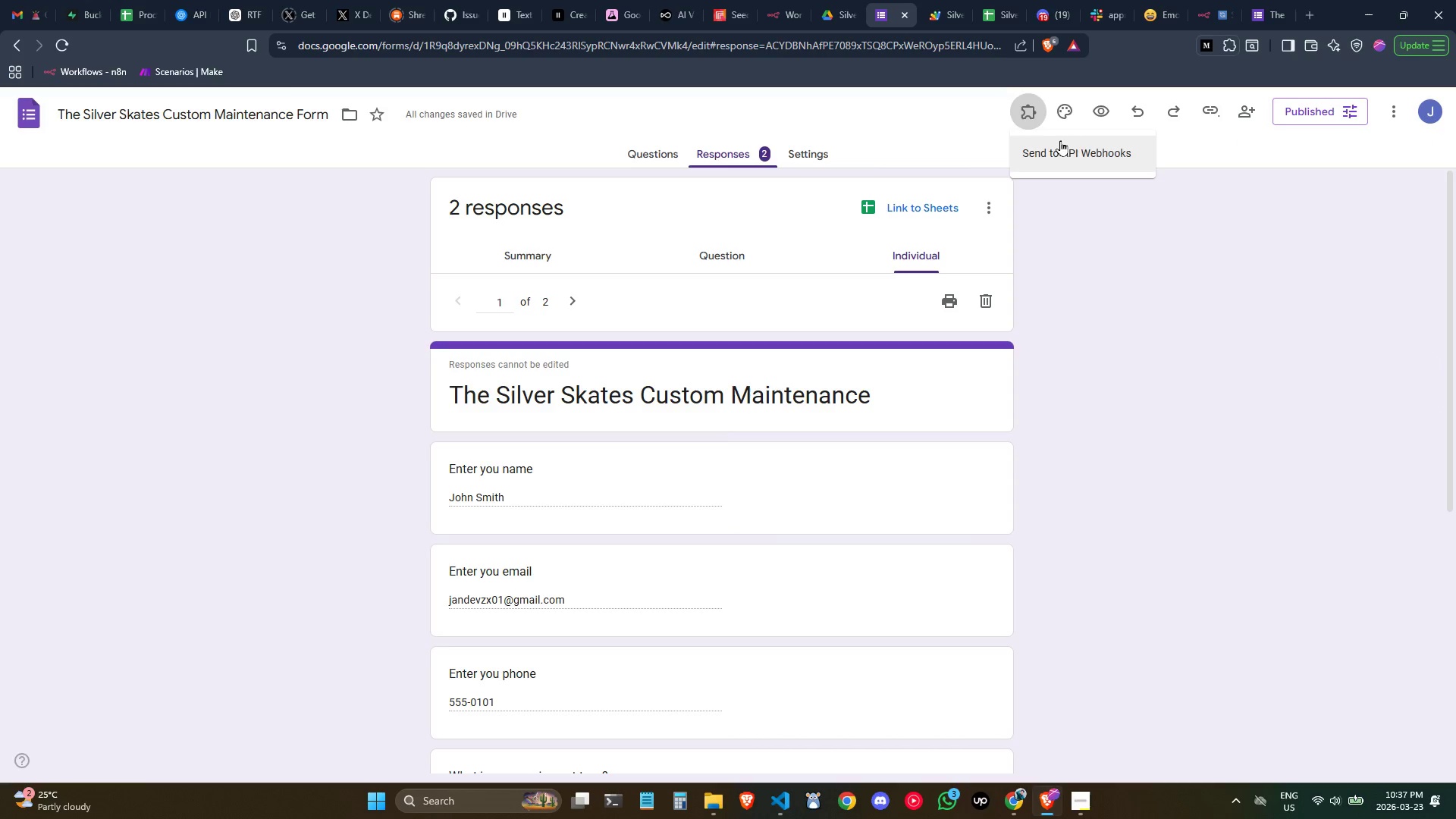 
left_click([1062, 143])
 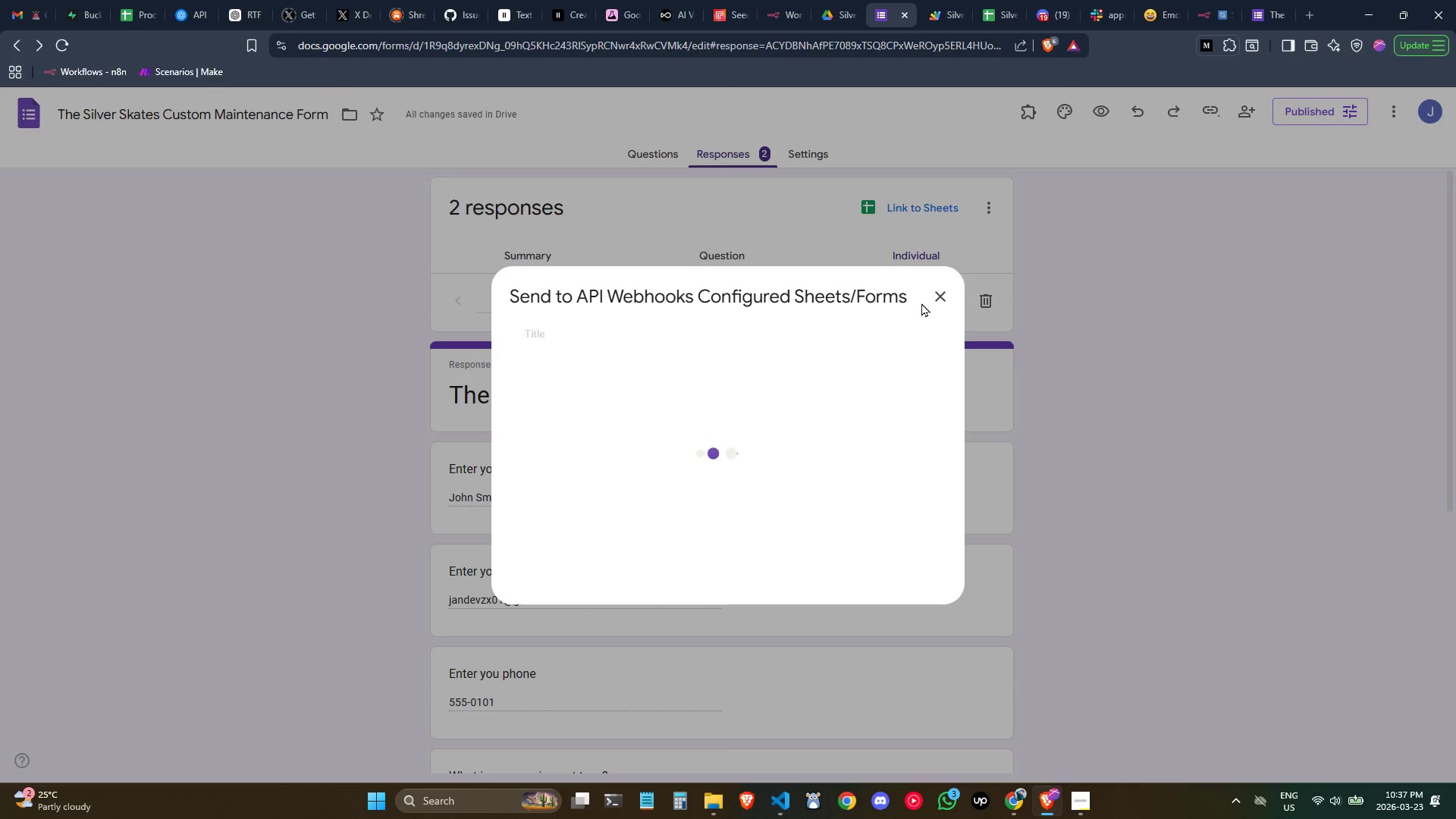 
wait(7.09)
 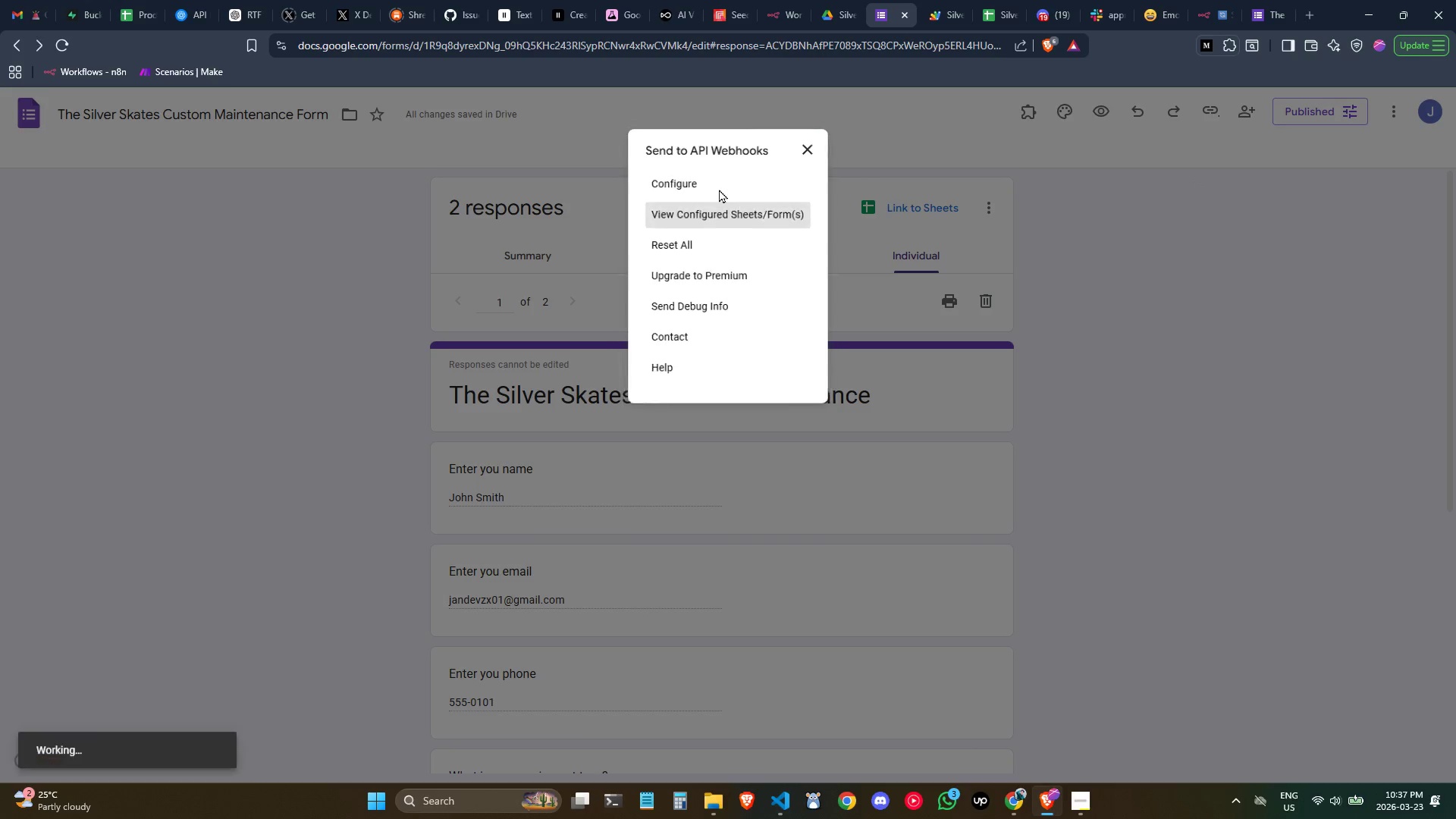 
left_click([937, 297])
 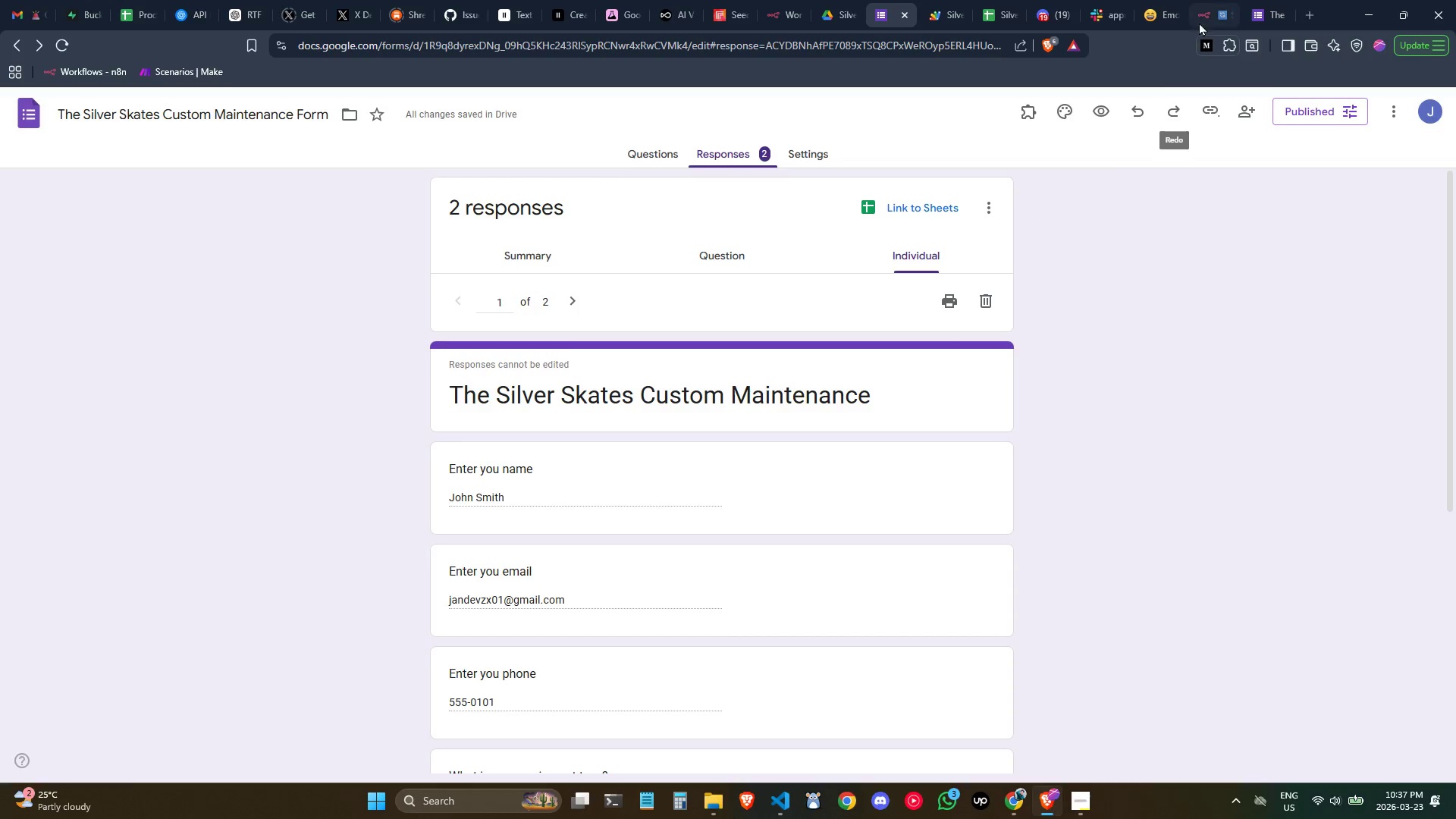 
left_click([1207, 13])
 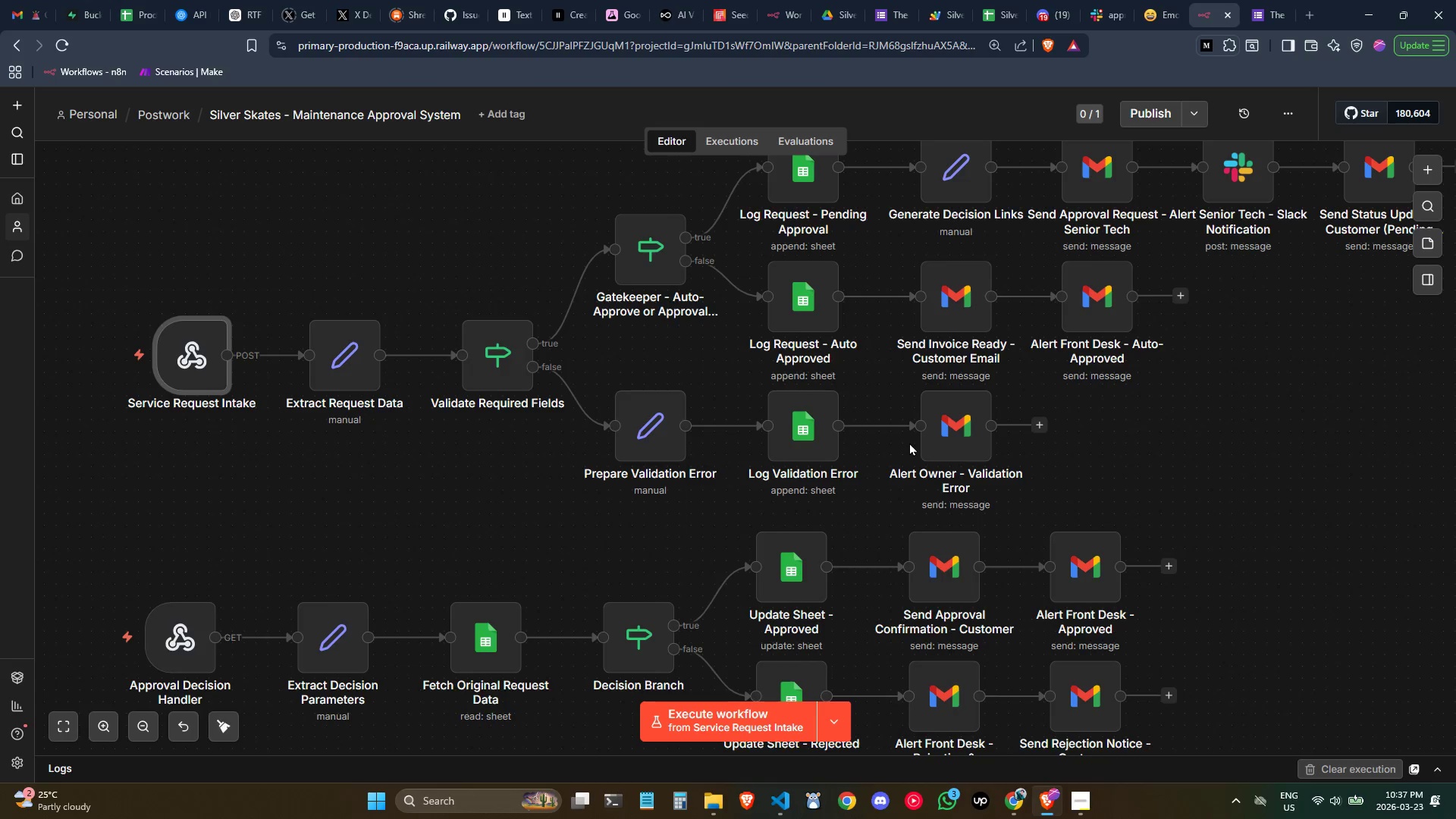 
wait(19.72)
 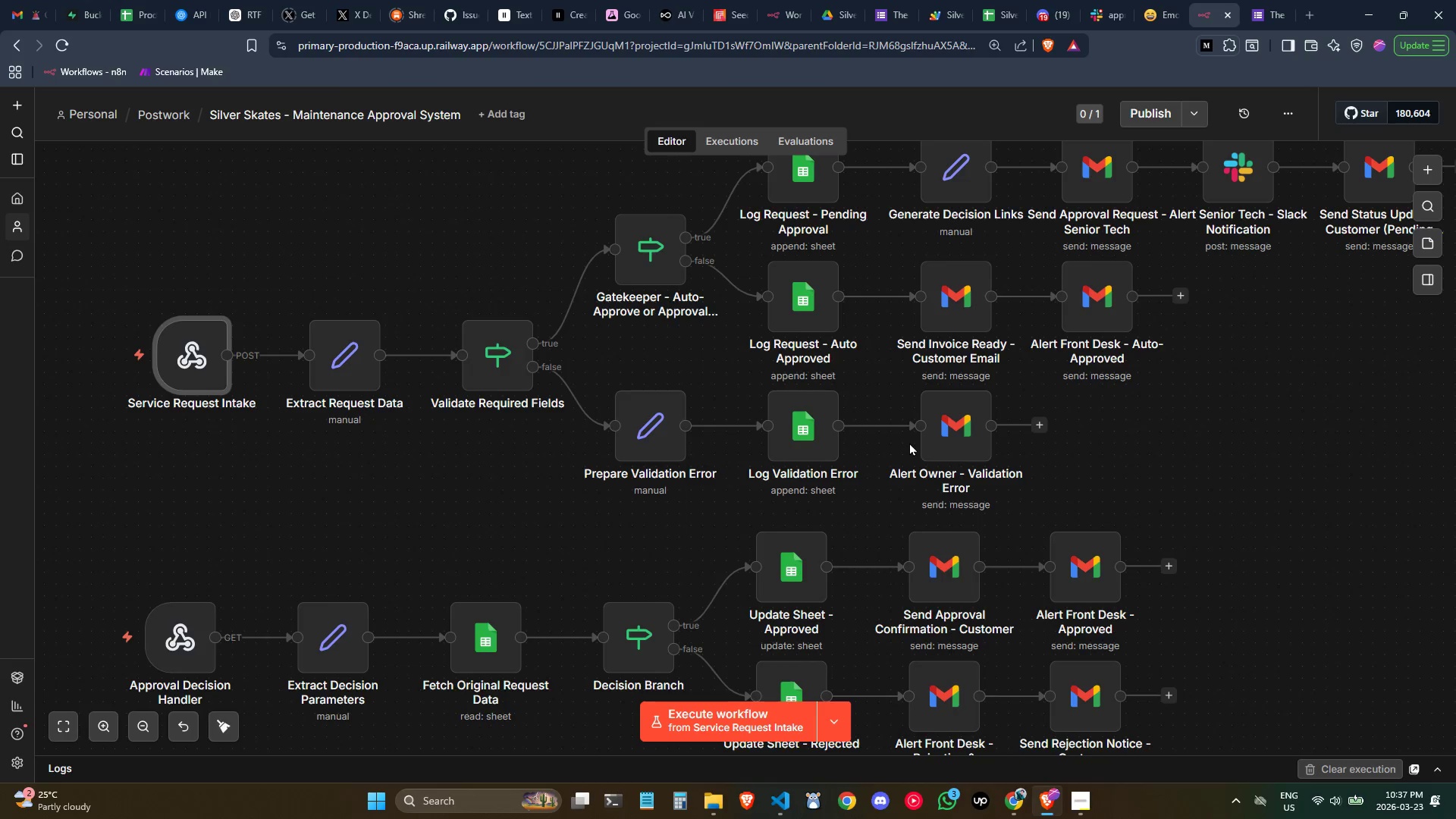 
left_click([943, 0])
 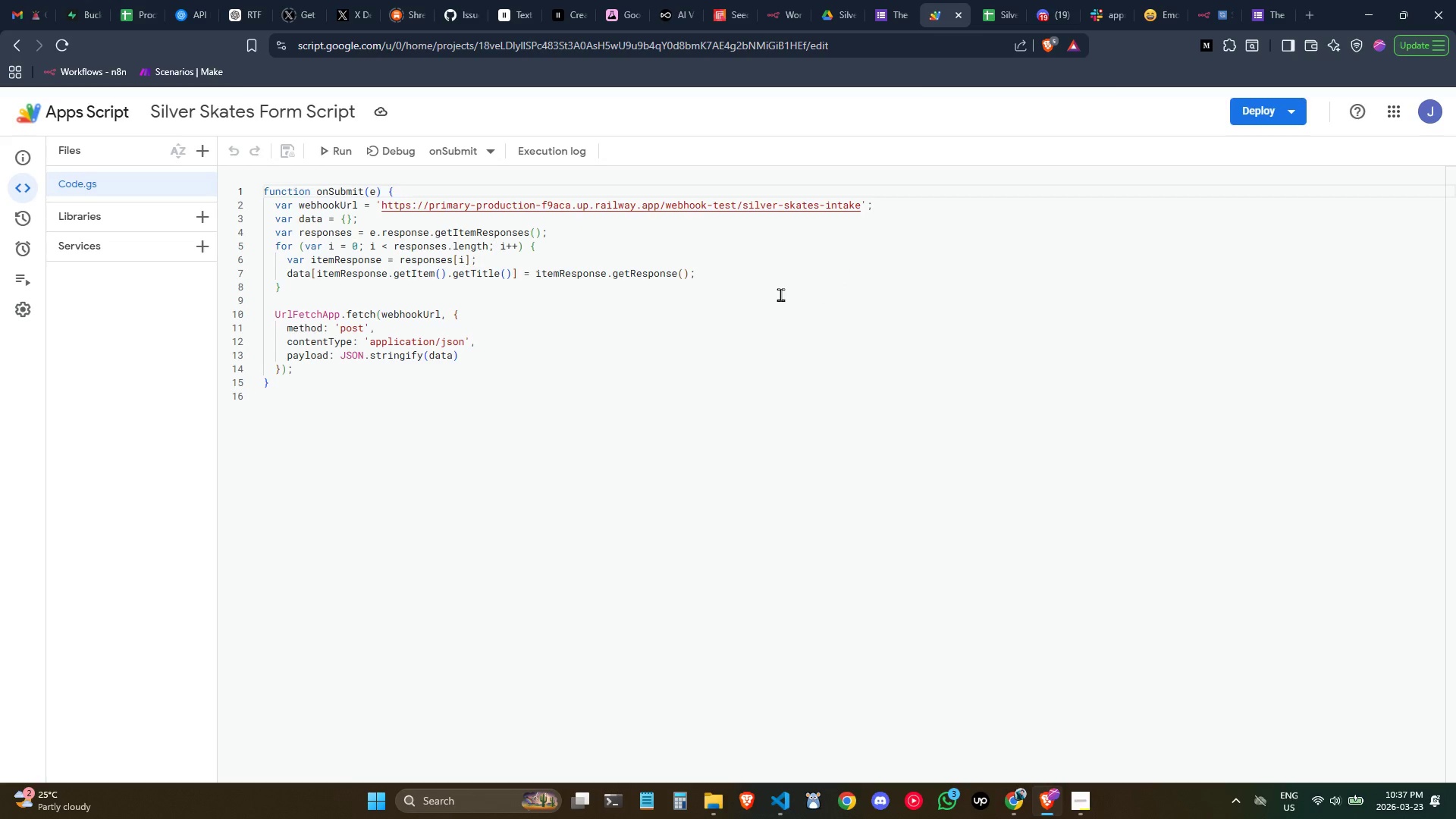 
left_click([771, 296])
 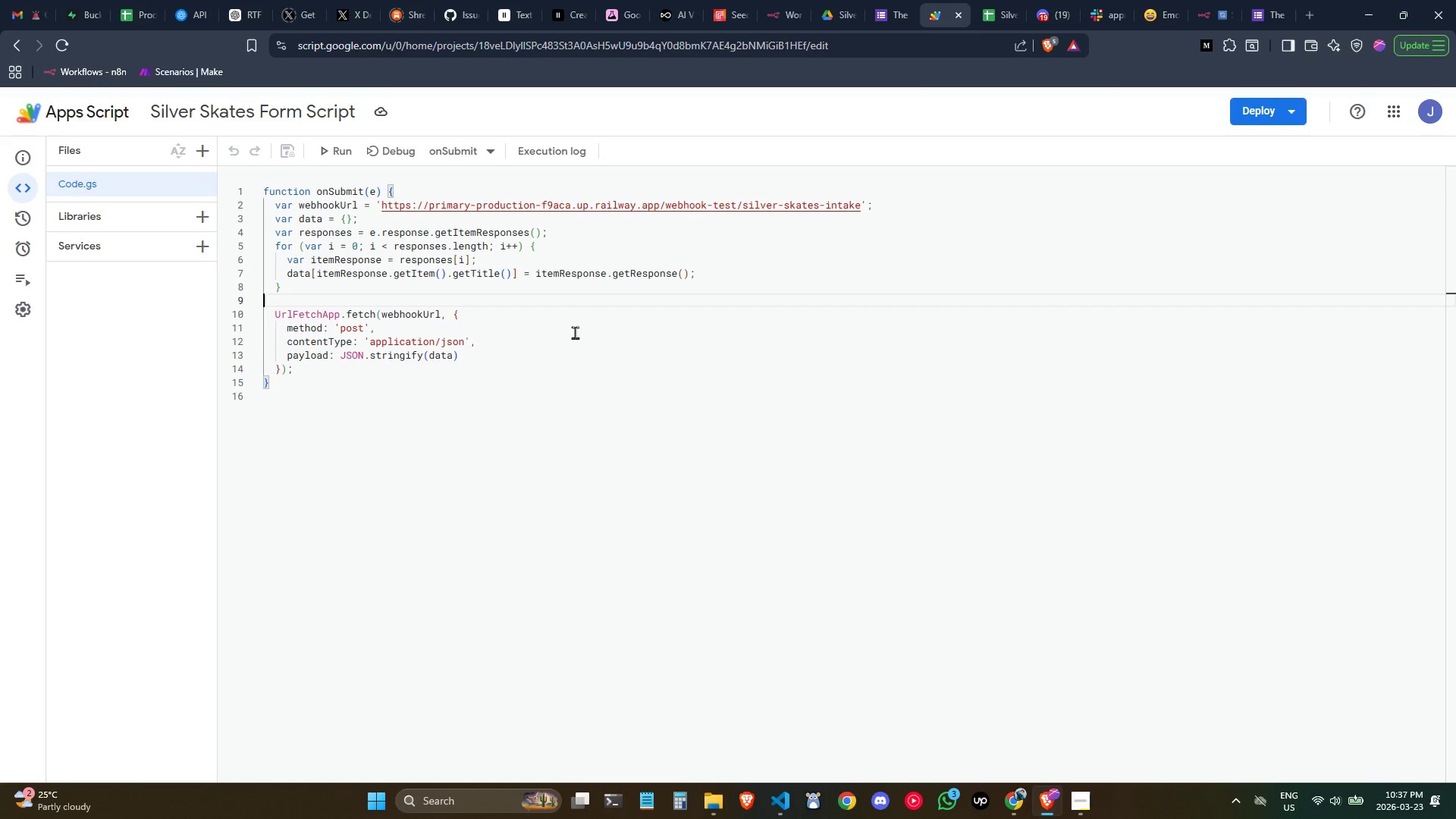 
left_click([554, 323])
 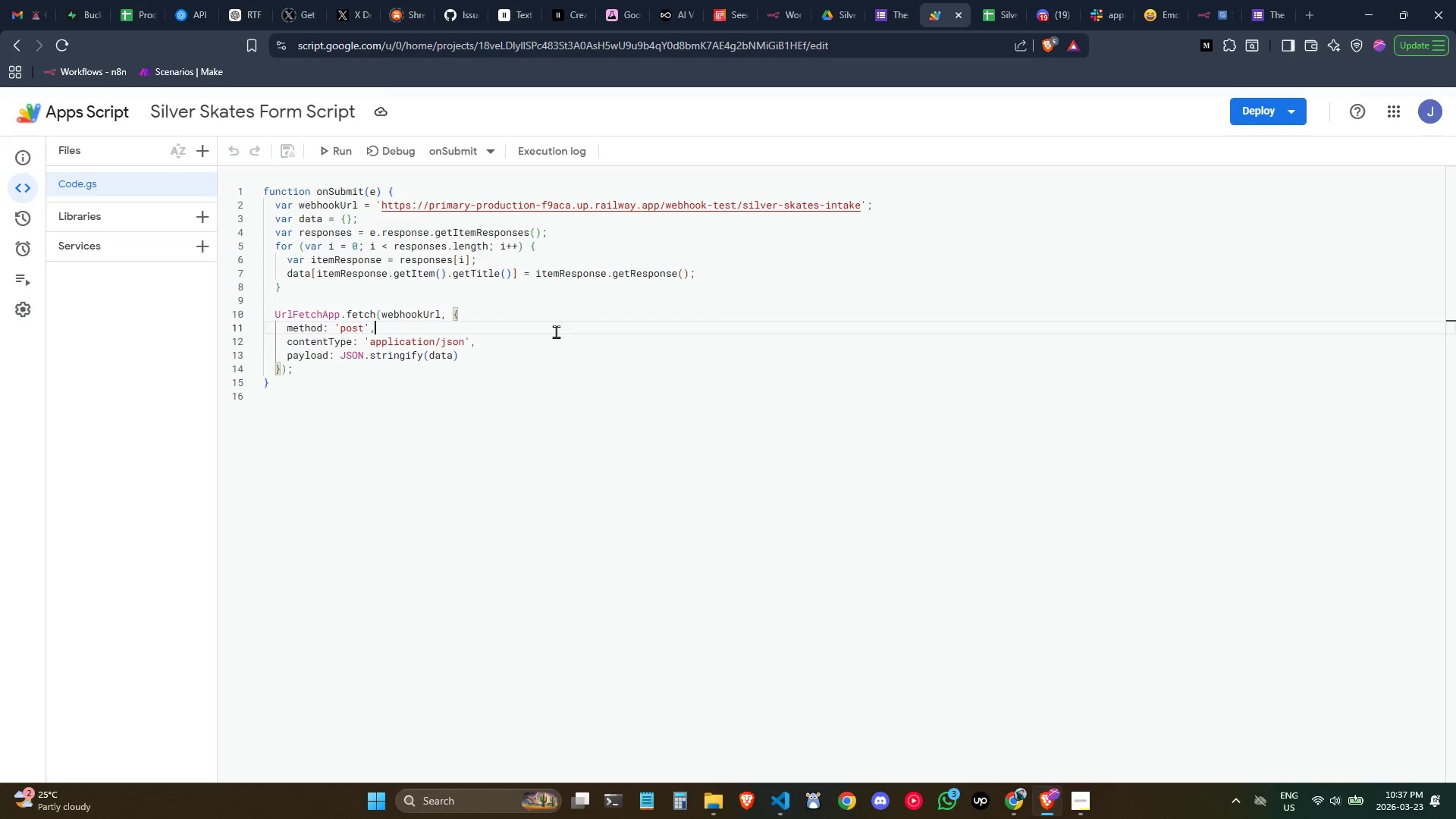 
wait(5.44)
 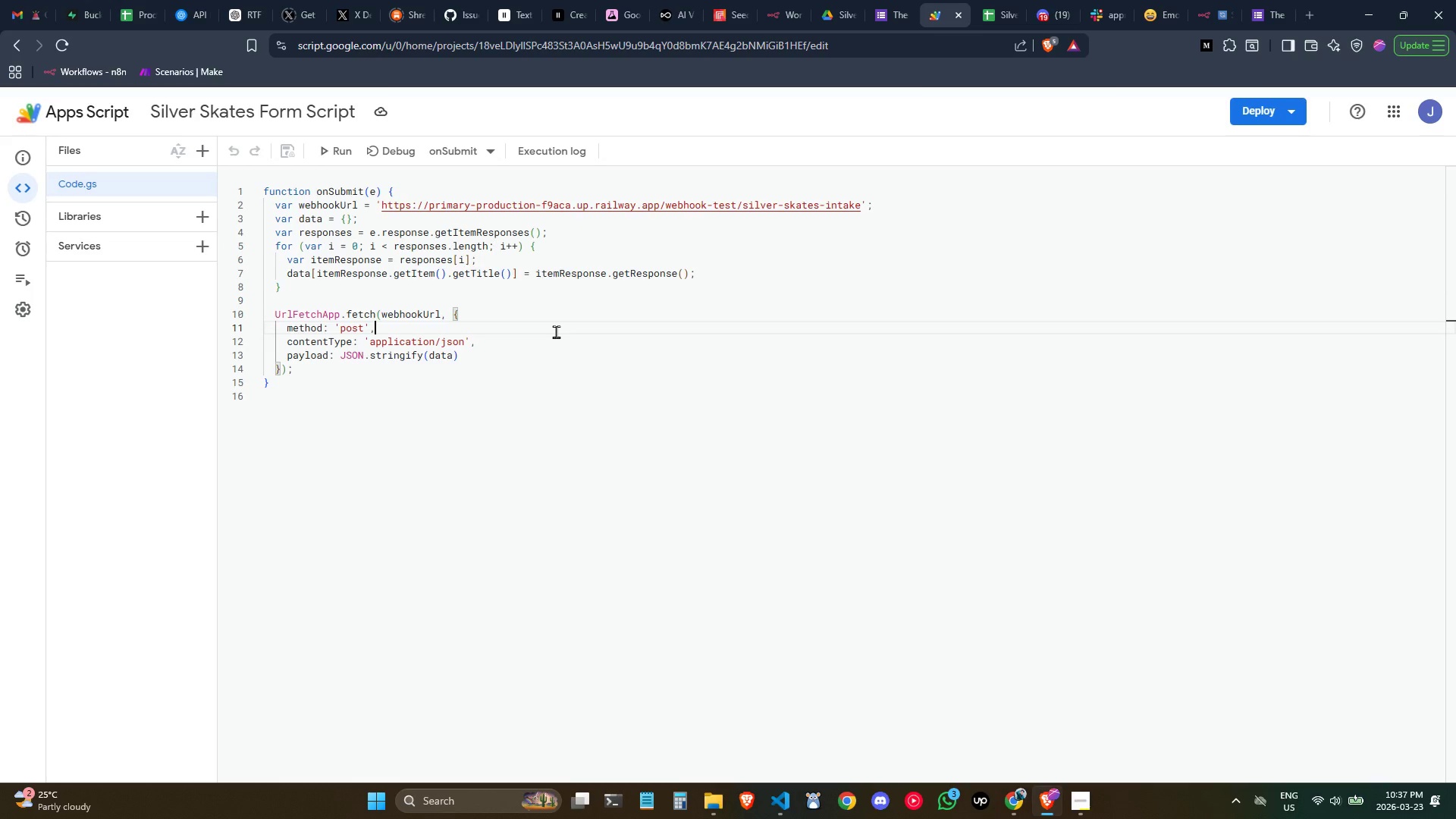 
left_click([799, 358])
 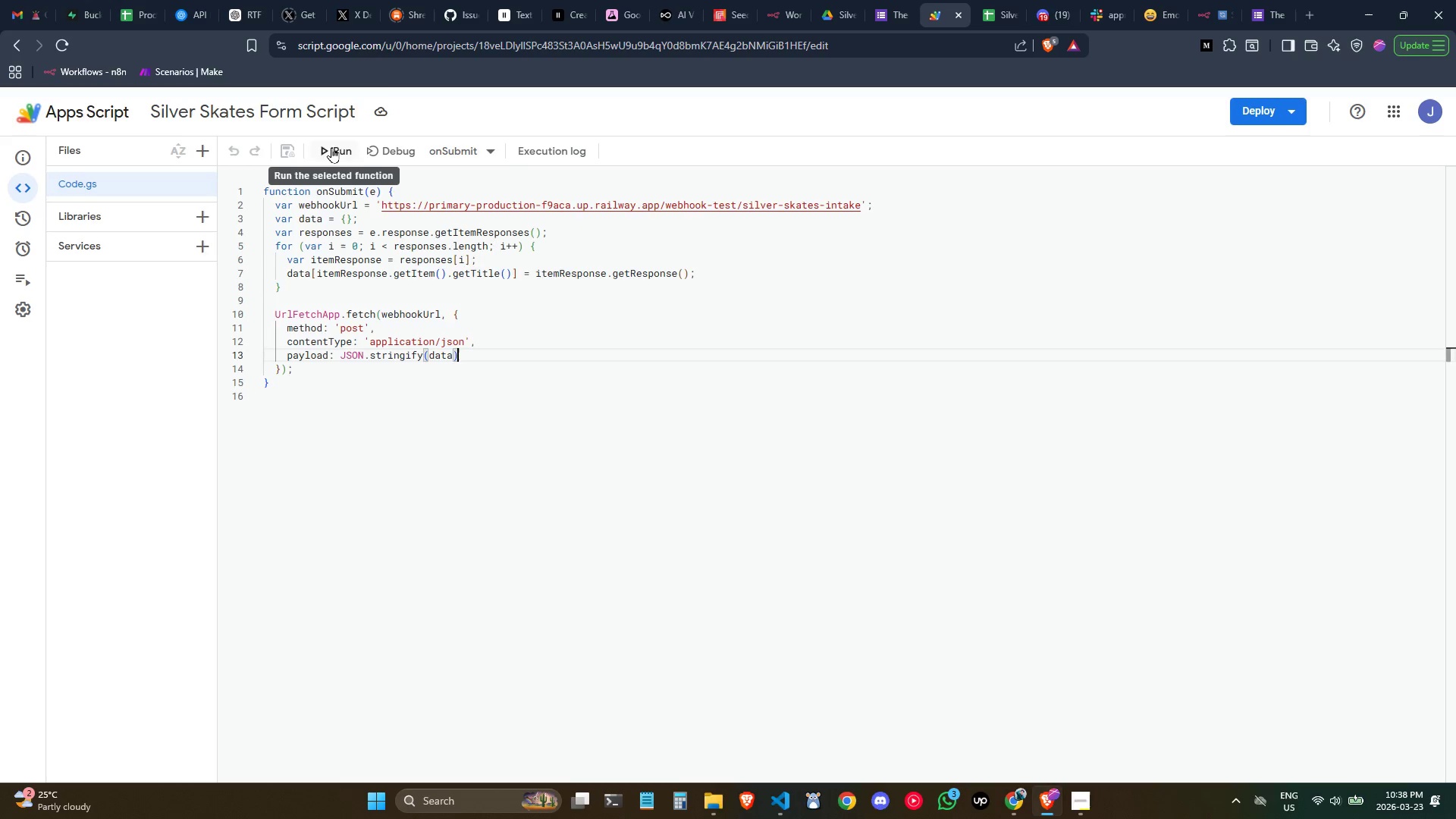 
left_click([783, 292])
 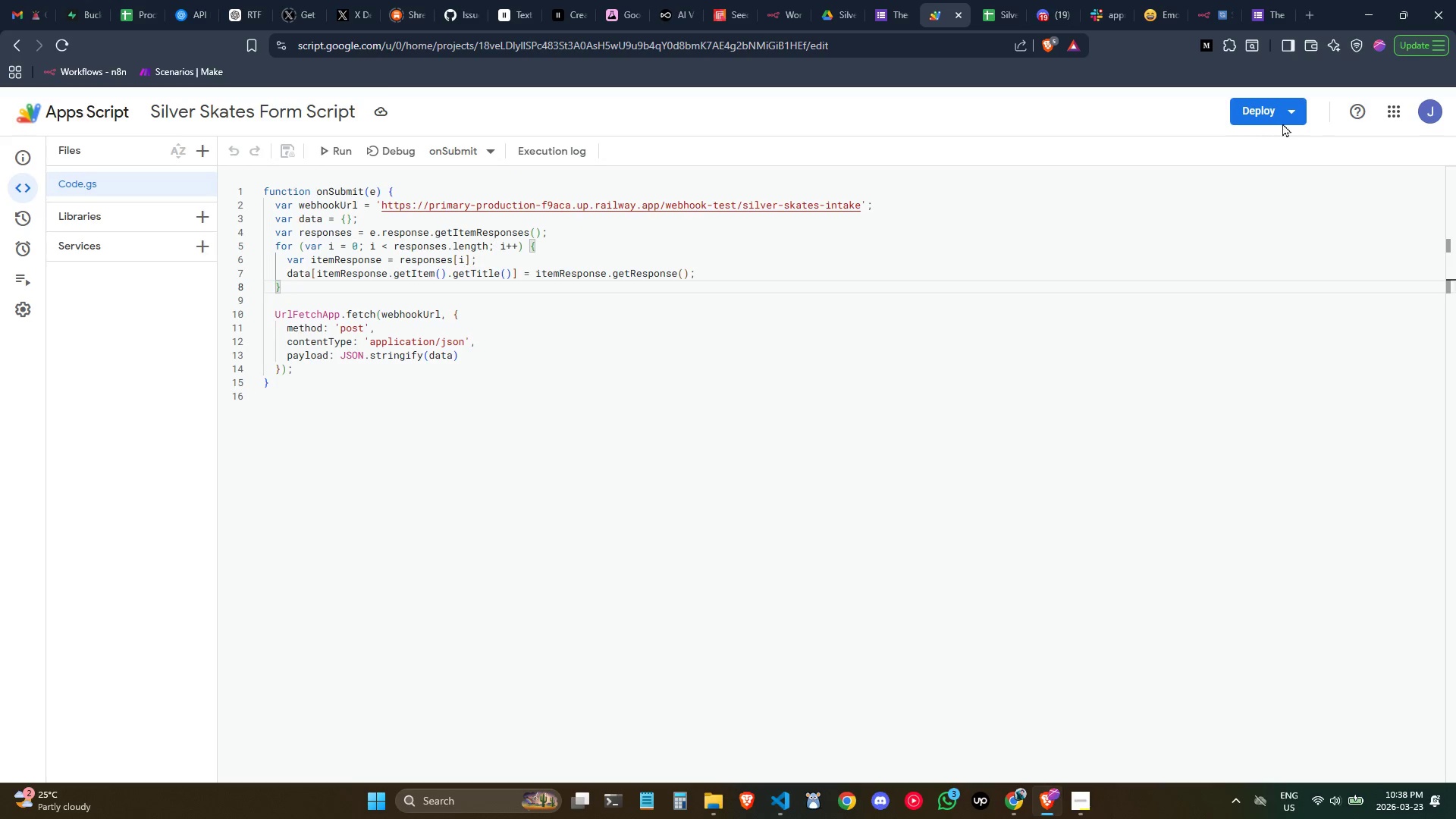 
left_click([1290, 114])
 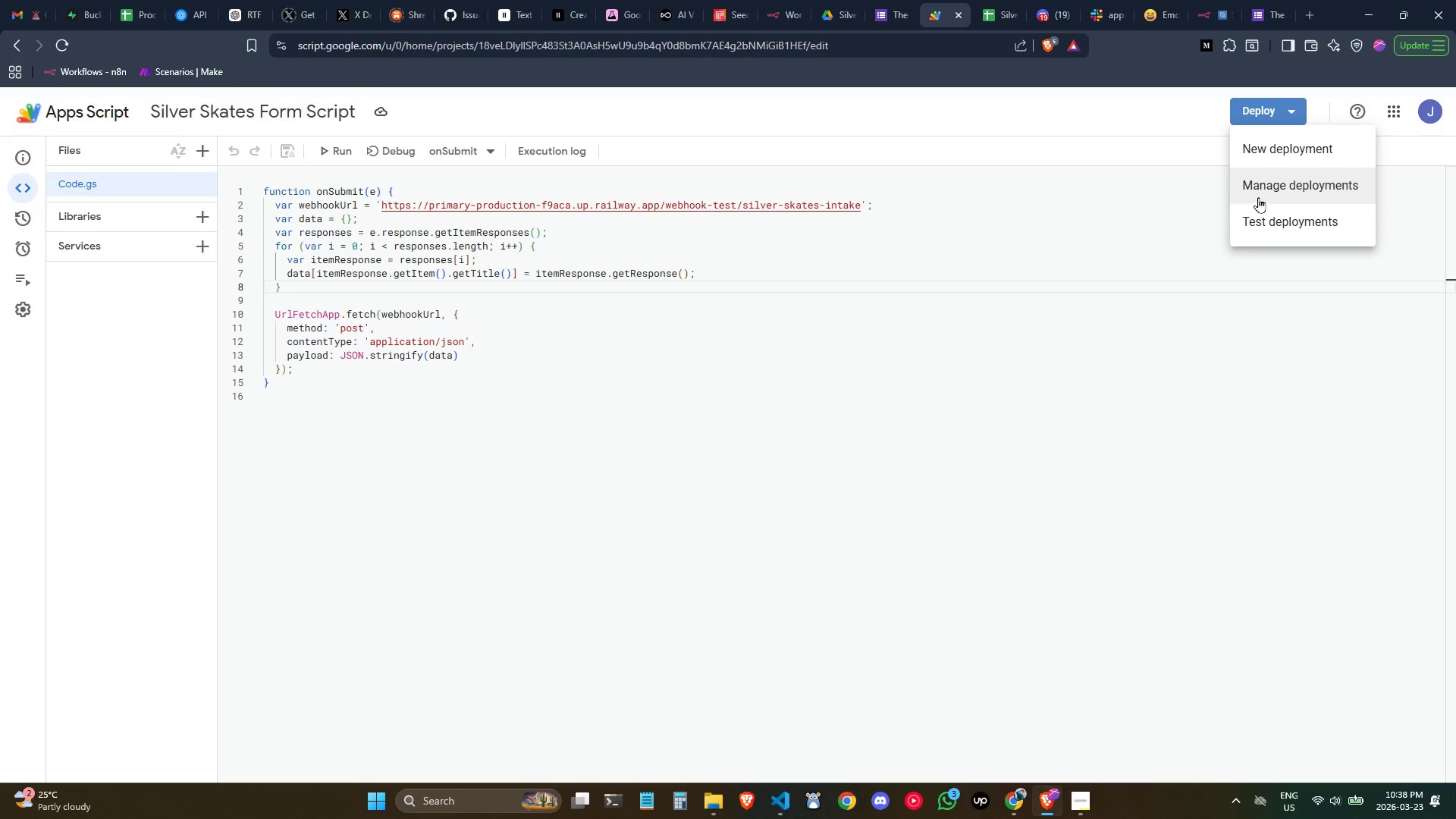 
left_click([778, 280])
 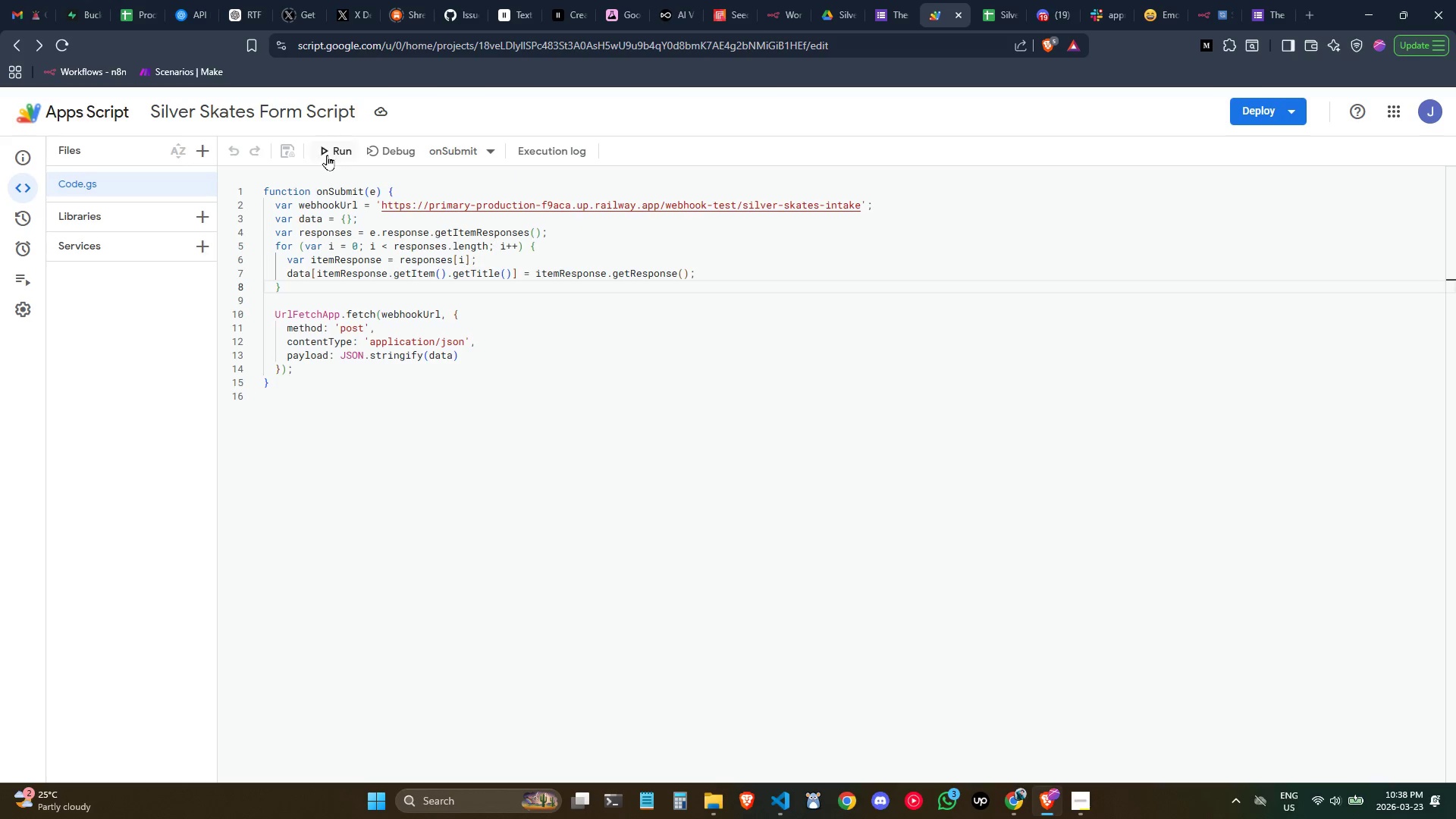 
left_click([333, 154])
 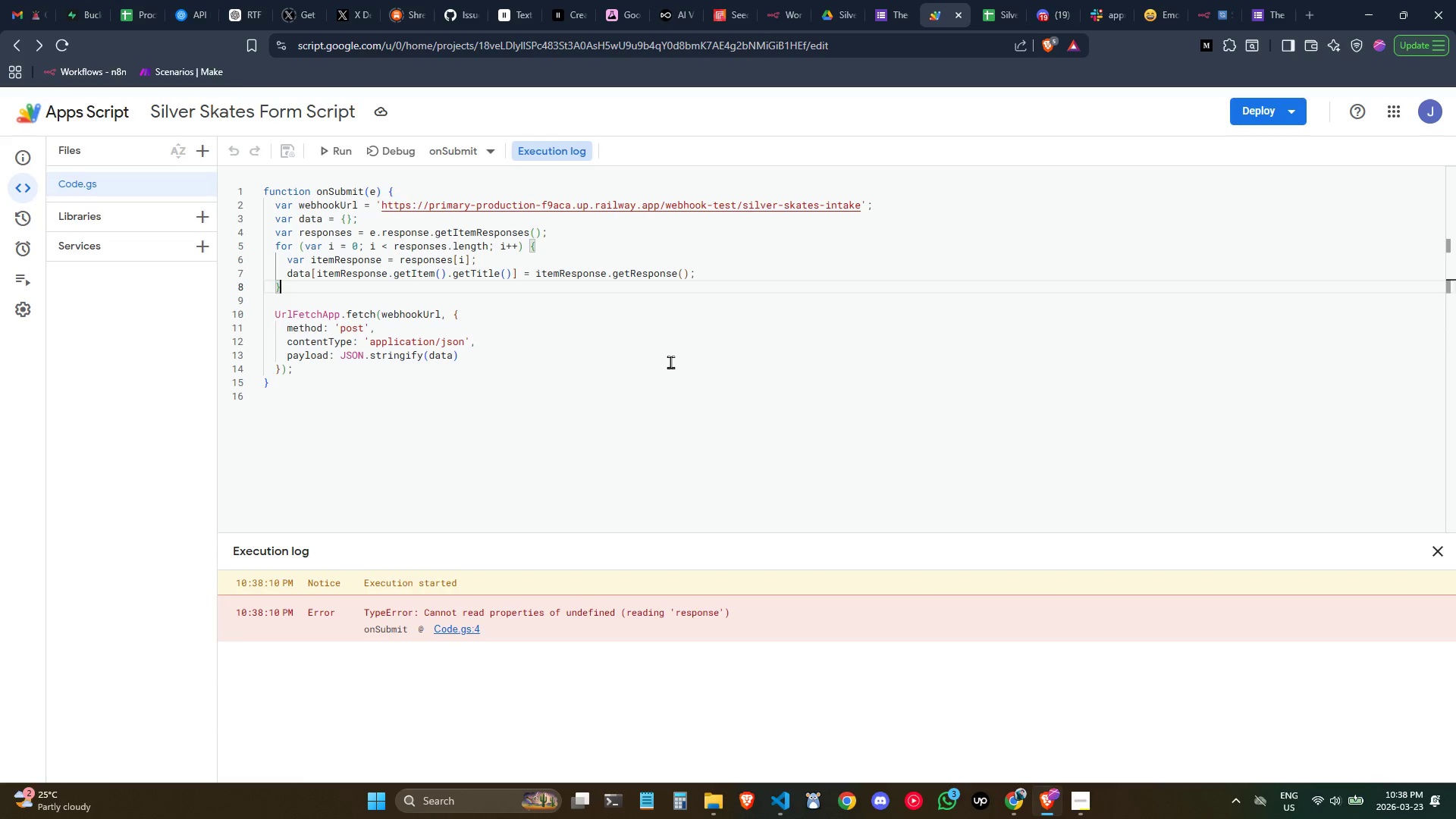 
left_click([672, 386])
 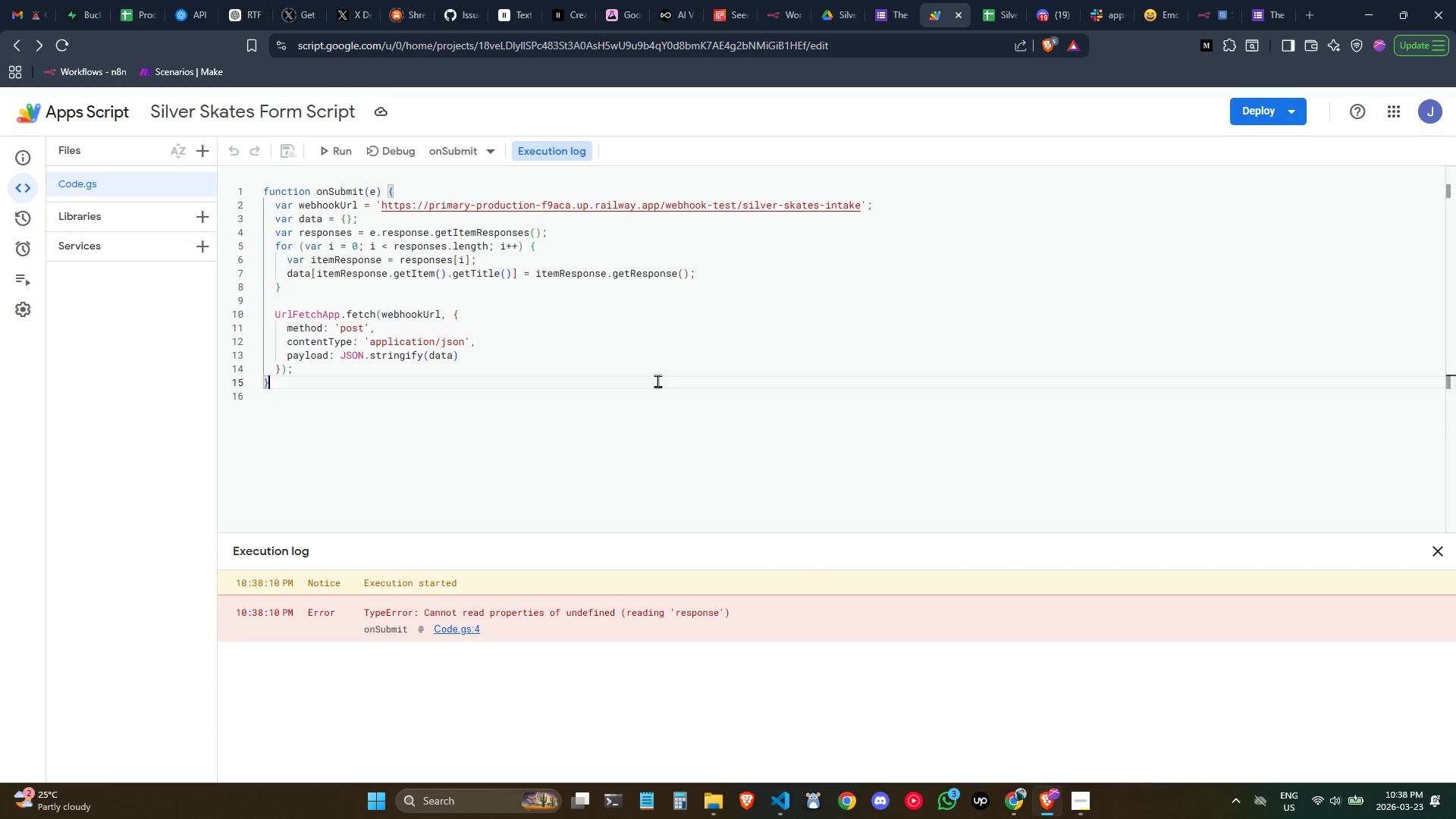 
left_click([656, 379])
 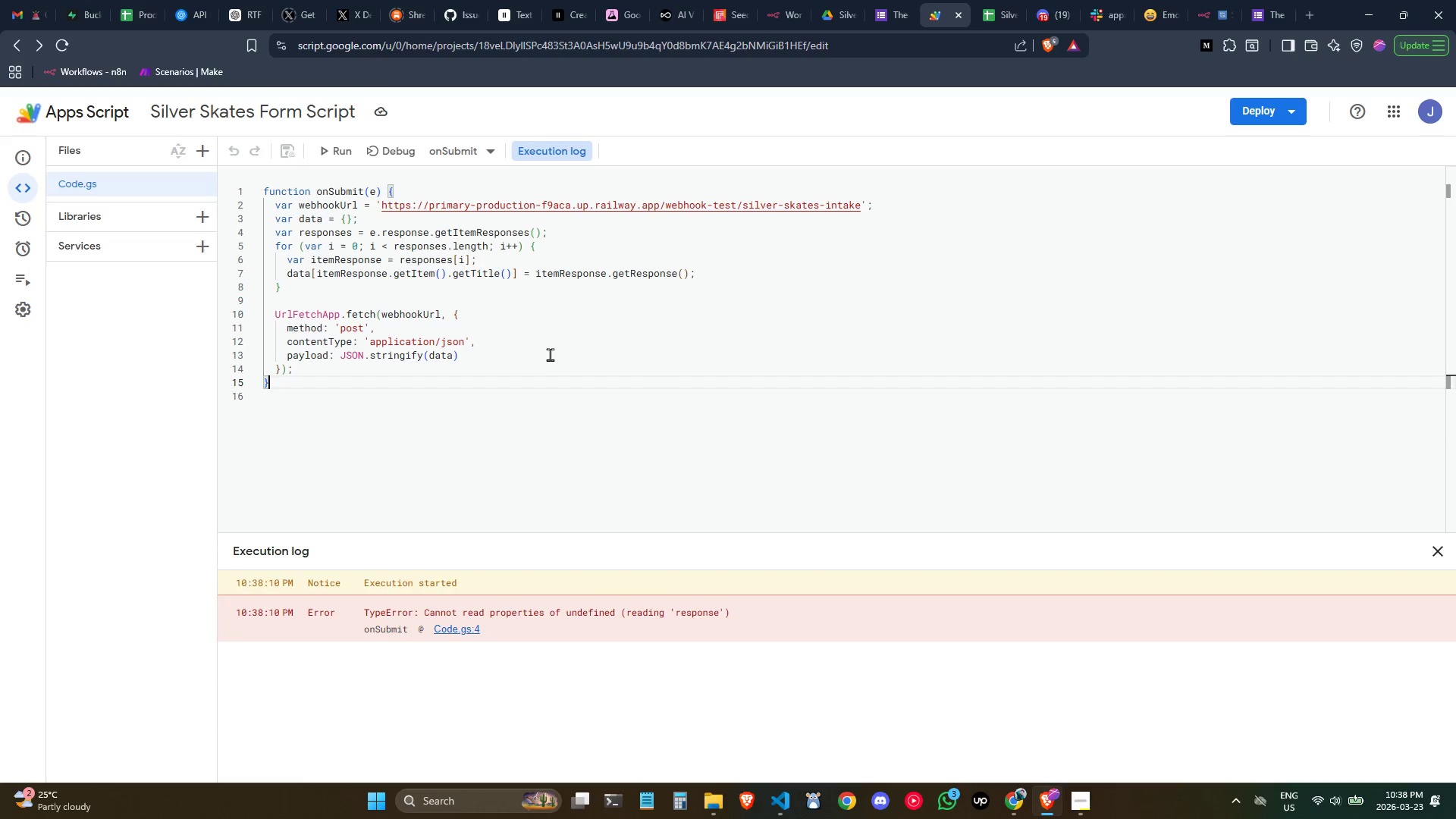 
left_click([549, 353])
 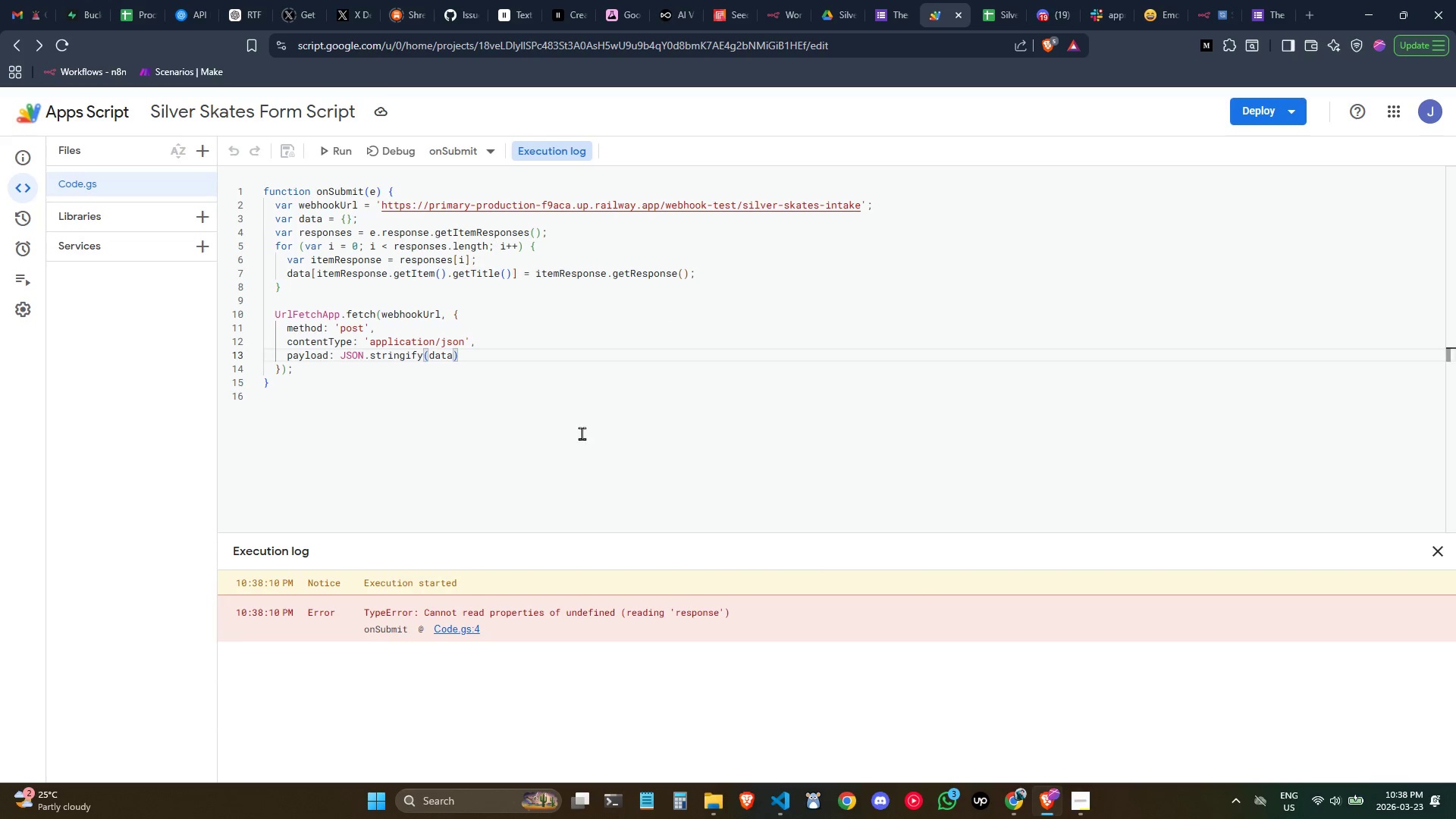 
left_click([582, 434])
 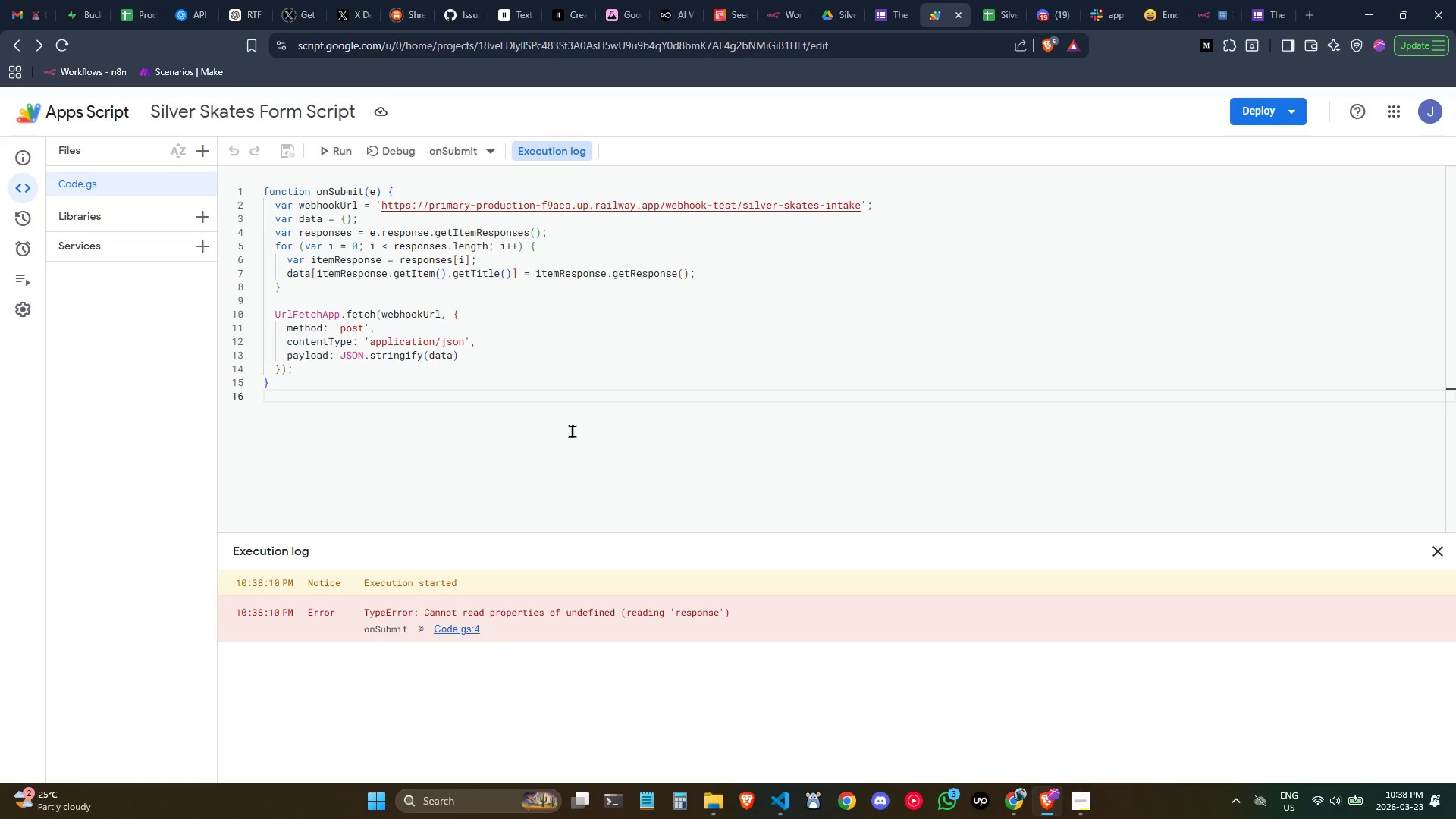 
left_click([572, 431])
 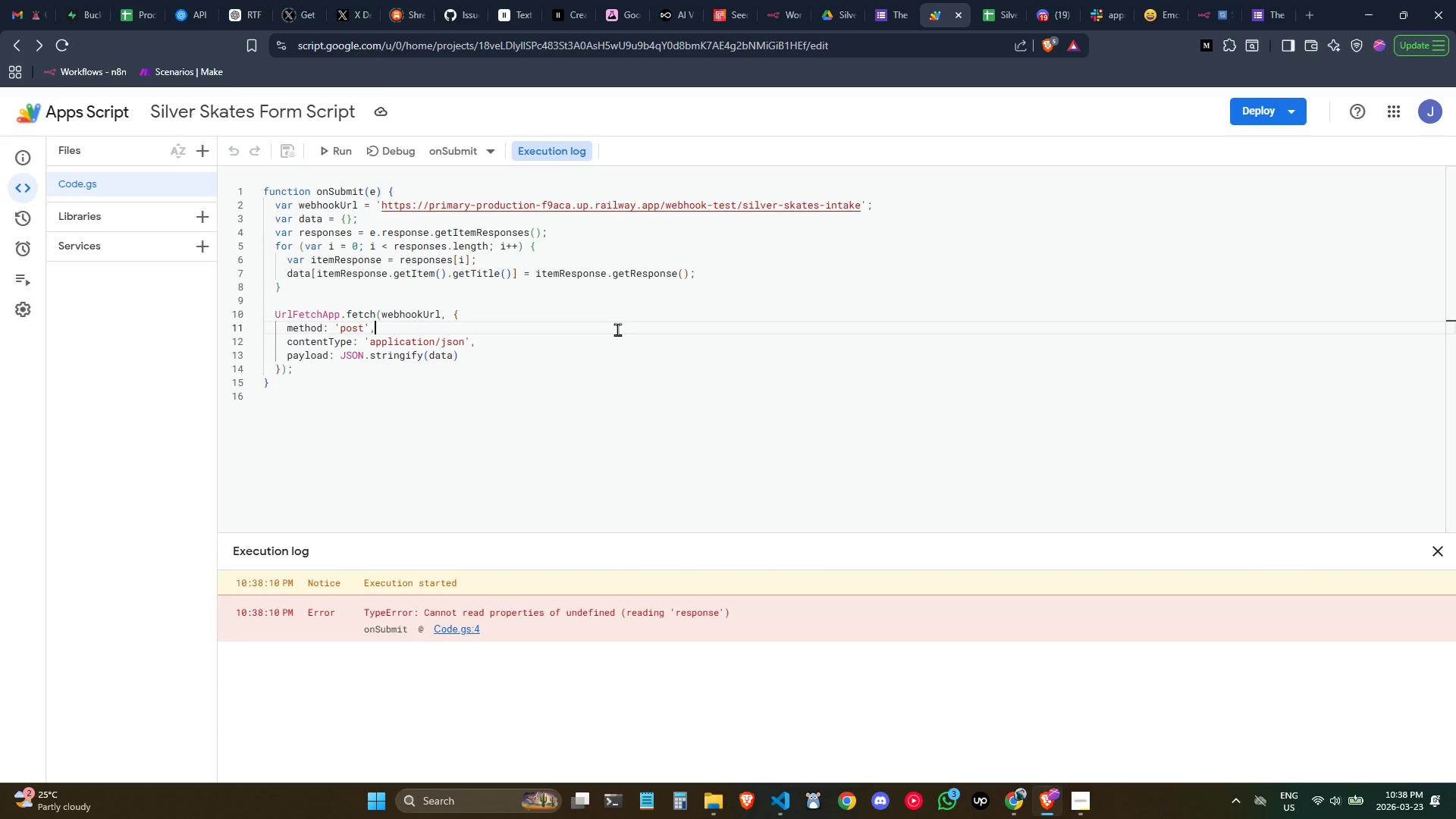 
double_click([617, 329])
 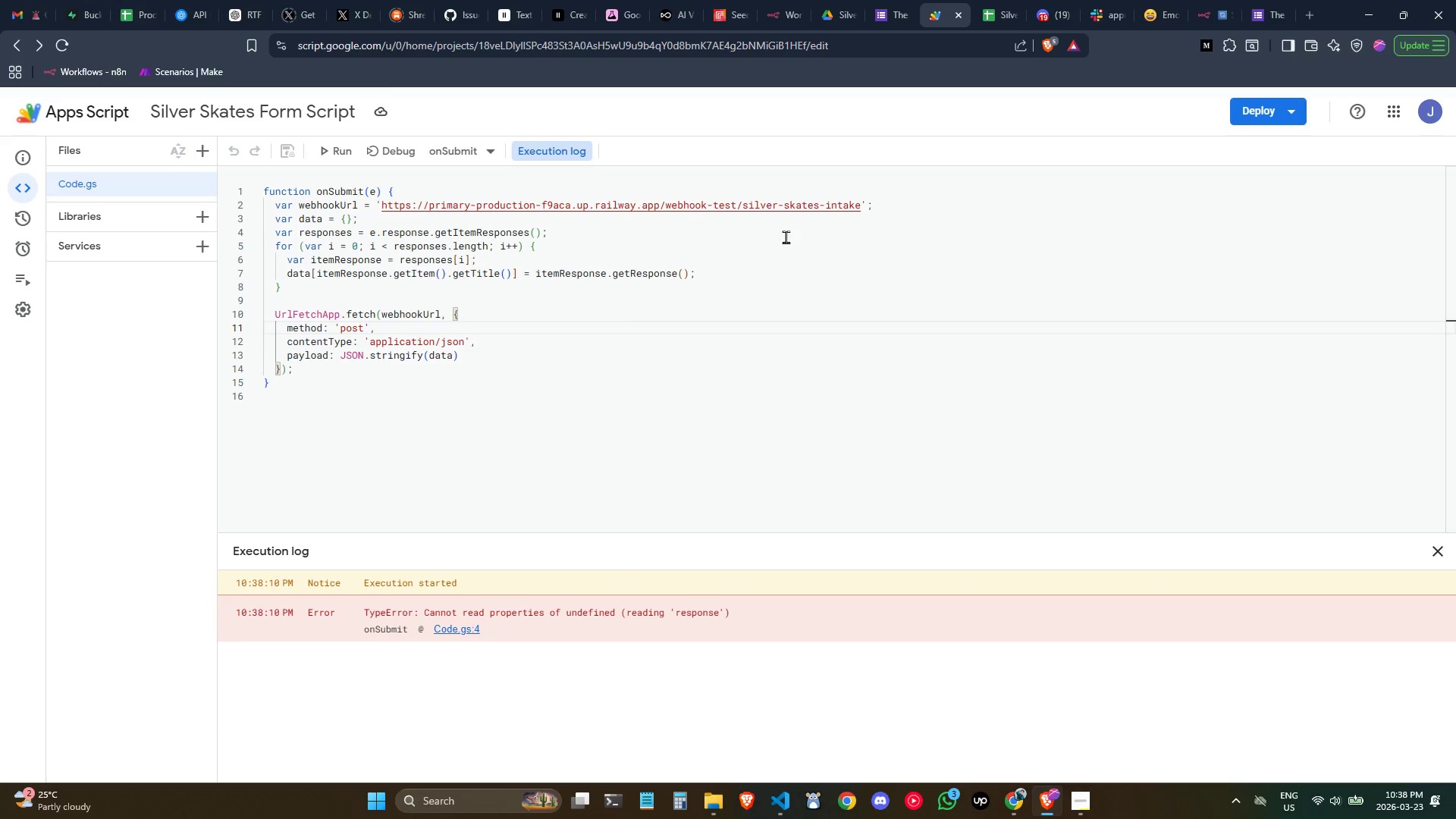 
left_click([803, 228])
 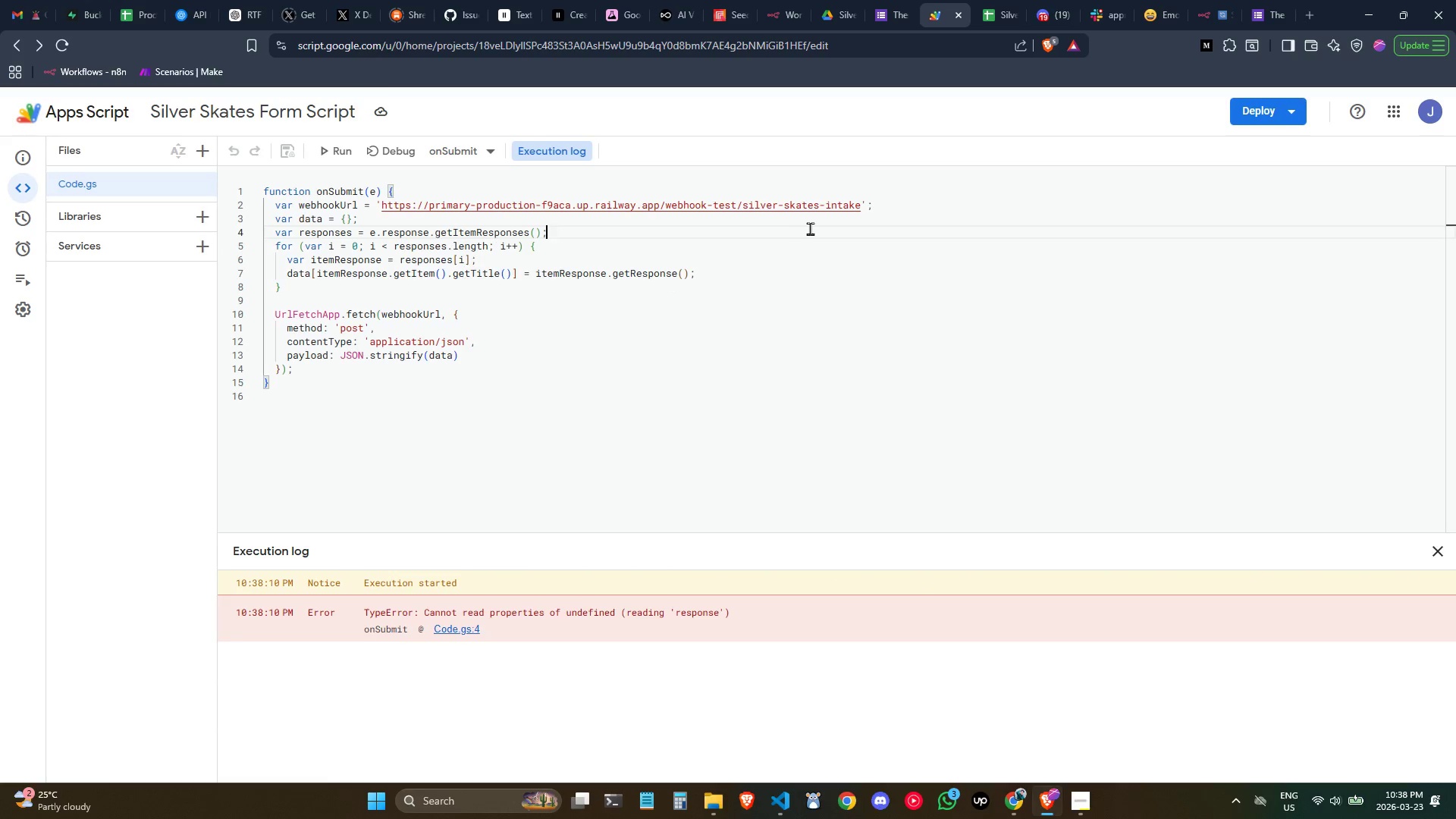 
left_click([814, 230])
 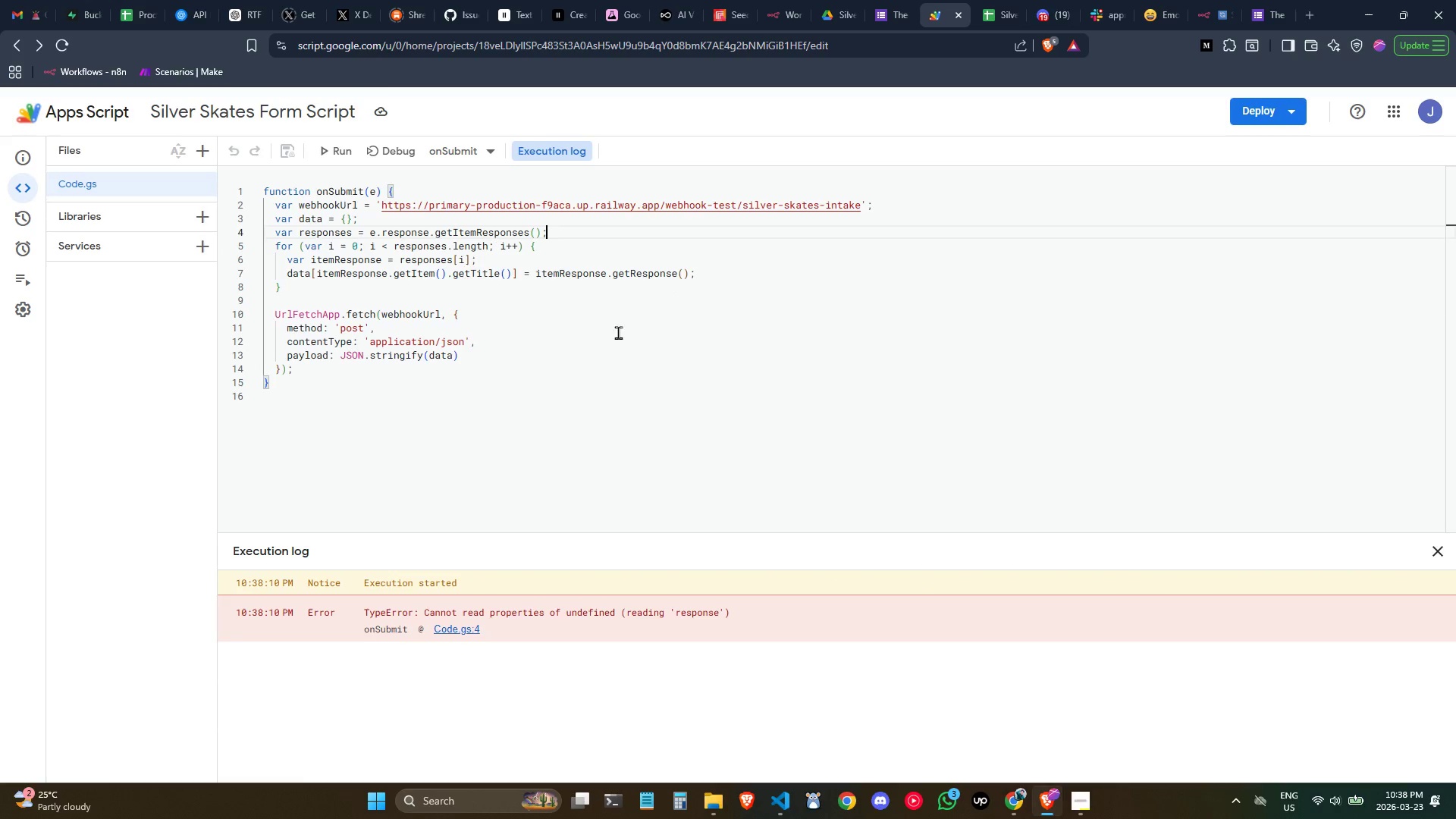 
left_click([566, 317])
 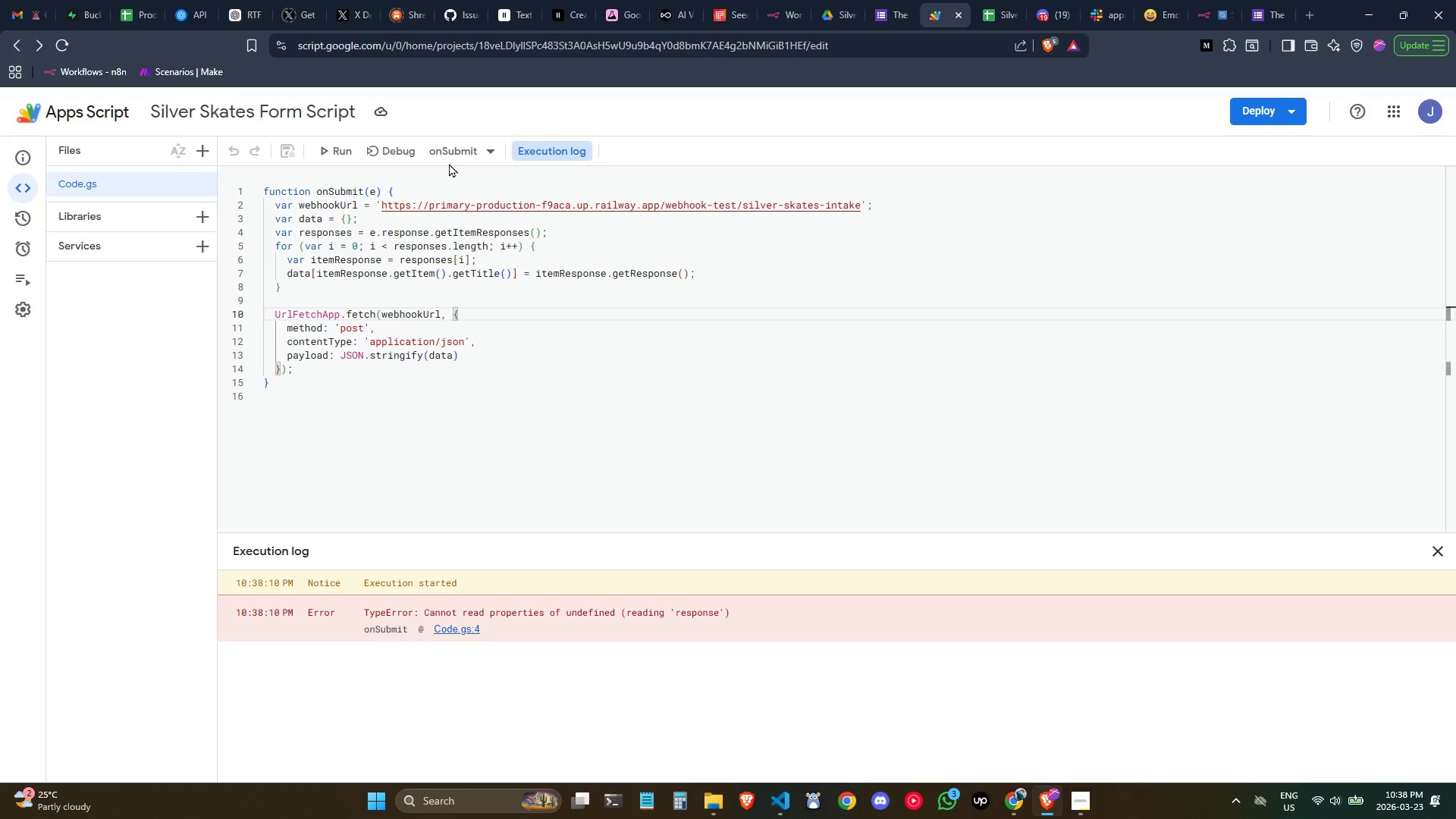 
left_click([453, 152])
 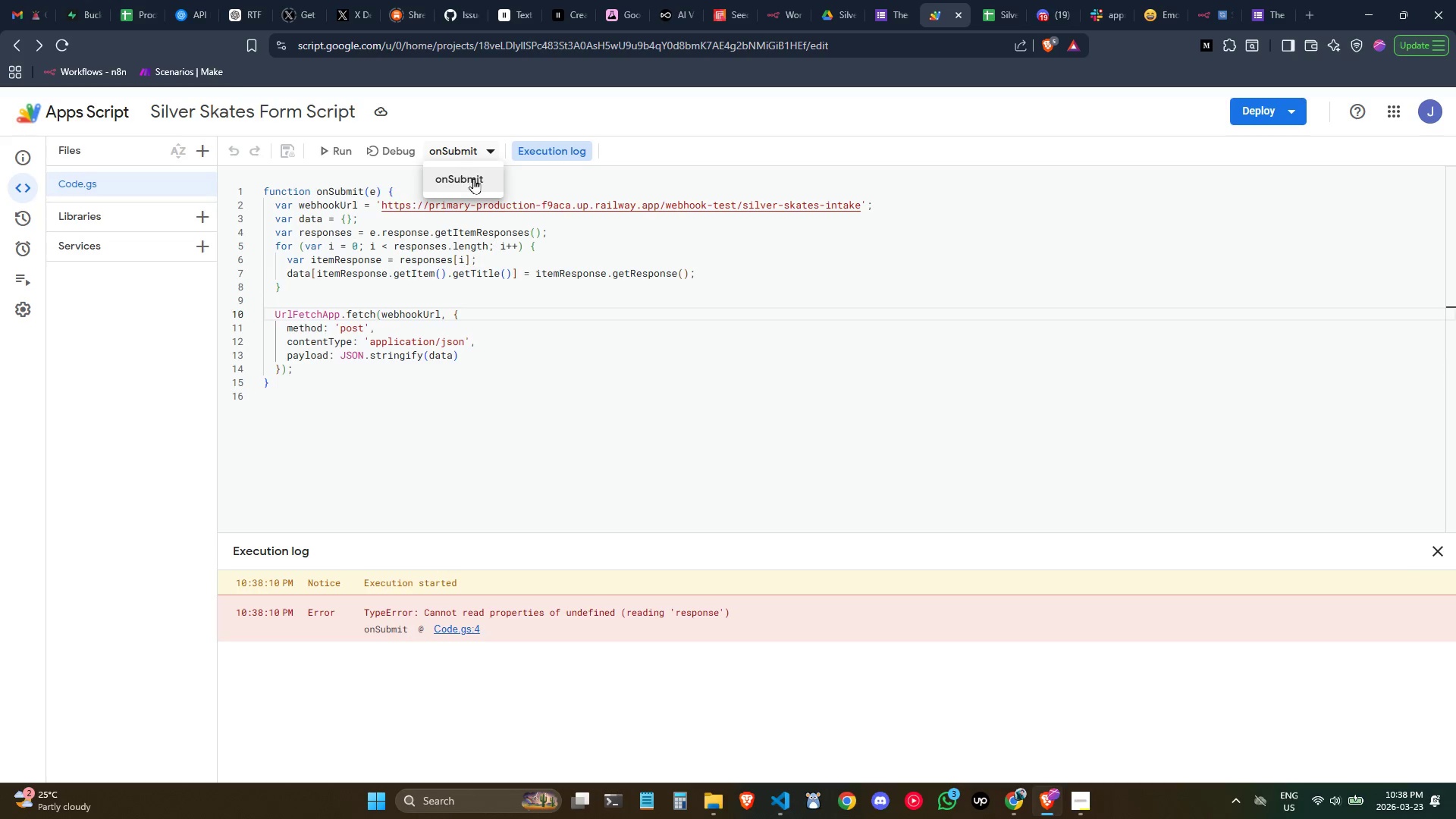 
left_click([475, 181])
 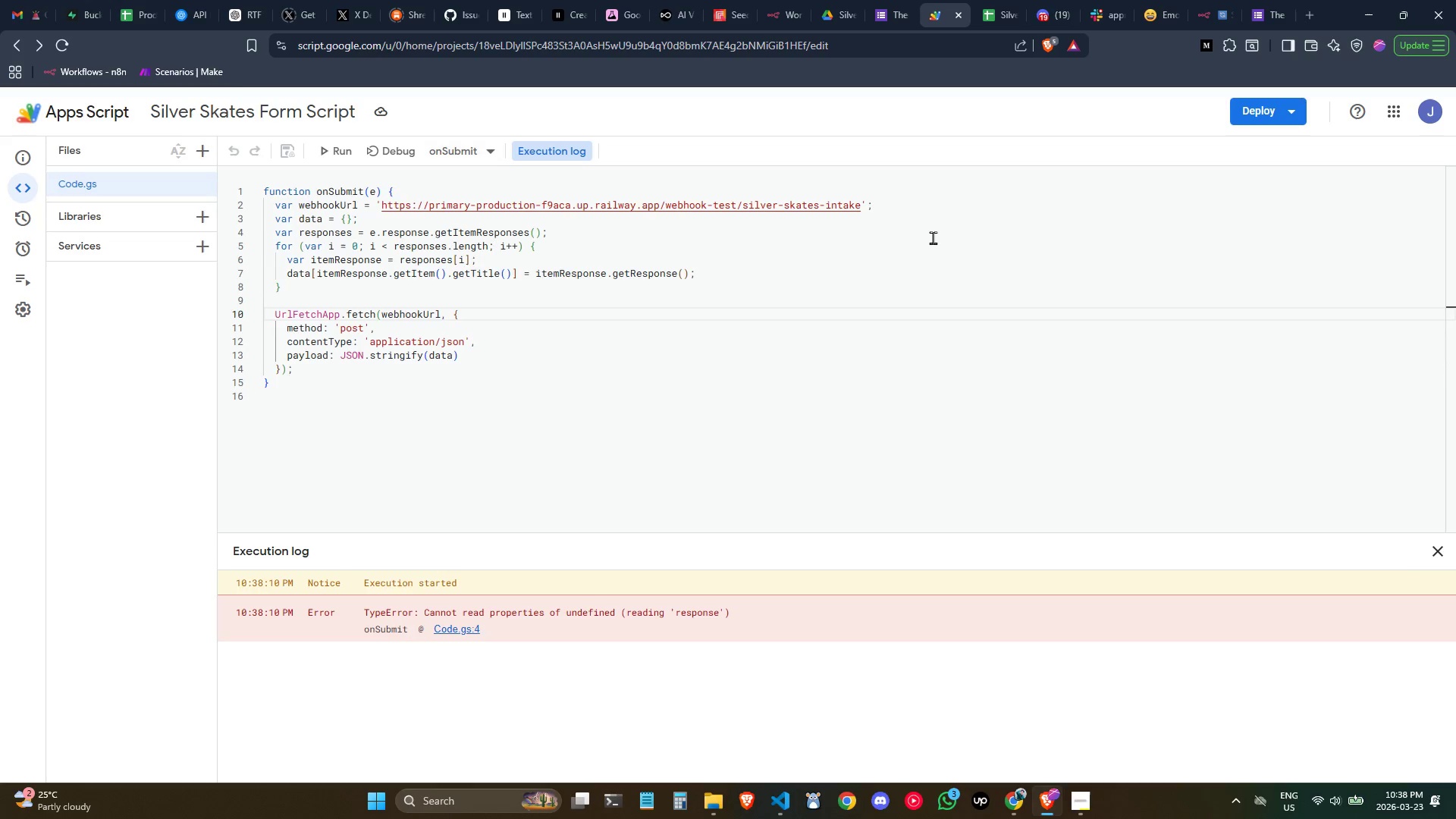 
left_click([934, 239])
 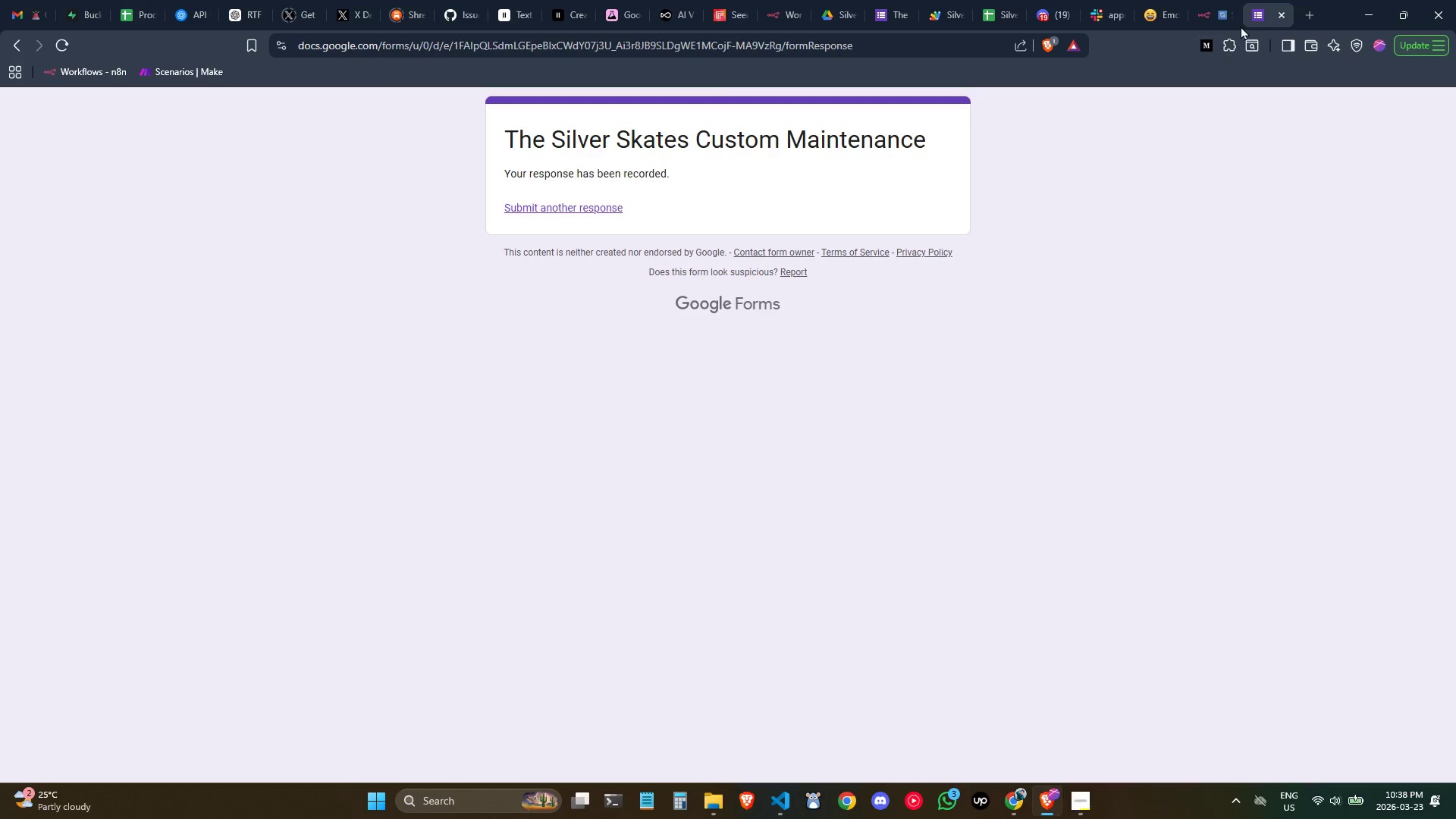 
left_click([890, 5])
 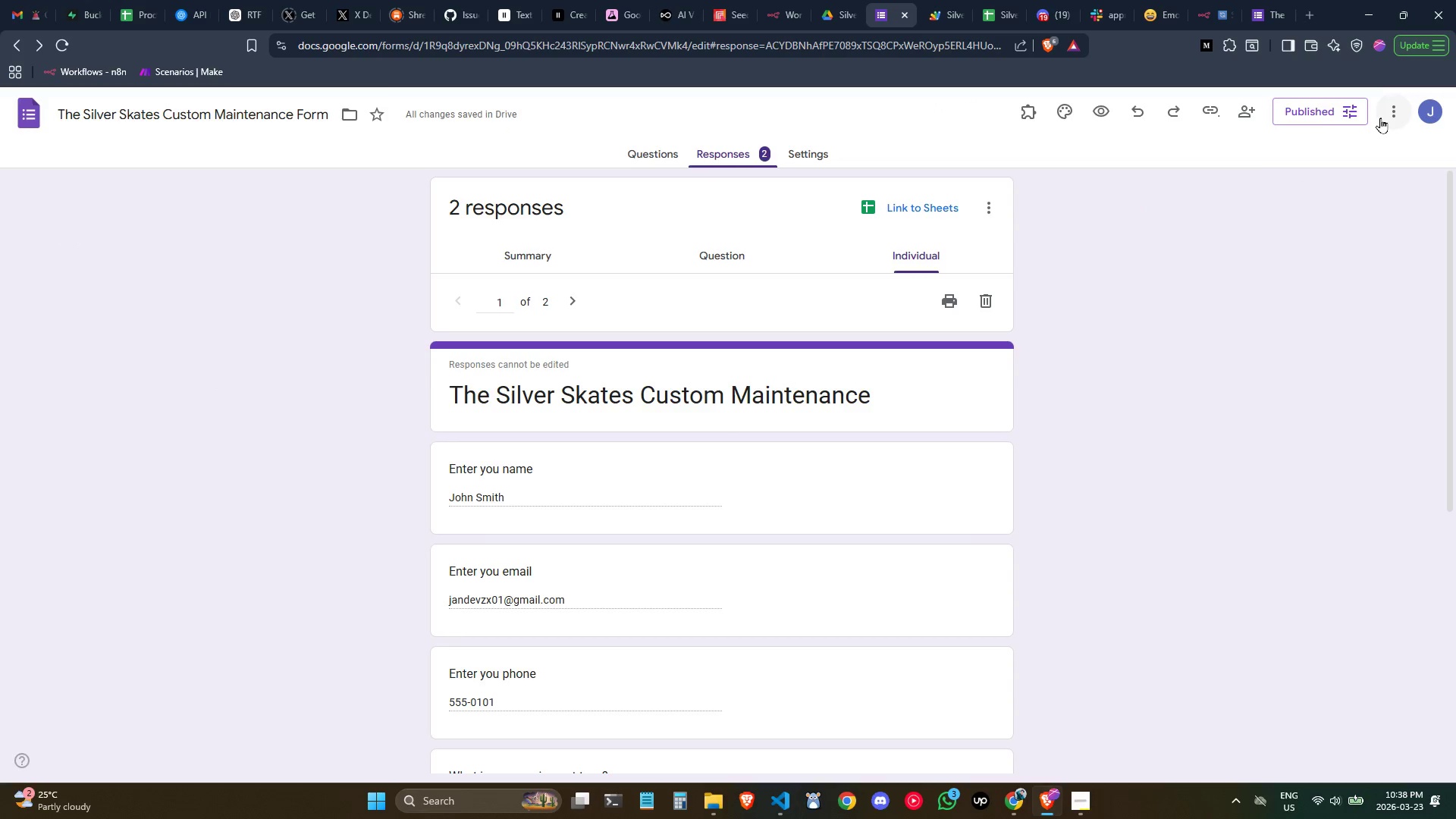 
left_click([1313, 122])
 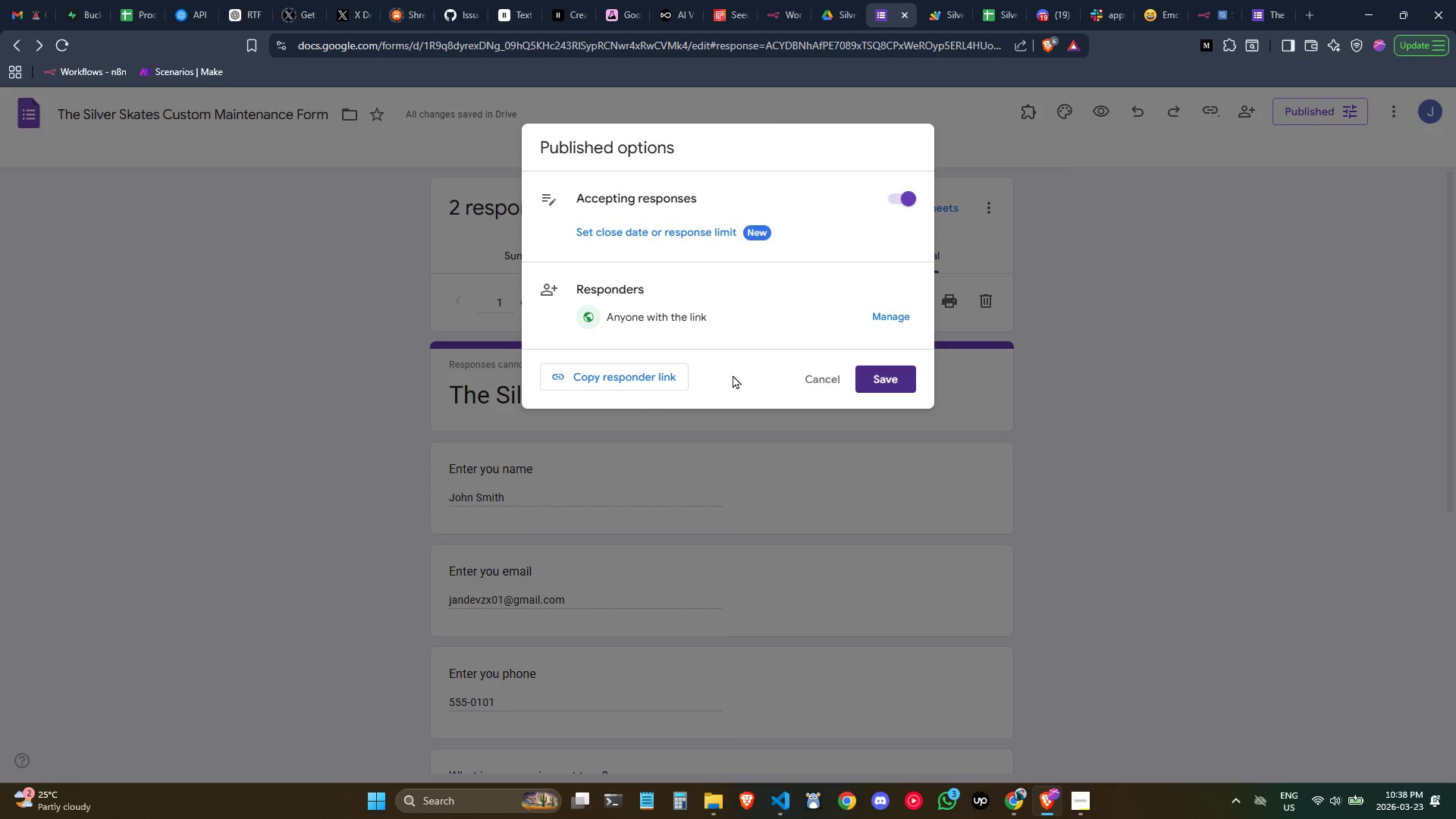 
left_click([1097, 338])
 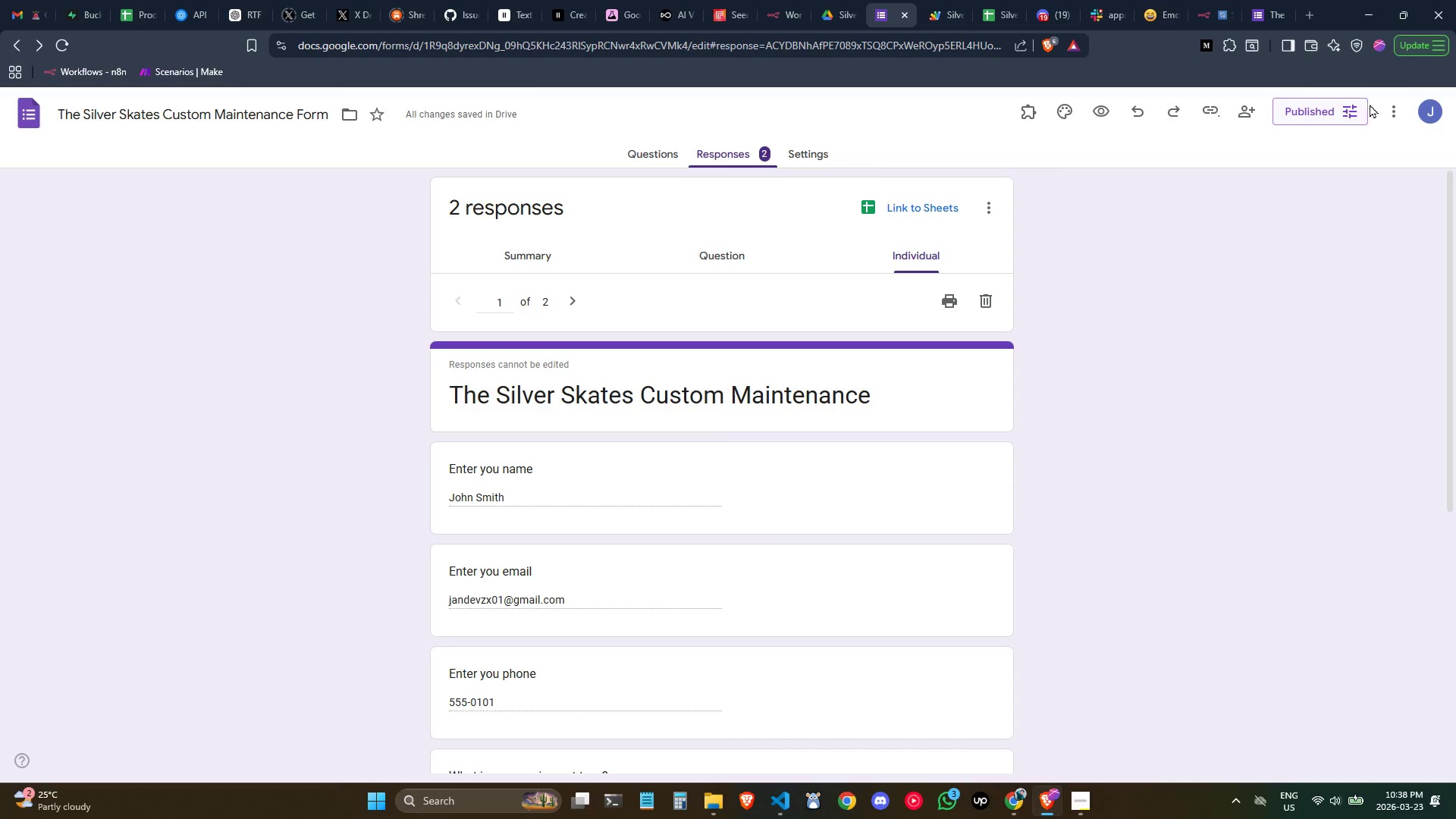 
left_click([1386, 108])
 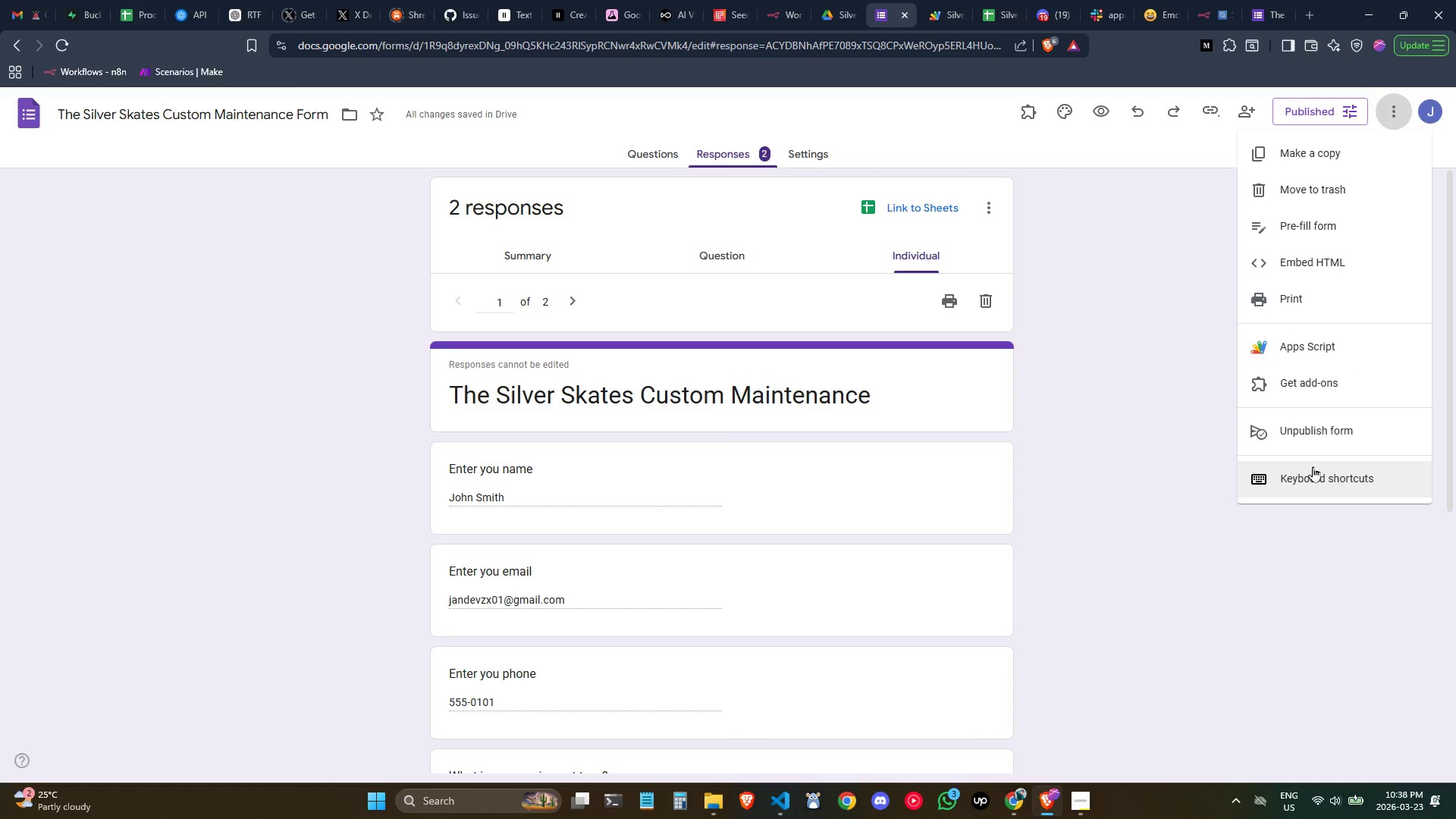 
left_click([1313, 440])
 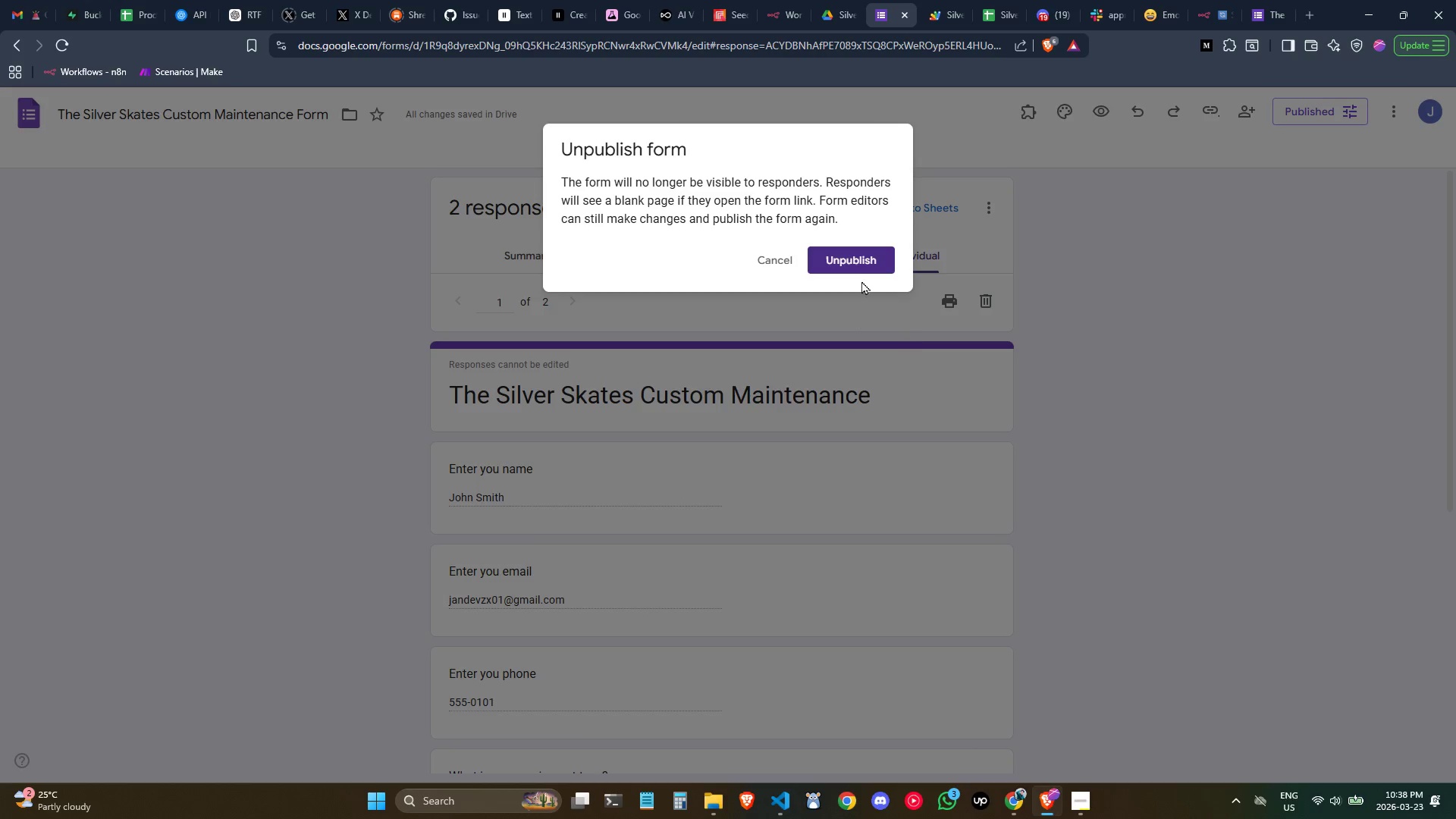 
left_click([845, 245])
 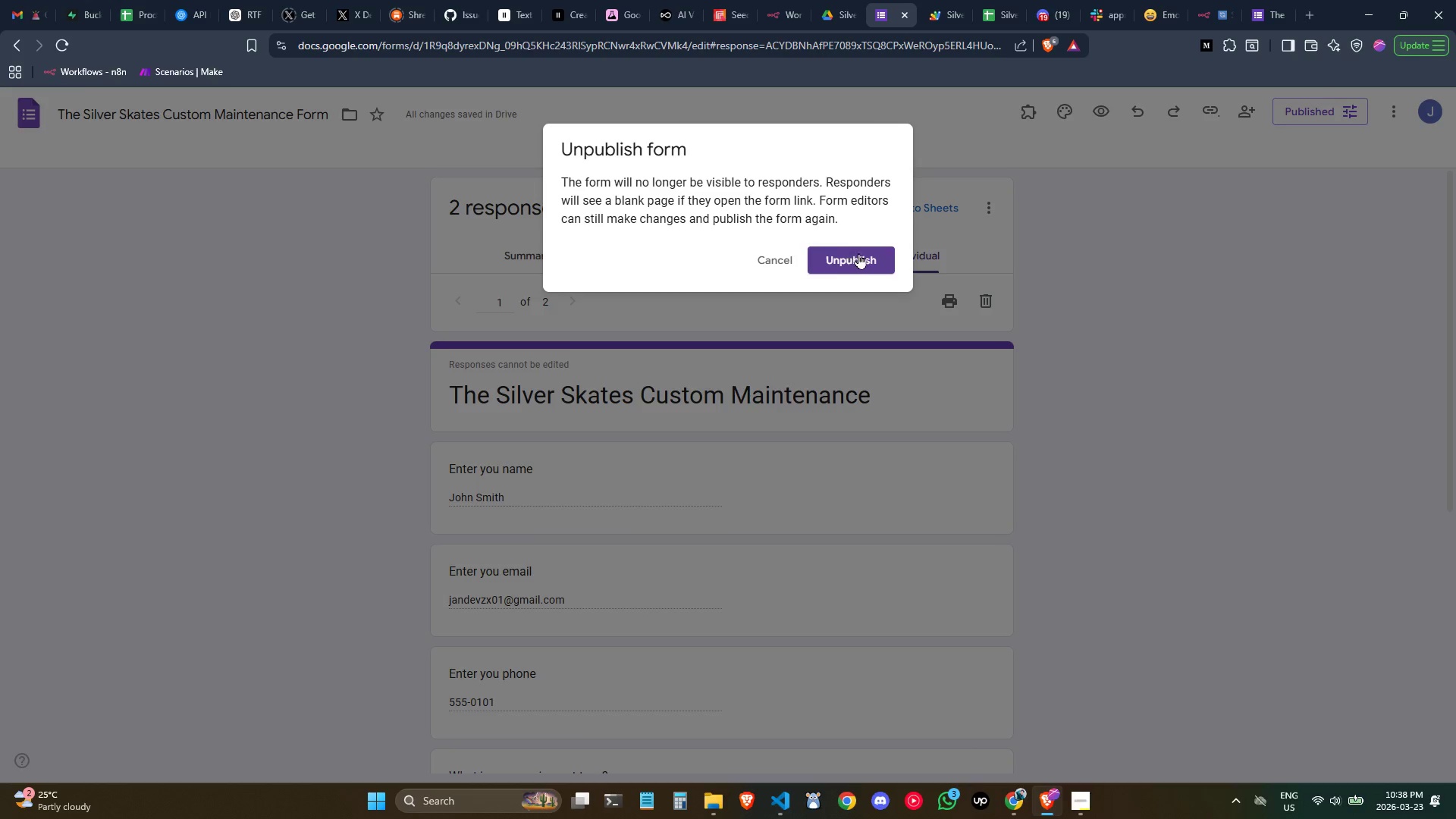 
left_click([858, 253])
 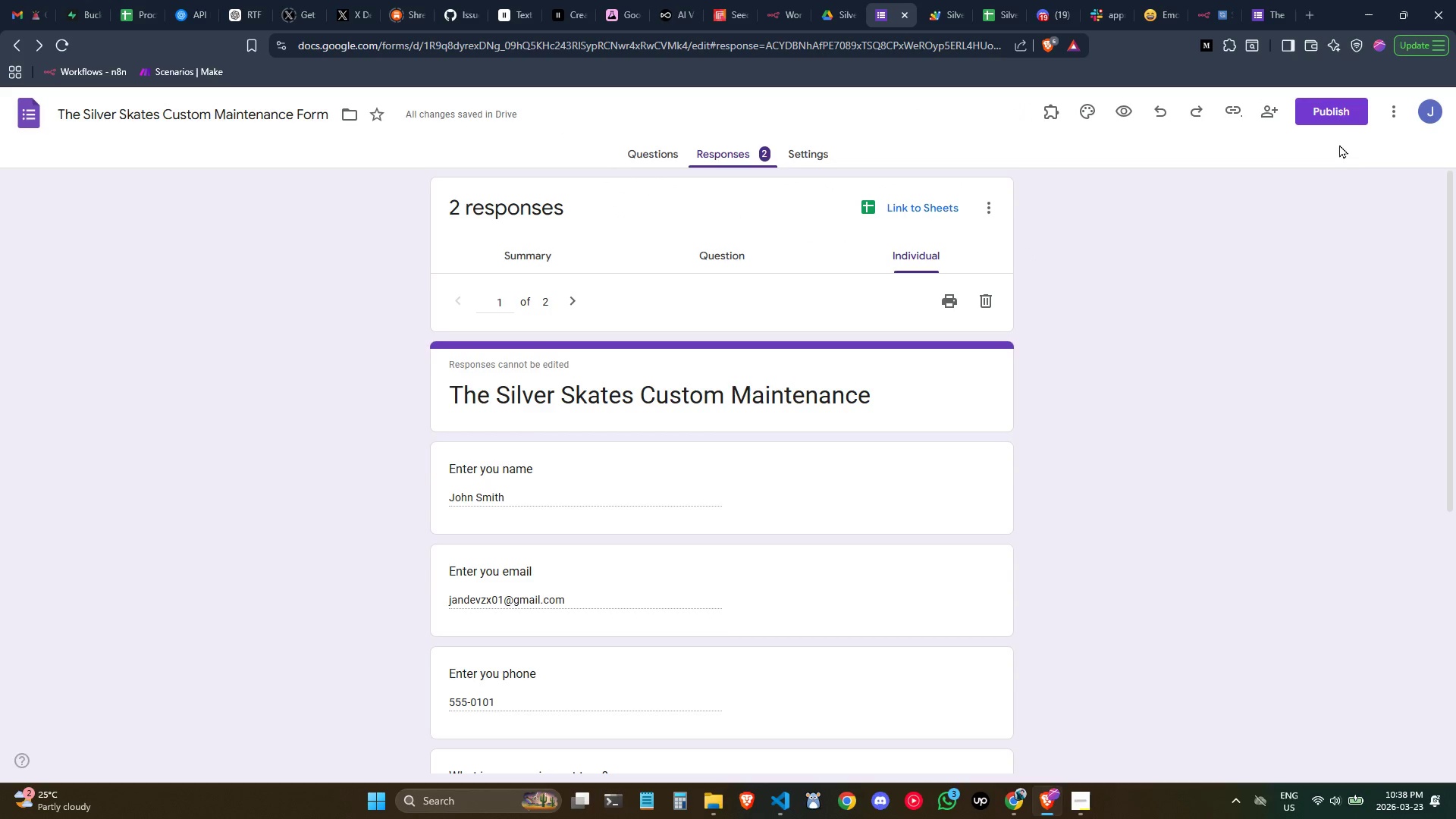 
left_click([1334, 108])
 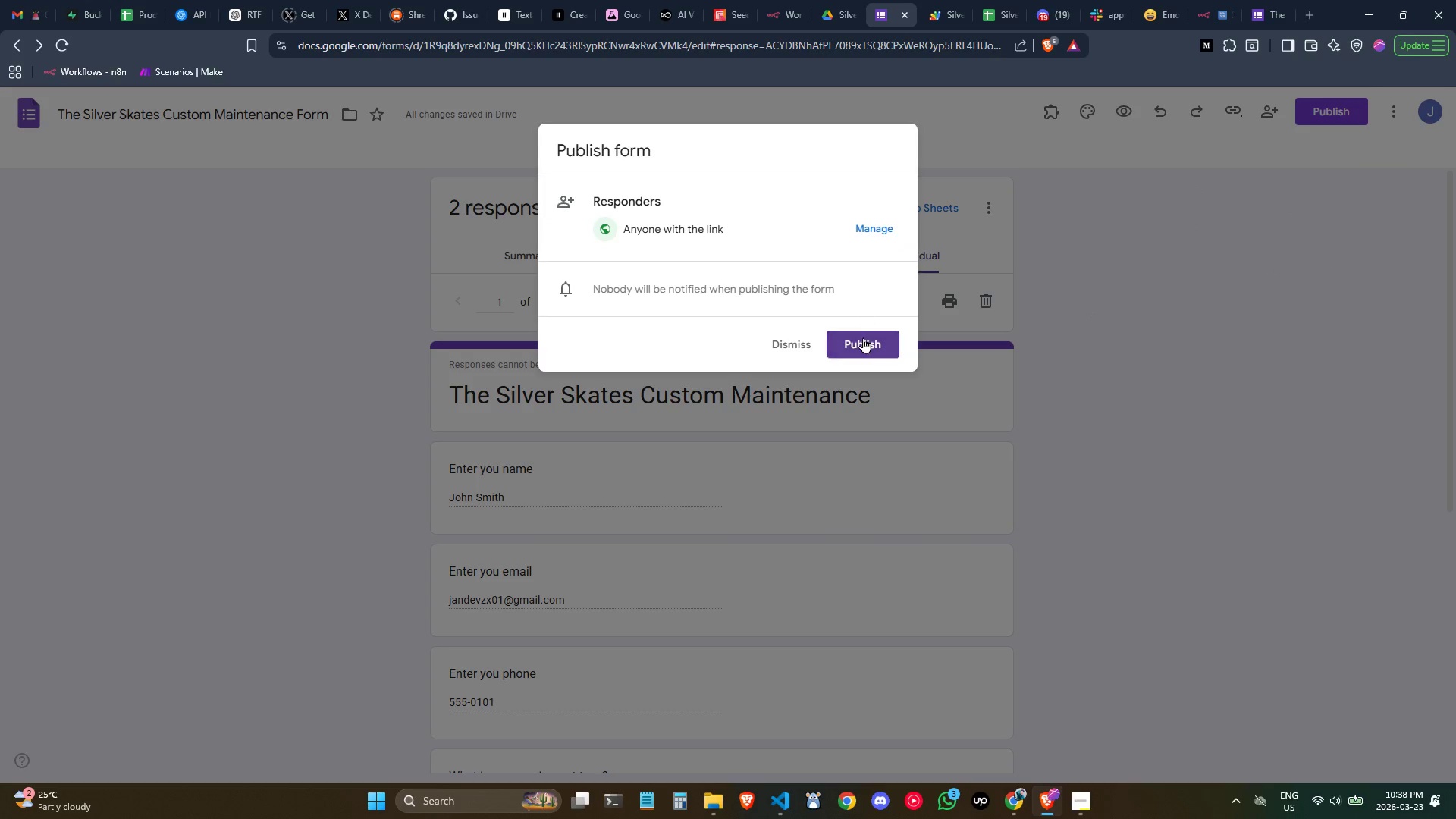 
left_click([863, 337])
 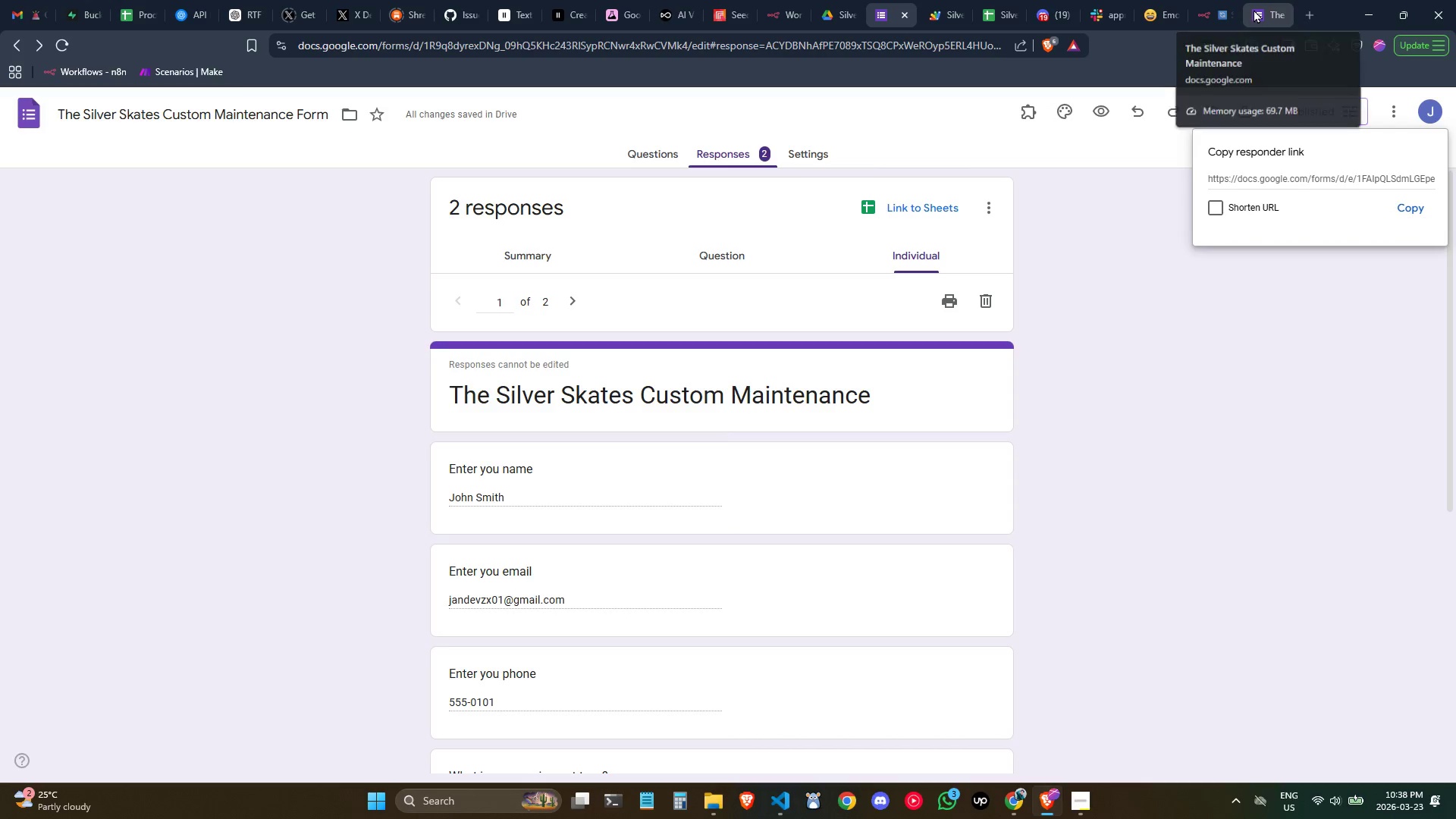 
left_click([1254, 9])
 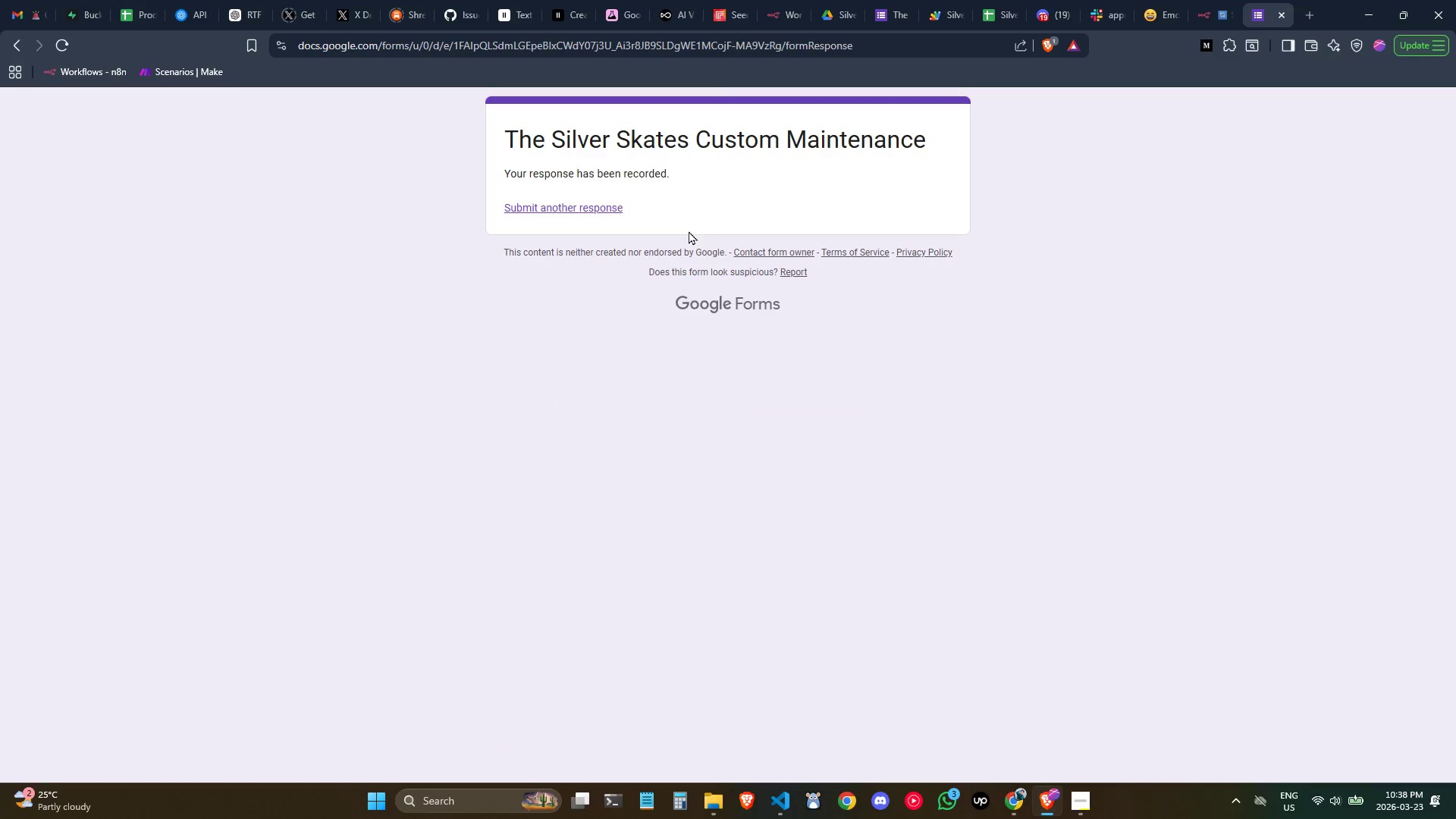 
left_click([566, 207])
 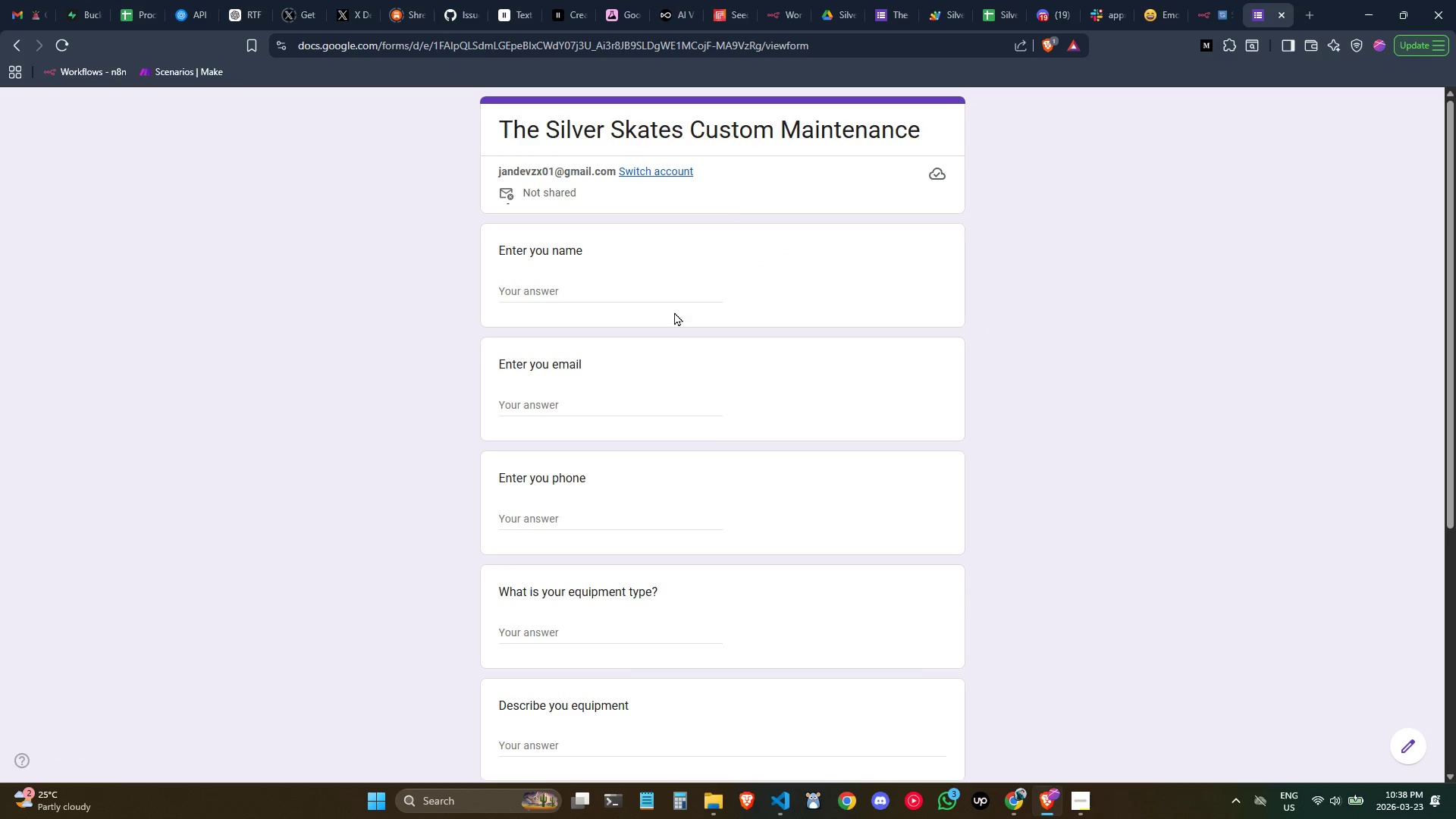 
left_click([652, 291])
 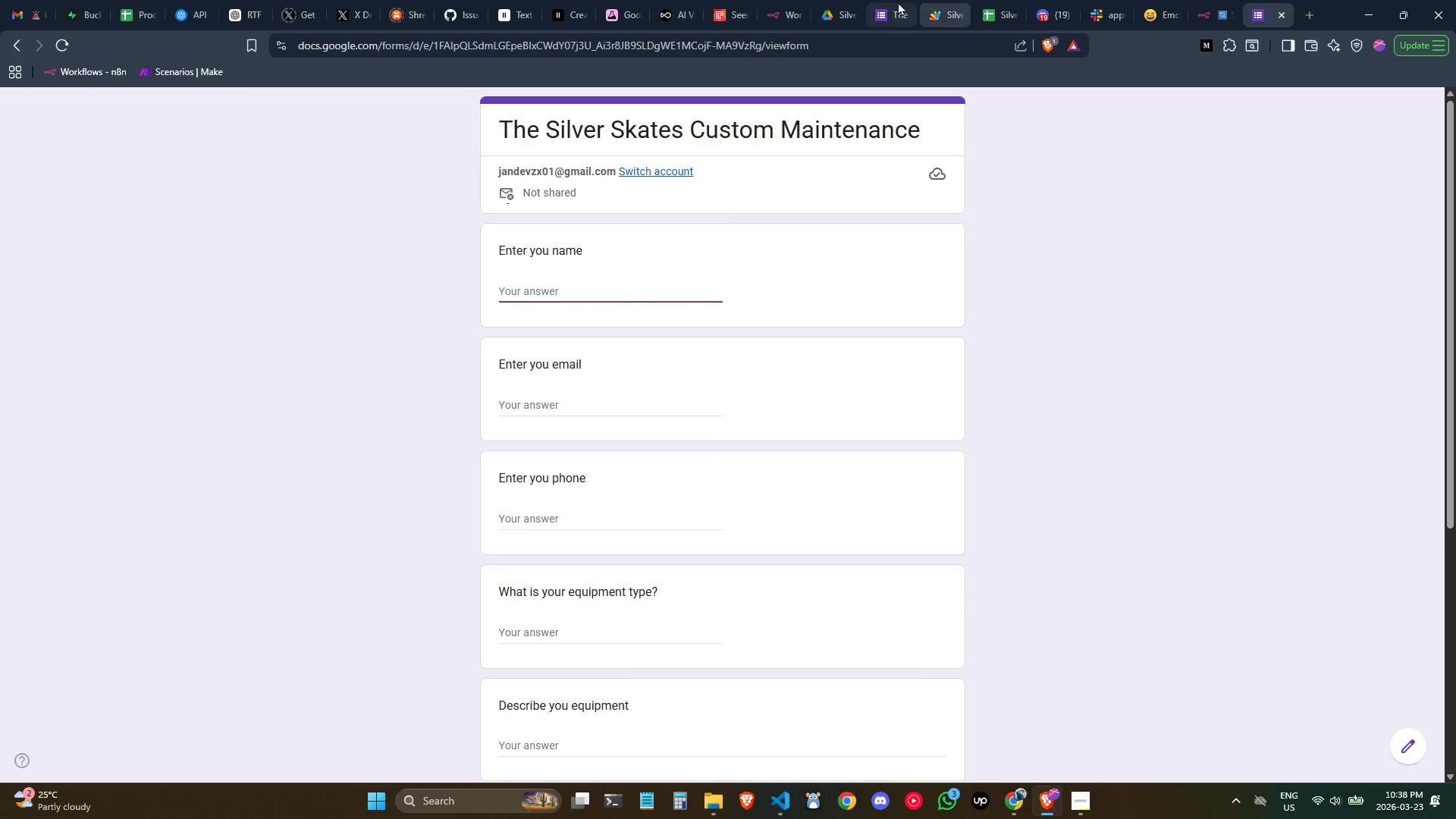 
left_click([886, 0])
 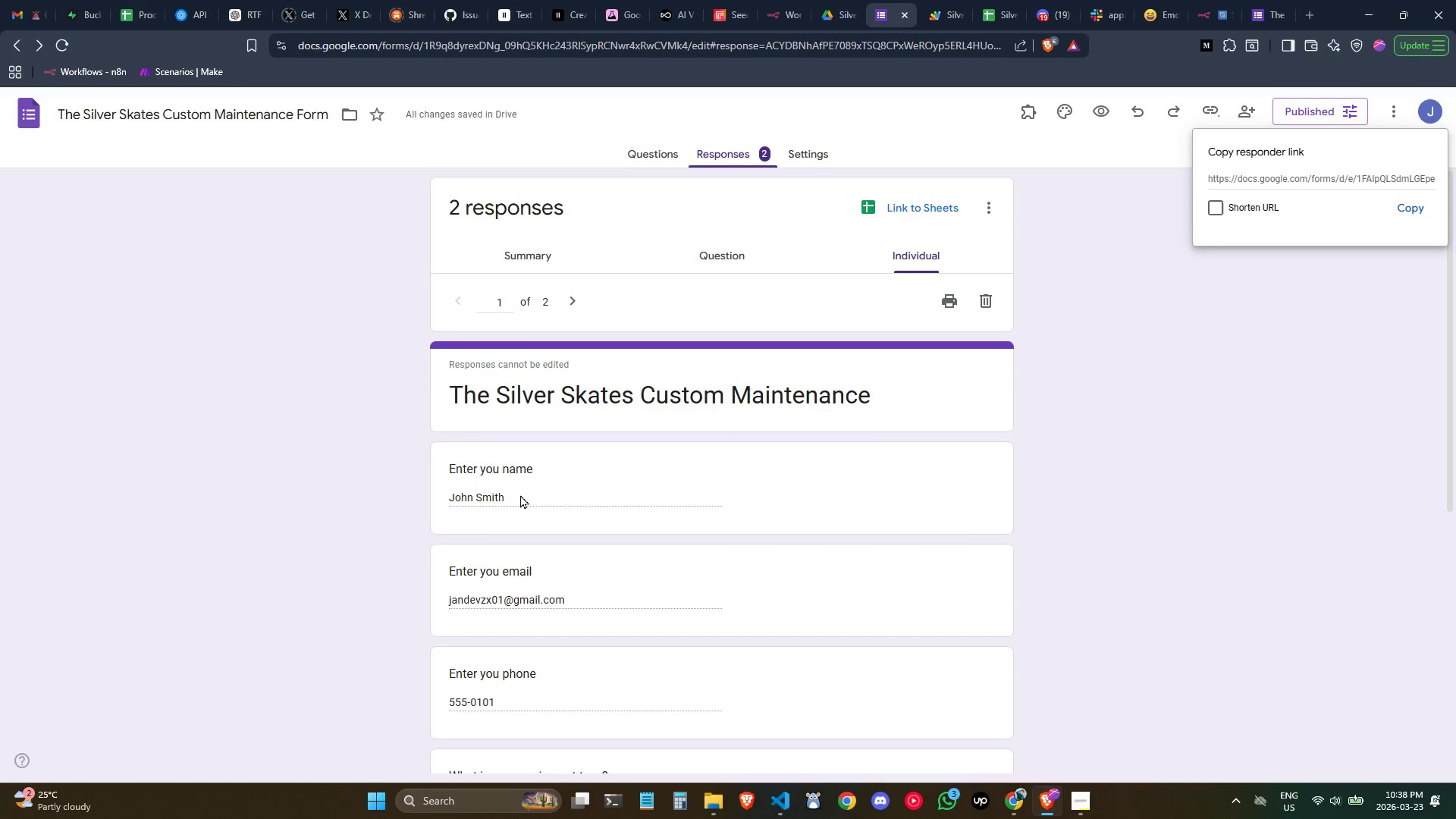 
double_click([521, 497])
 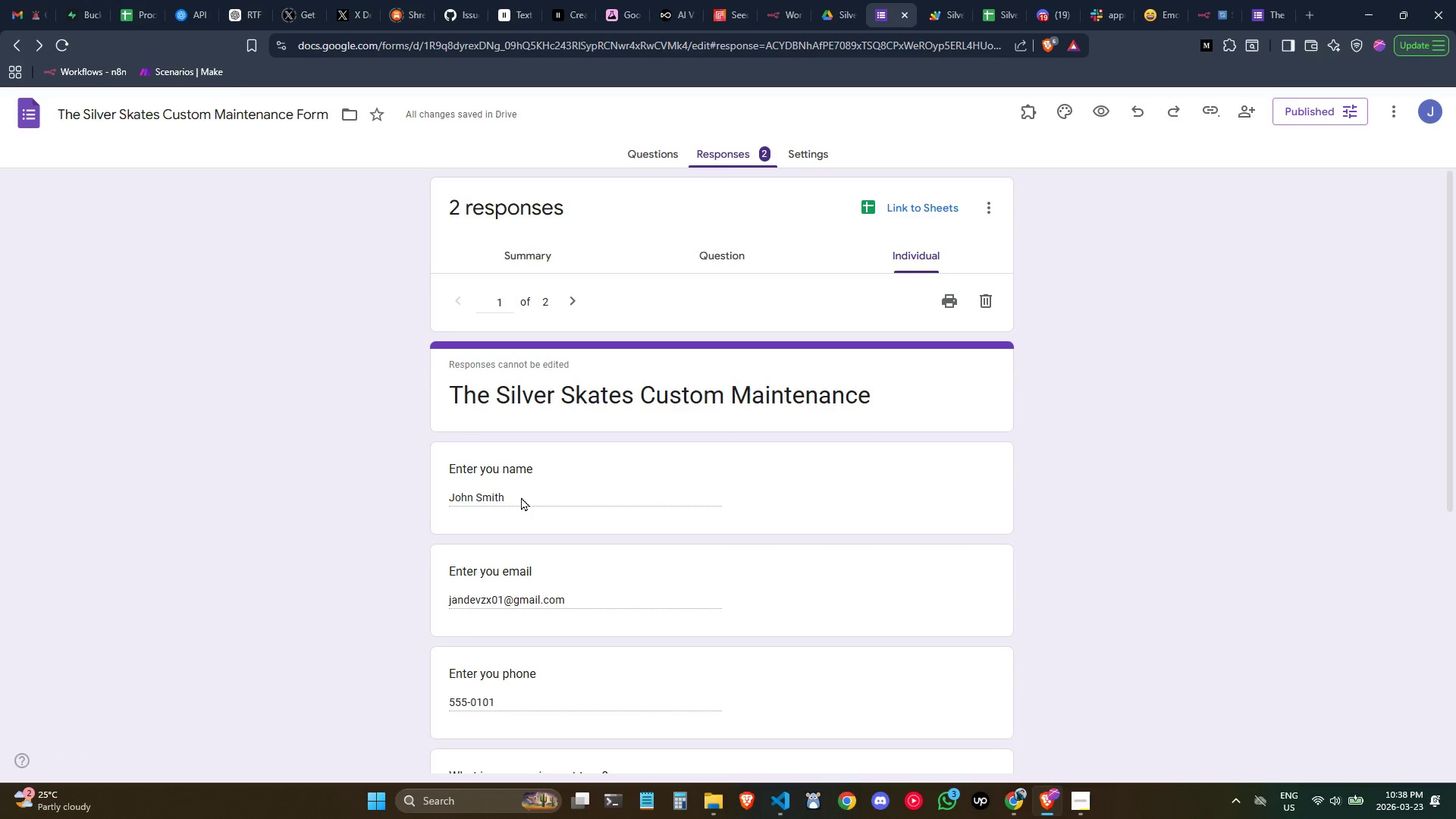 
triple_click([520, 497])
 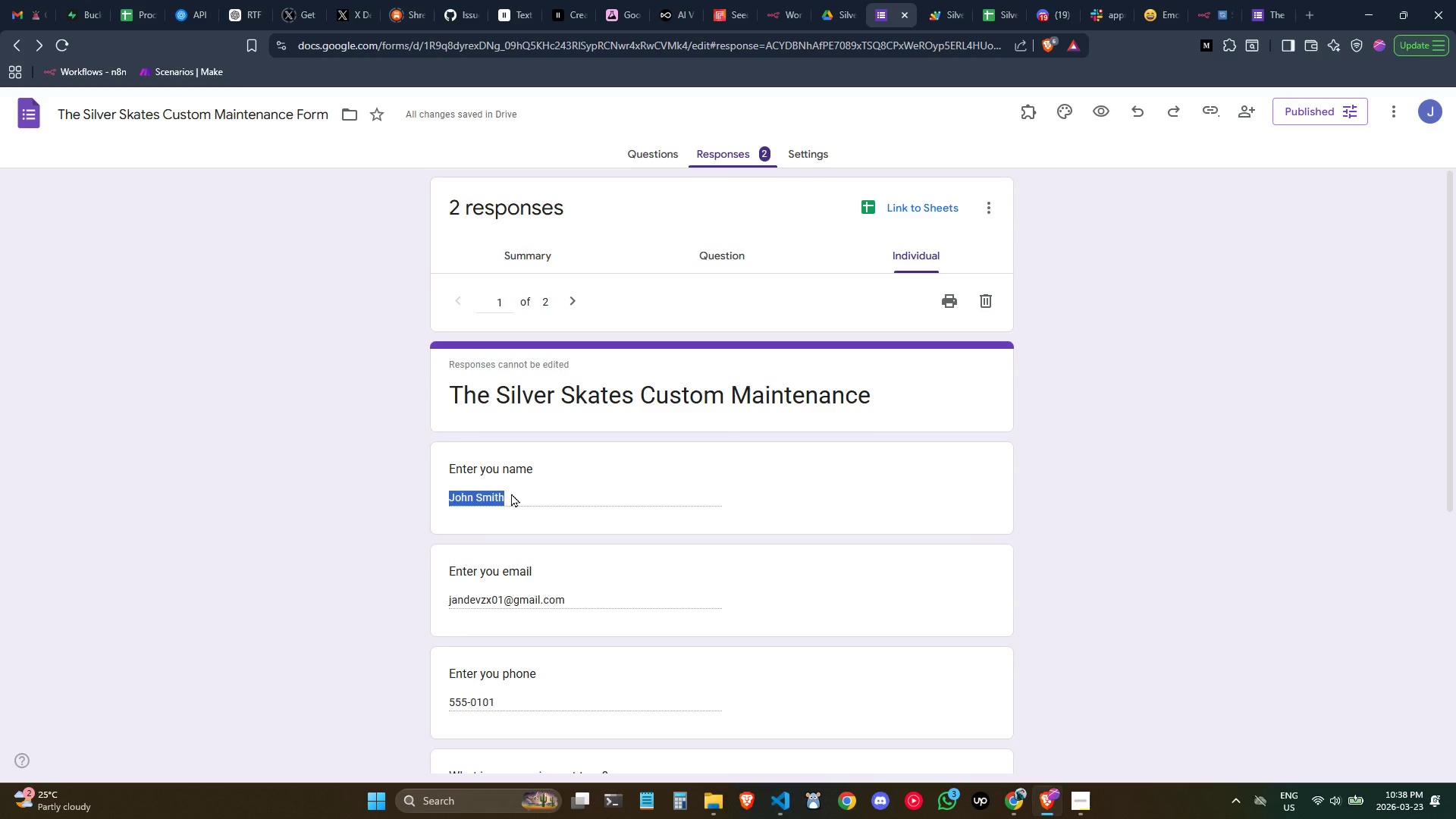 
key(Control+C)
 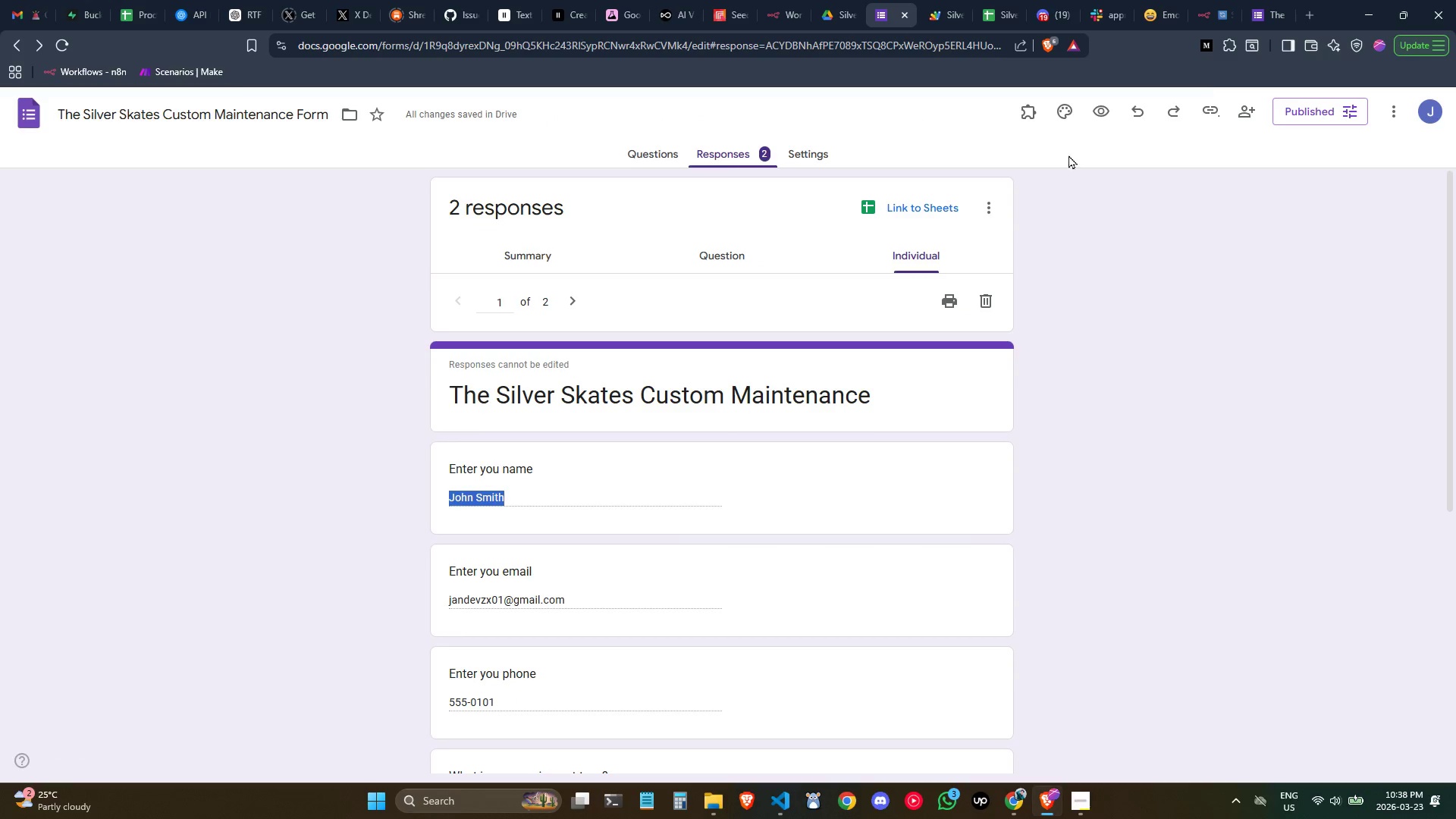 
key(Control+C)
 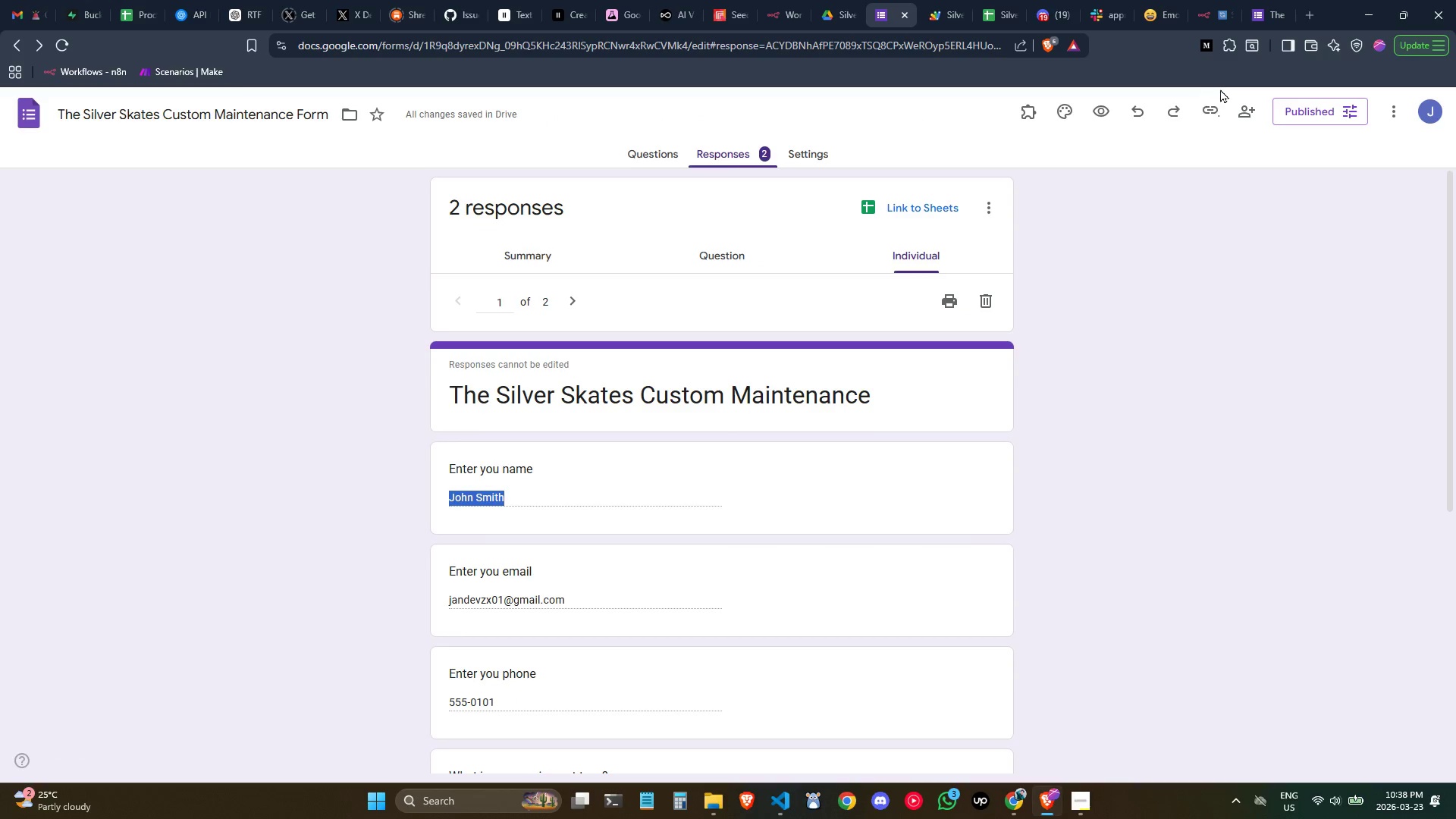 
key(Control+C)
 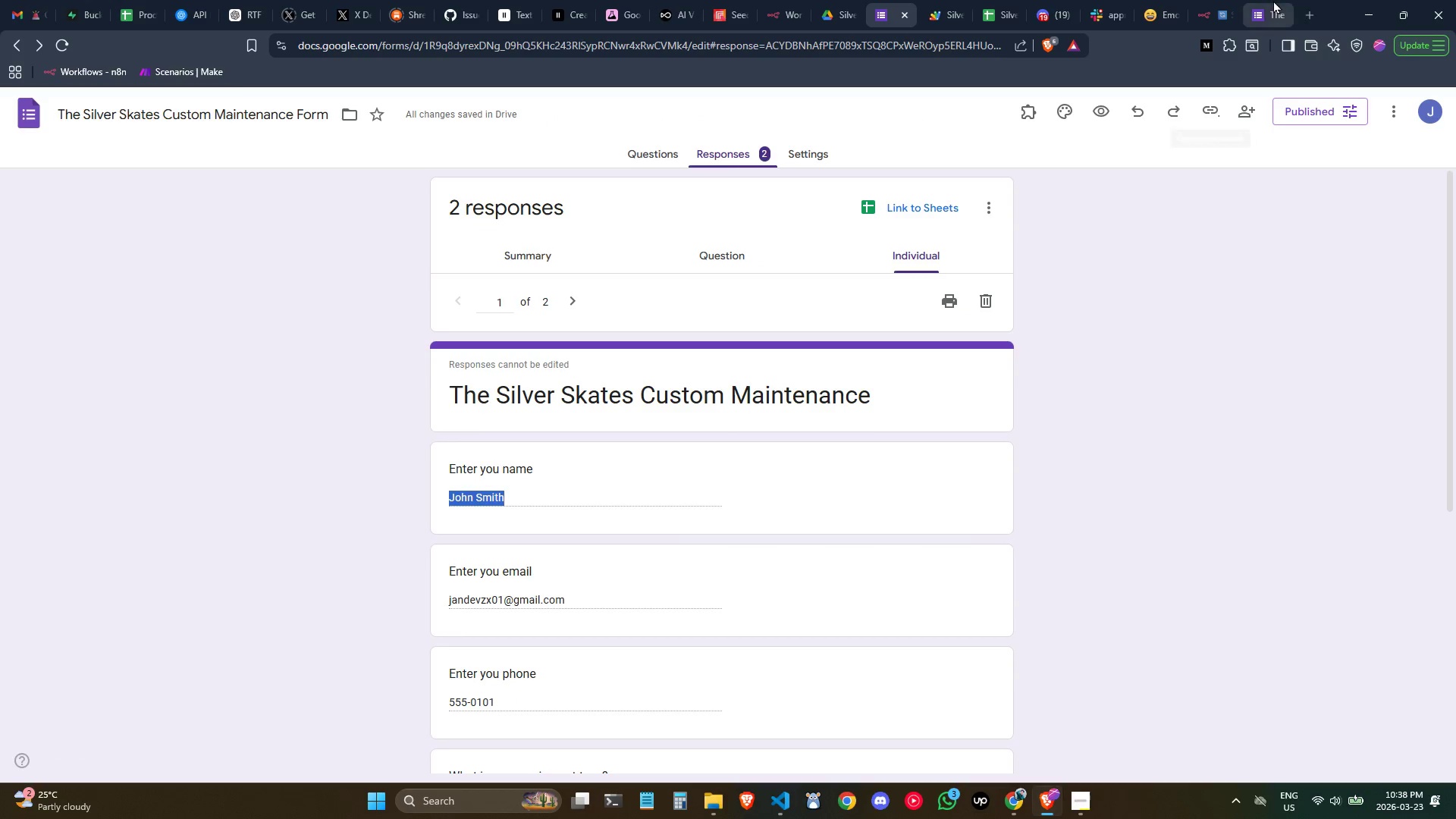 
left_click([1273, 0])
 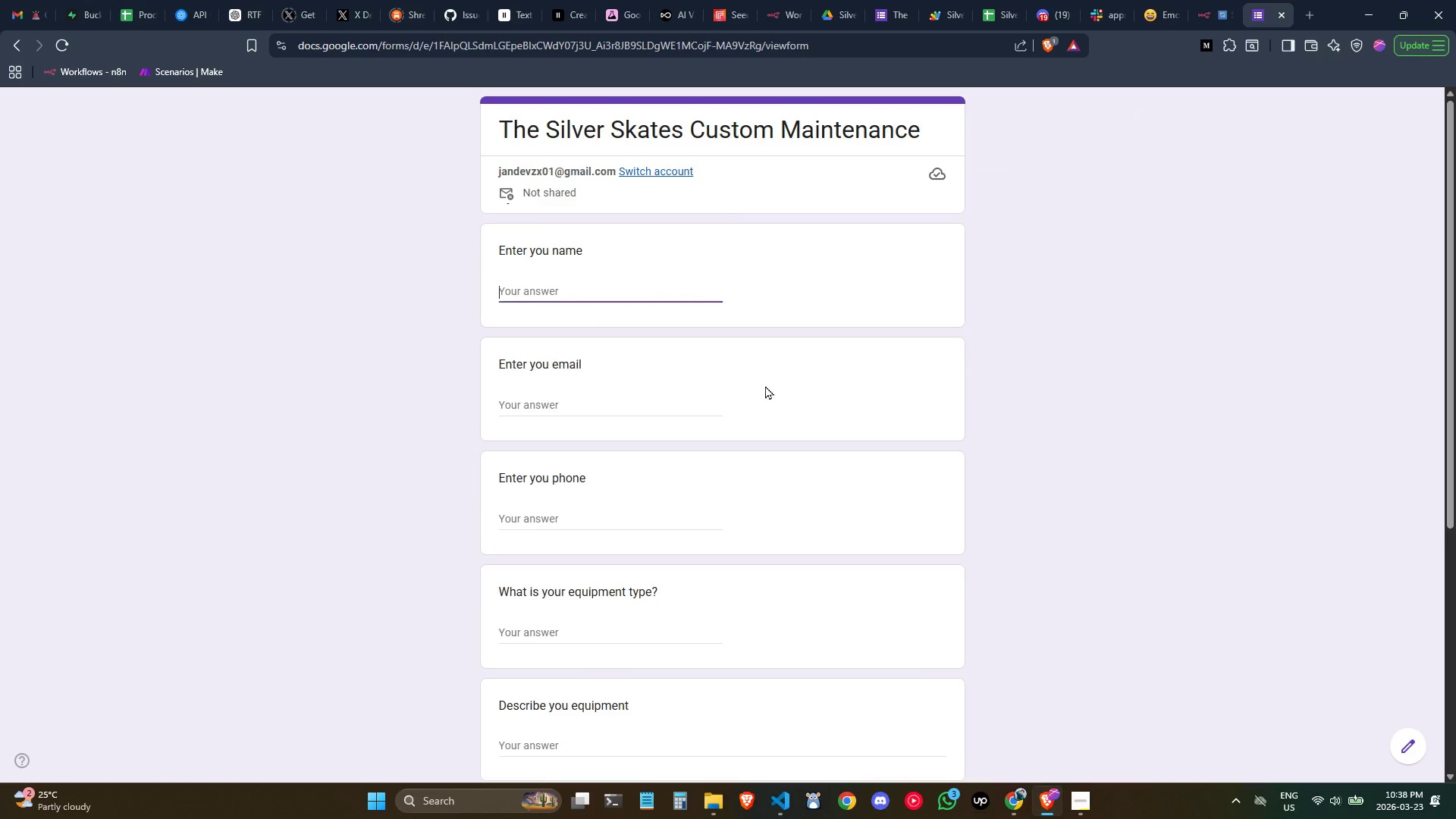 
key(Control+ControlLeft)
 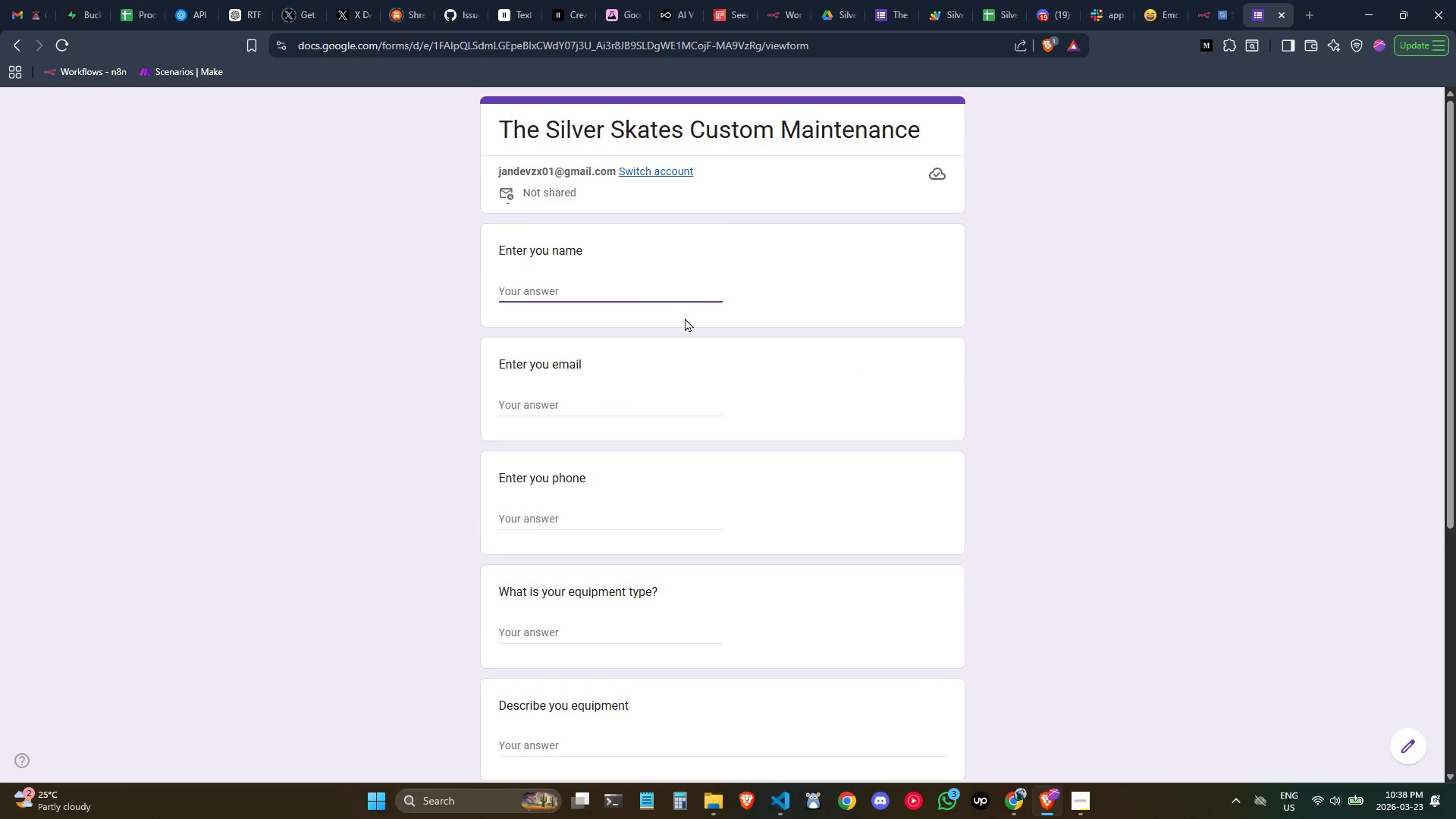 
key(Control+V)
 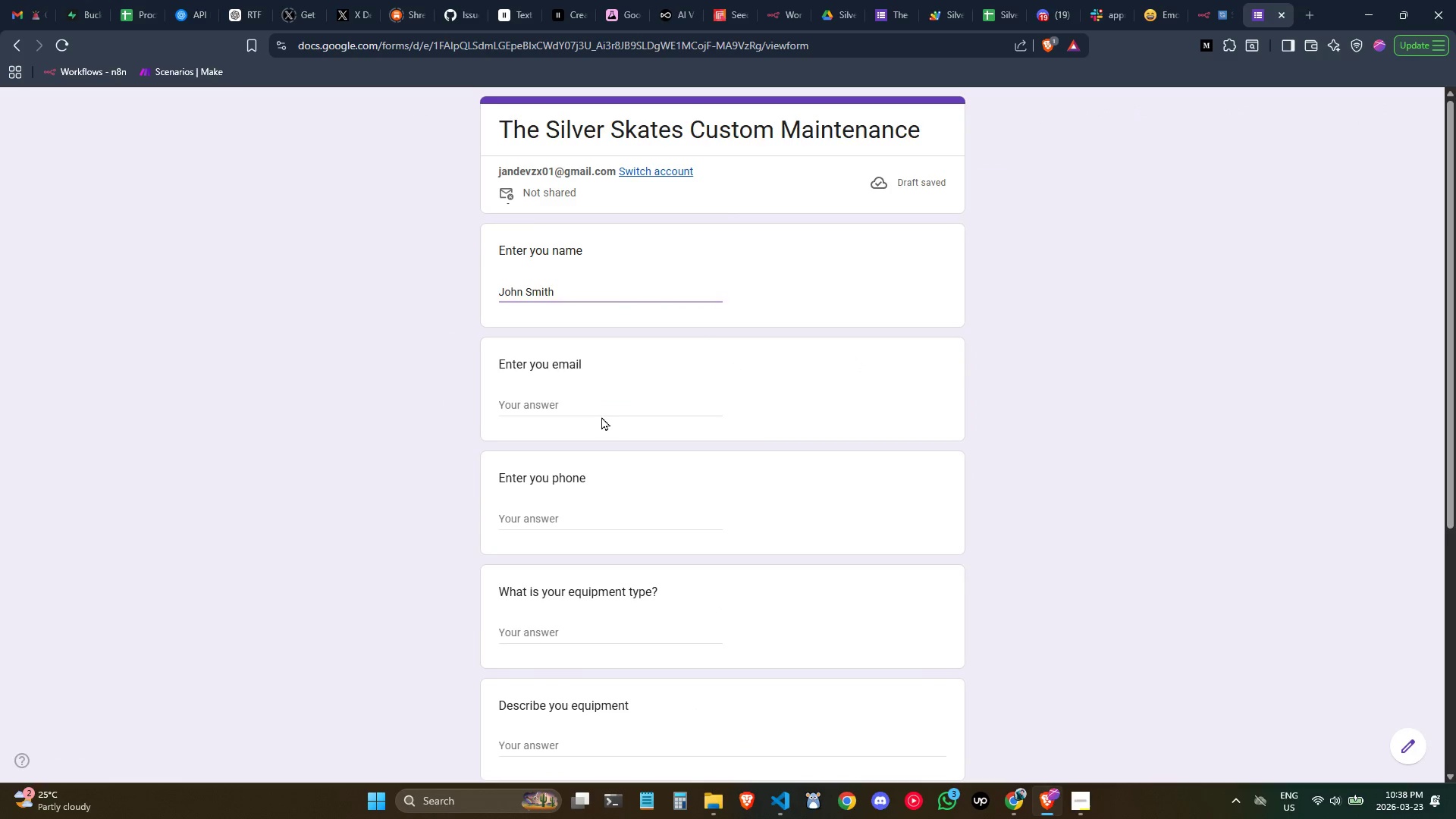 
double_click([601, 407])
 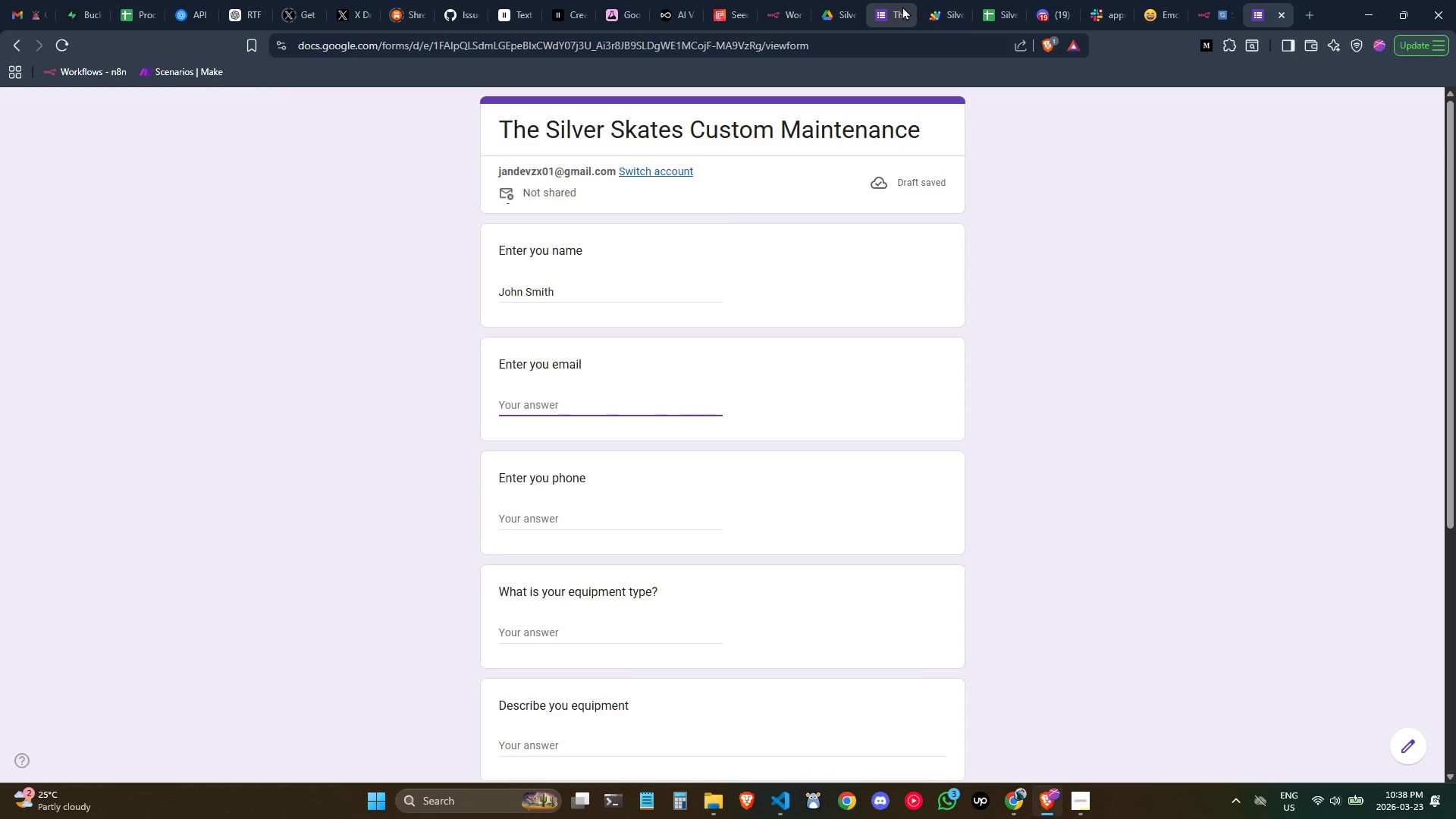 
left_click([893, 1])
 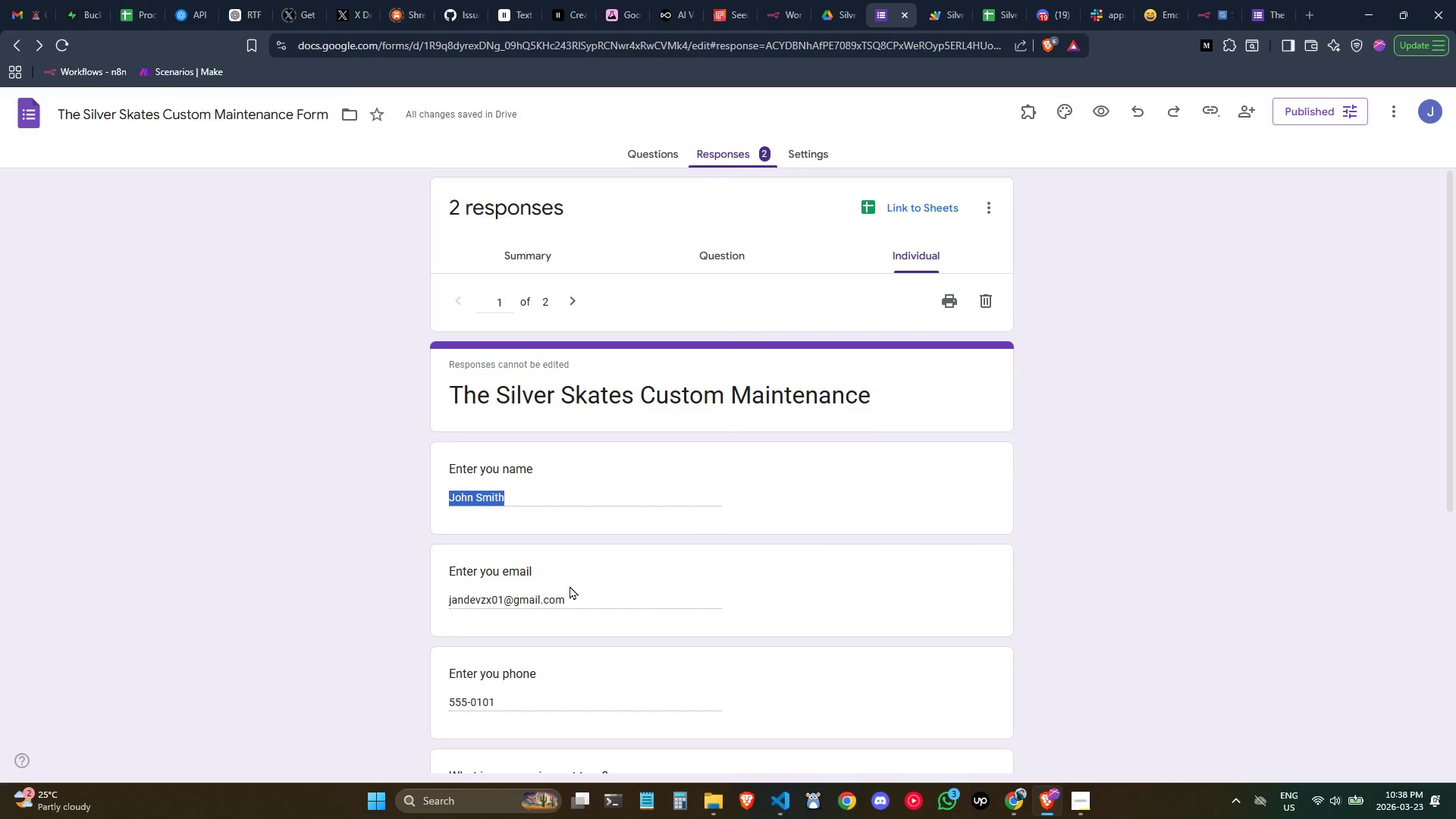 
left_click_drag(start_coordinate=[576, 591], to_coordinate=[403, 578])
 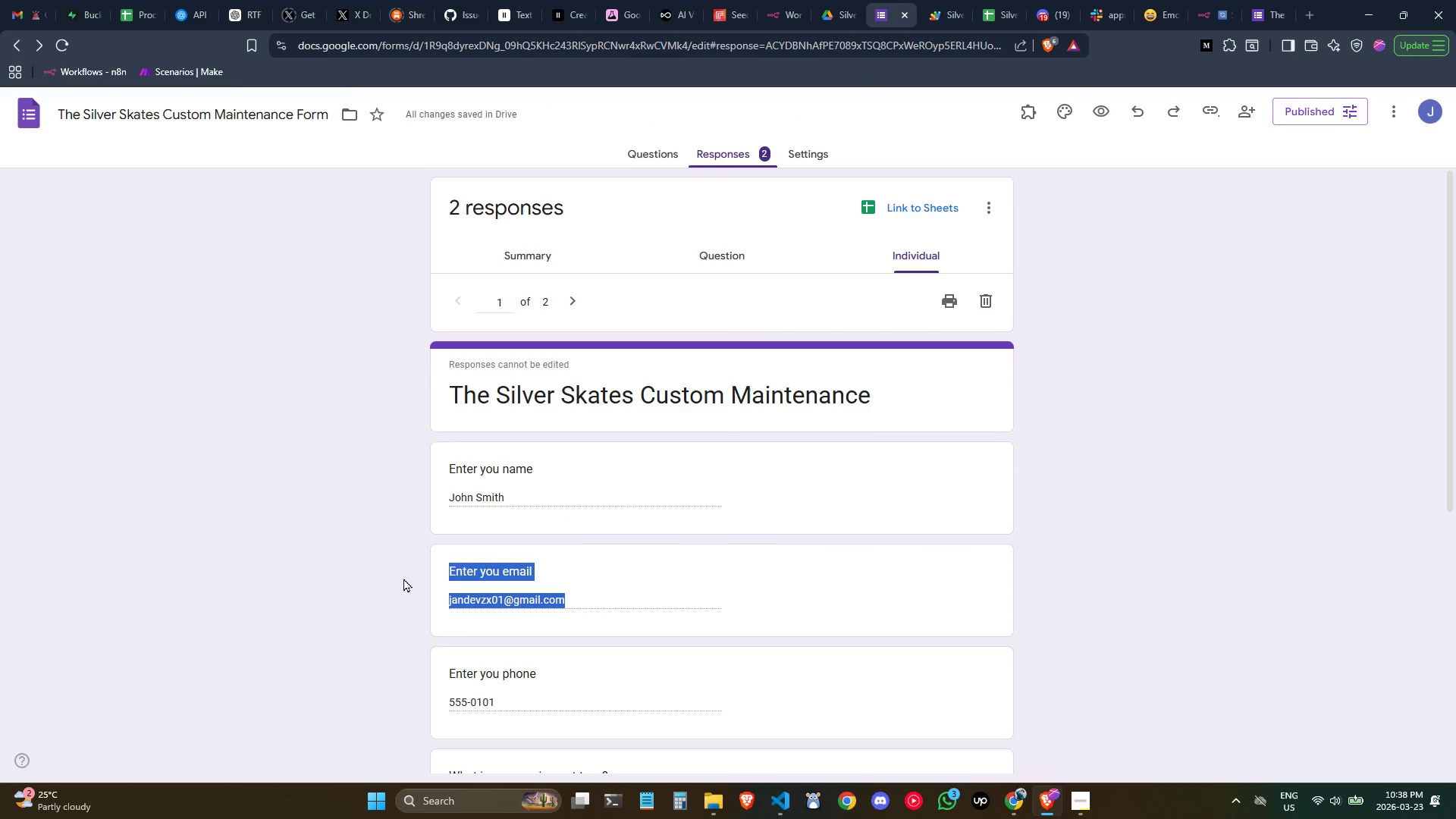 
key(Control+ControlLeft)
 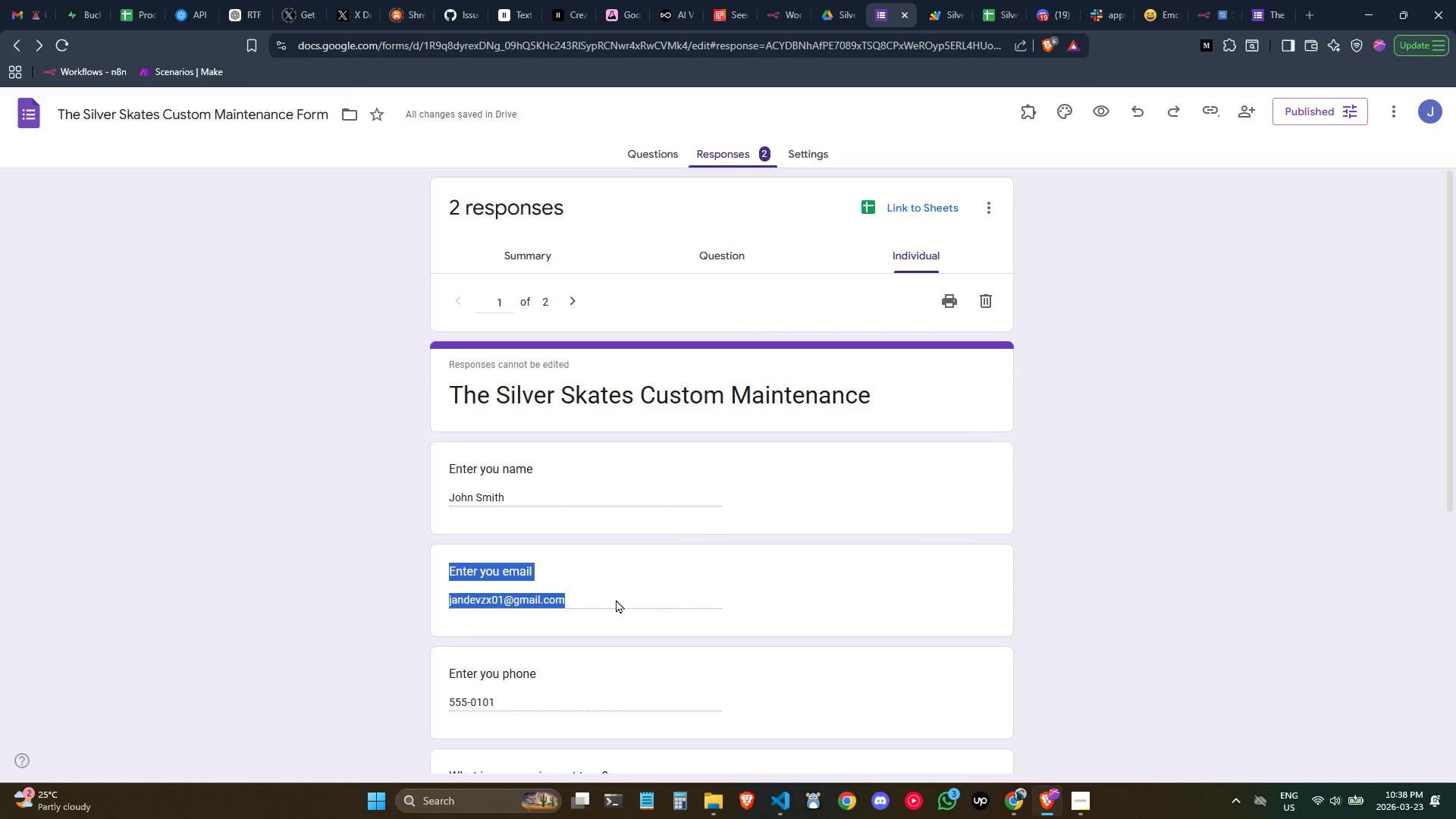 
double_click([584, 598])
 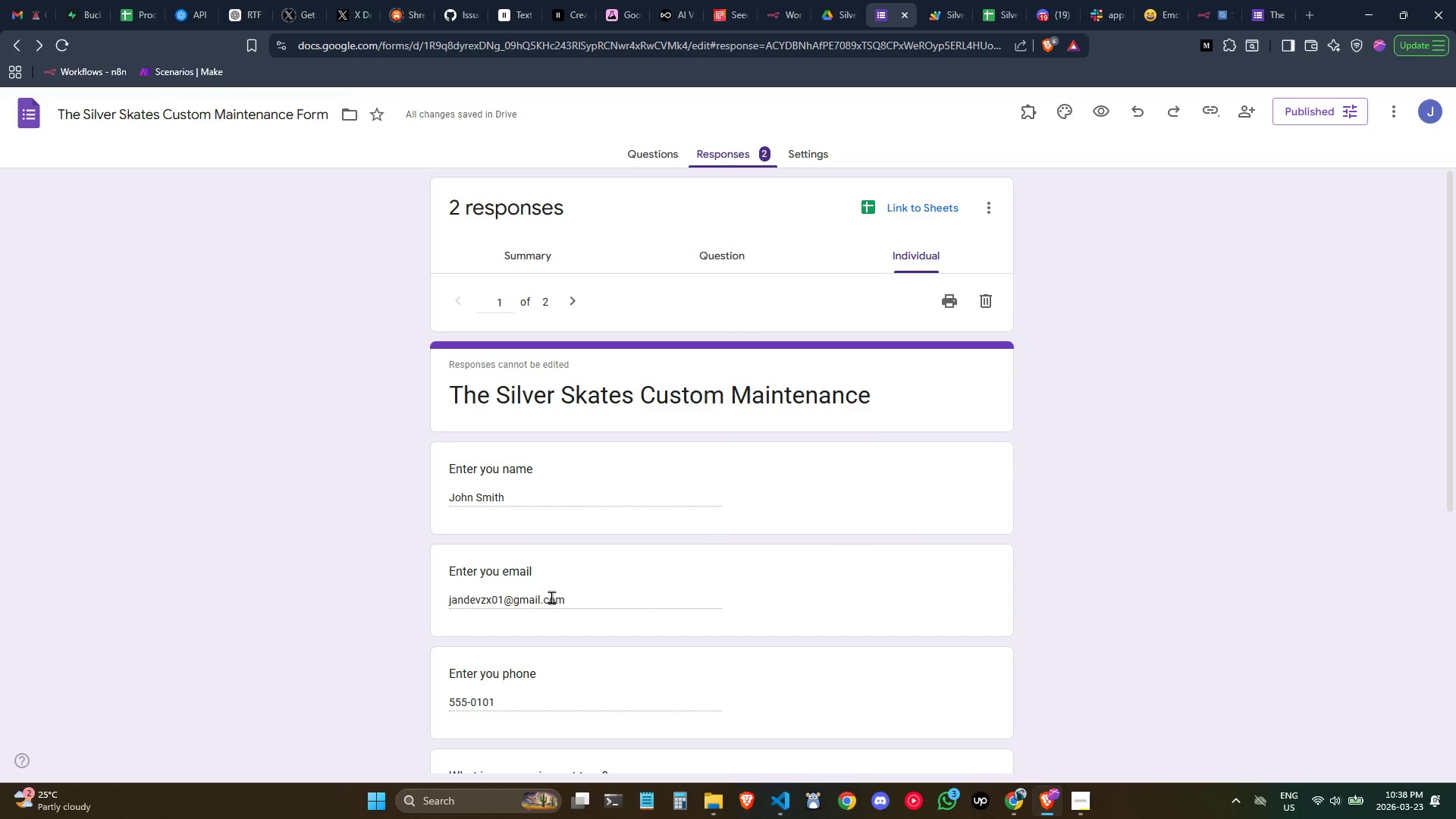 
triple_click([551, 597])
 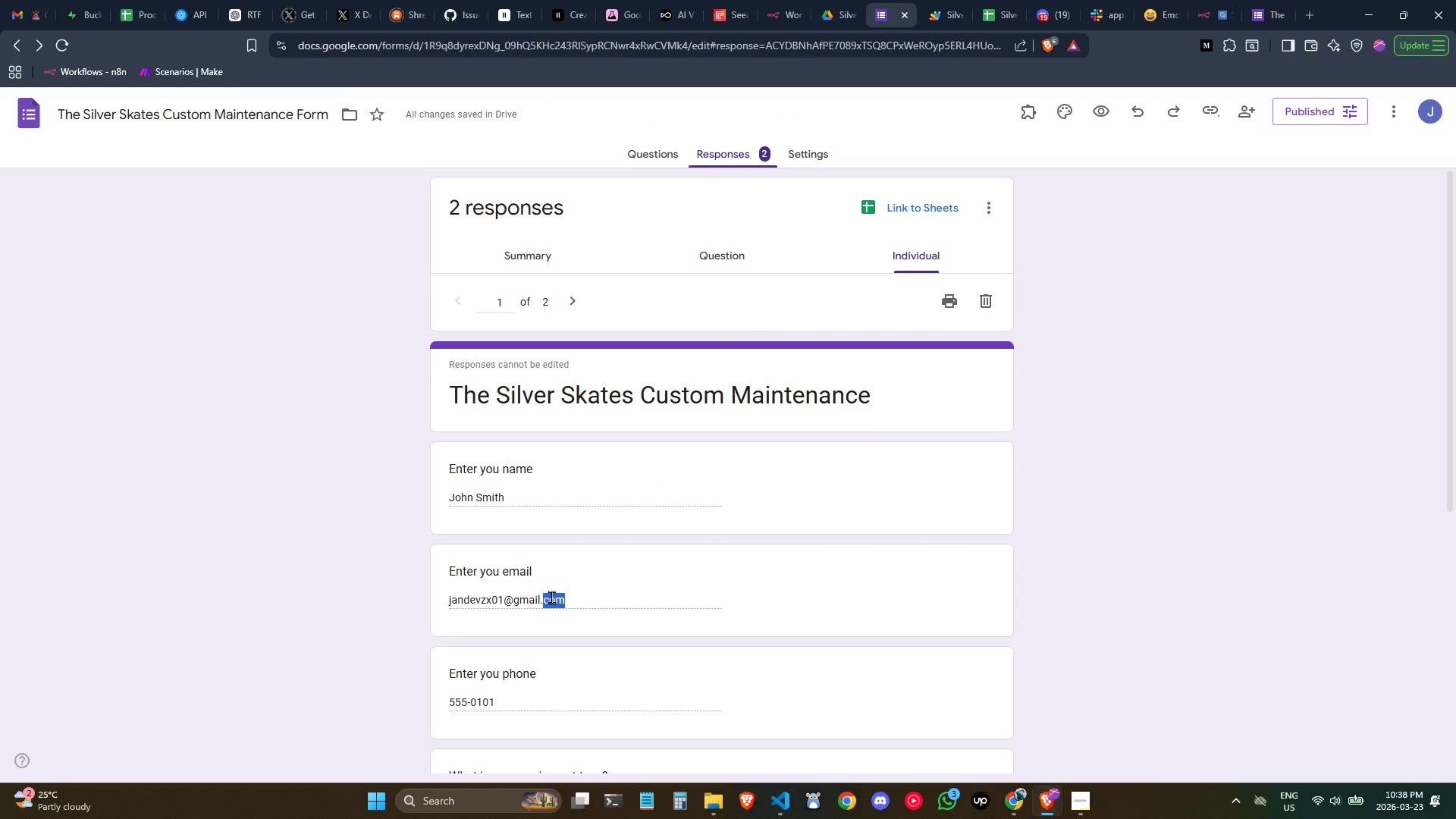 
triple_click([551, 597])
 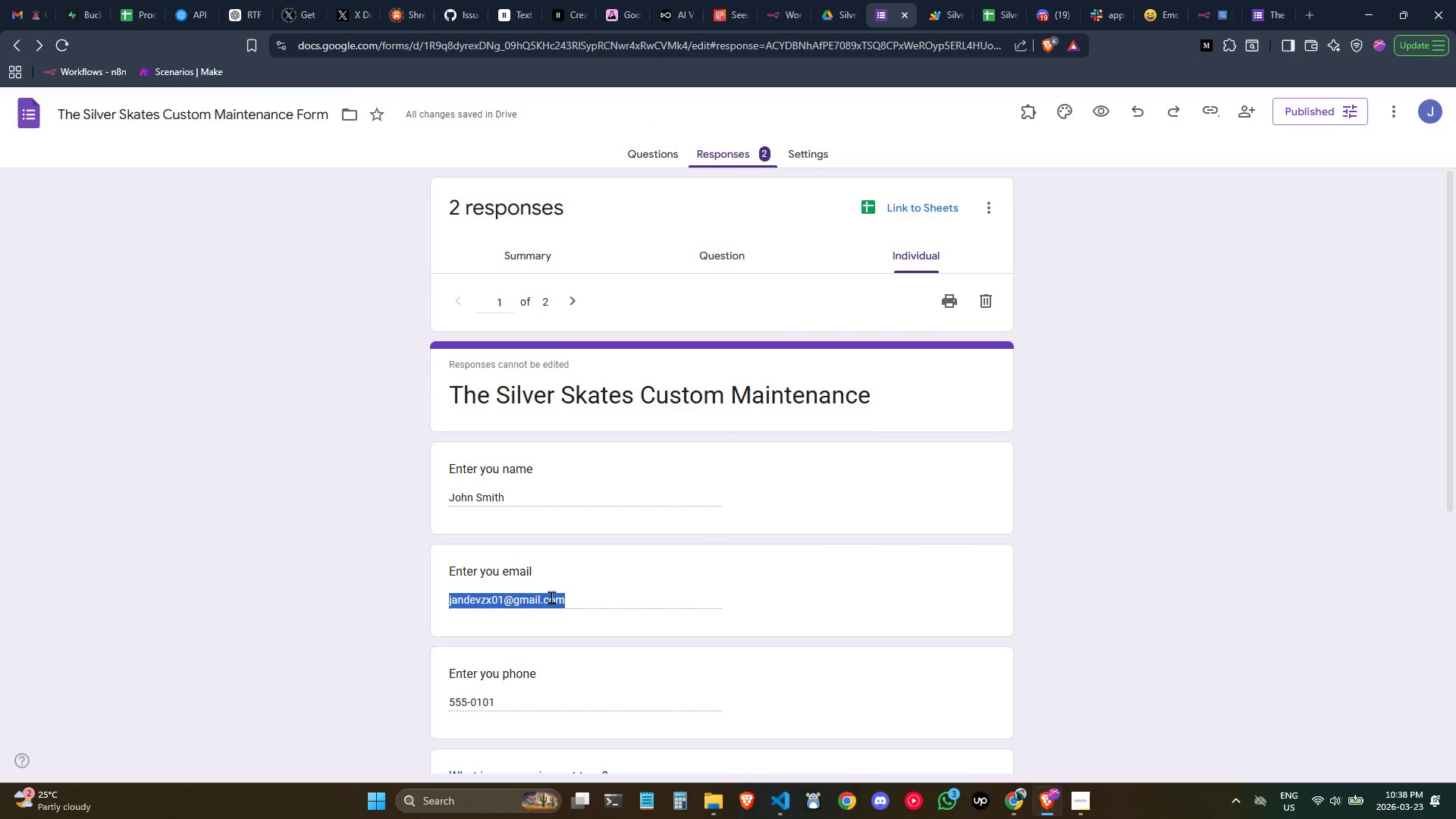 
triple_click([551, 597])
 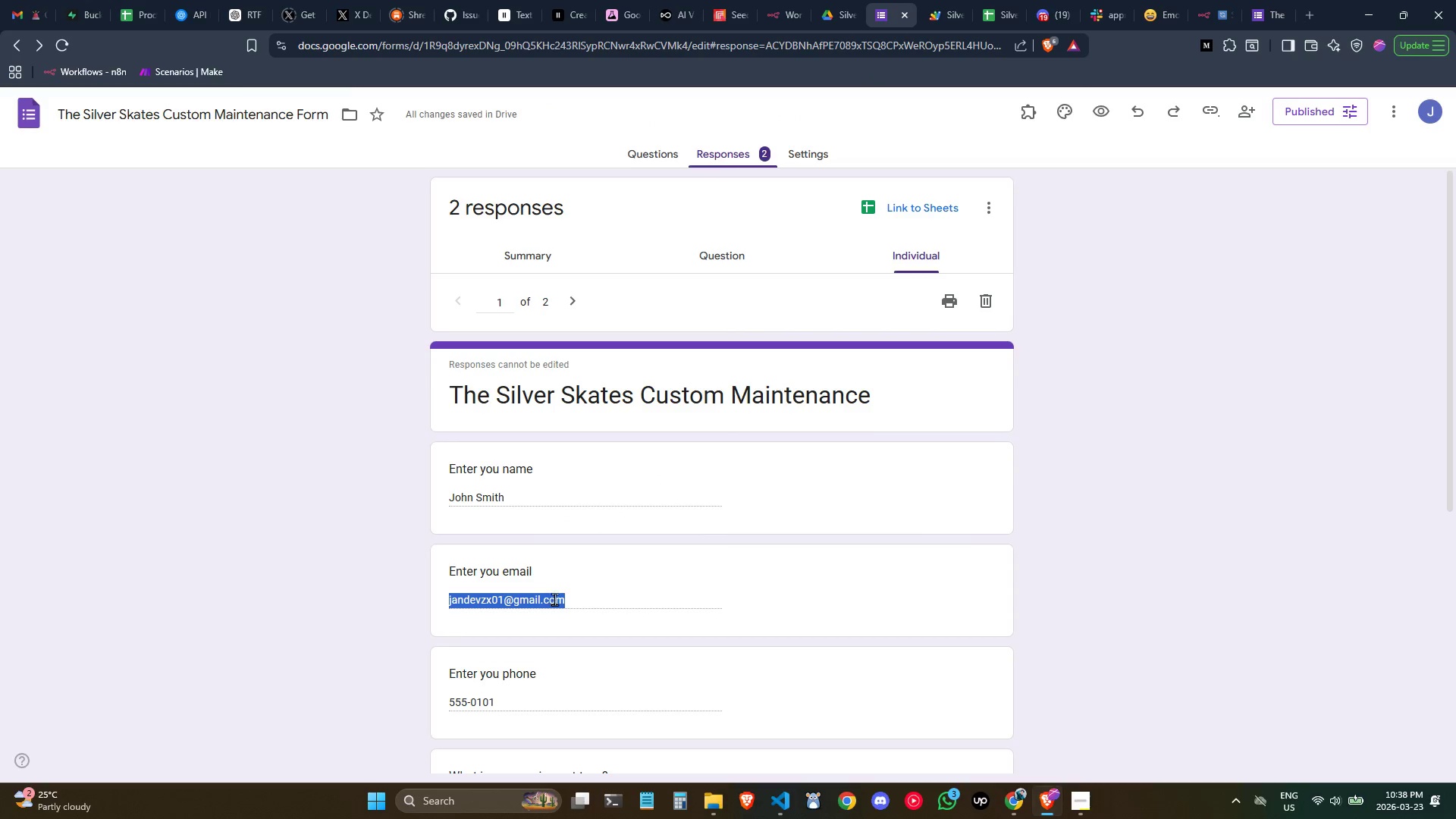 
key(Control+C)
 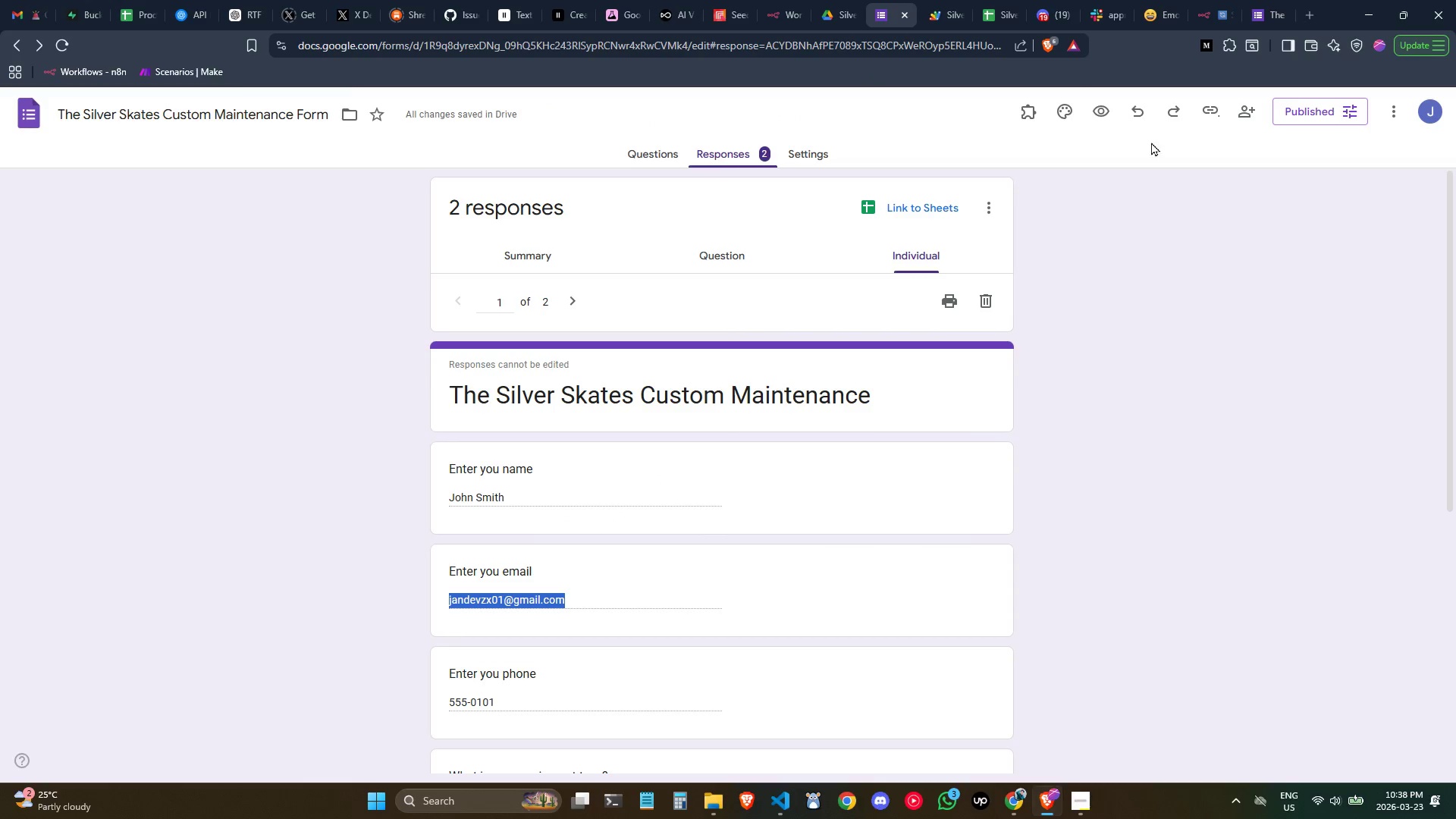 
key(Control+C)
 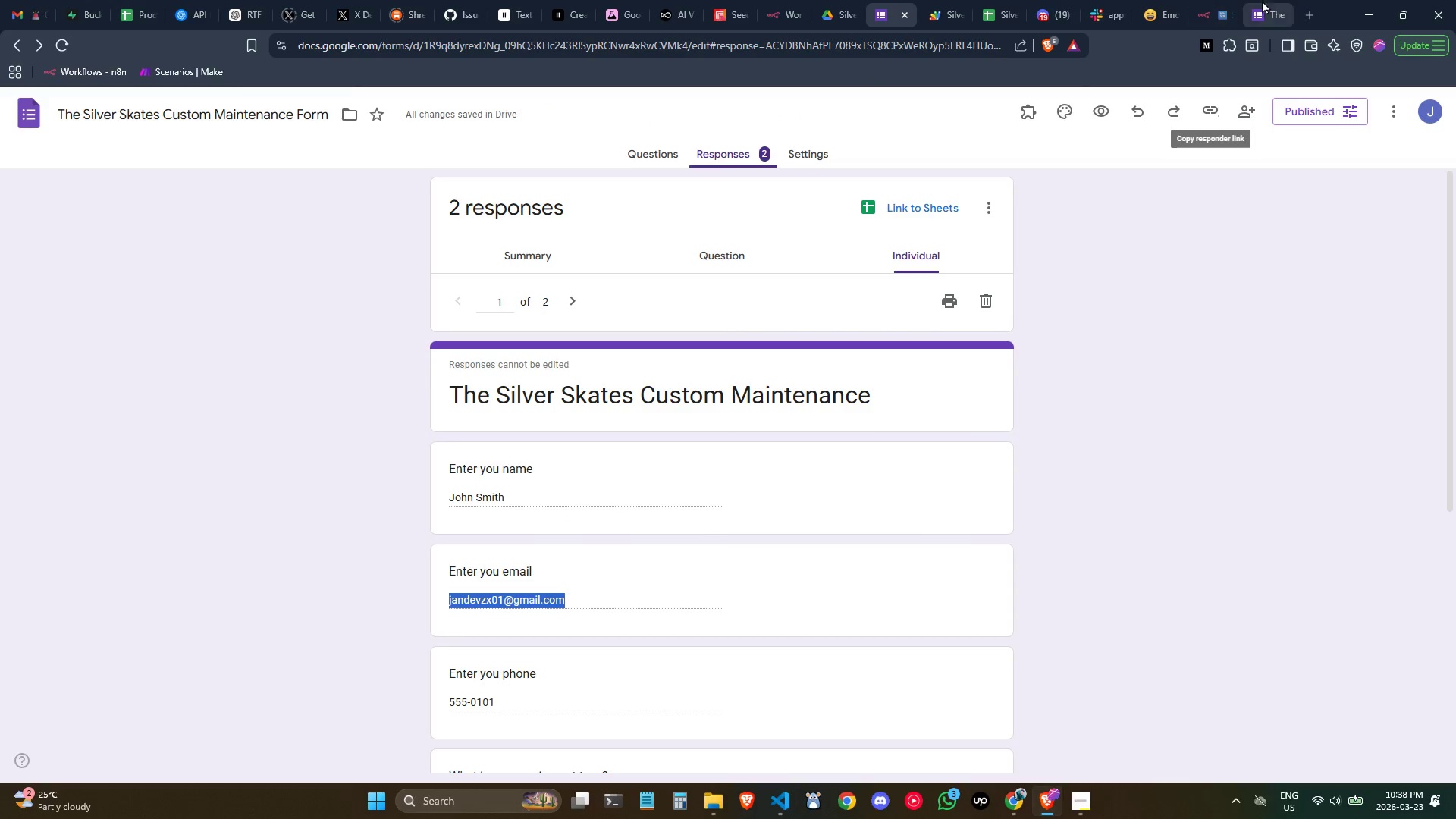 
left_click([1263, 0])
 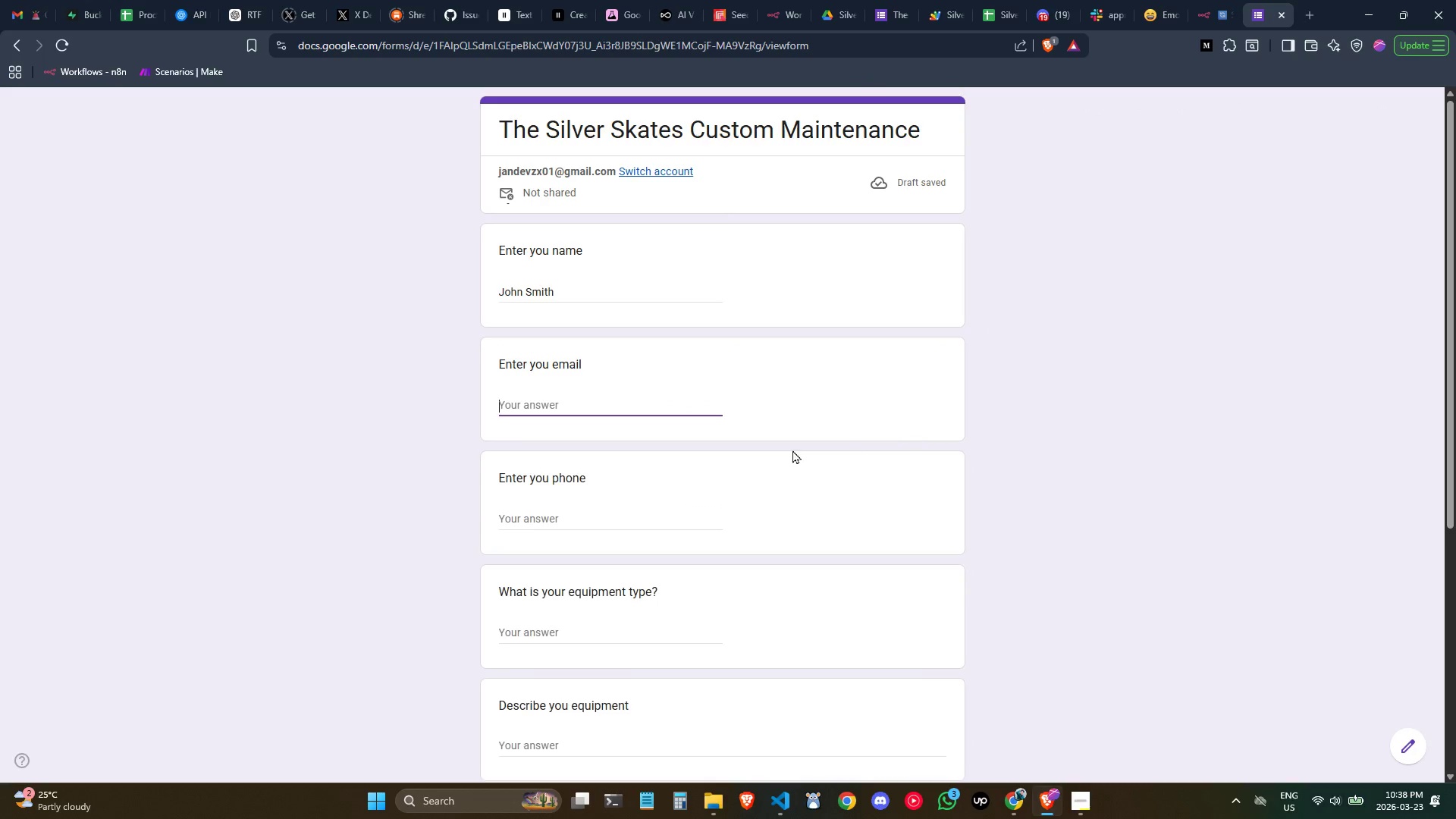 
key(Control+ControlLeft)
 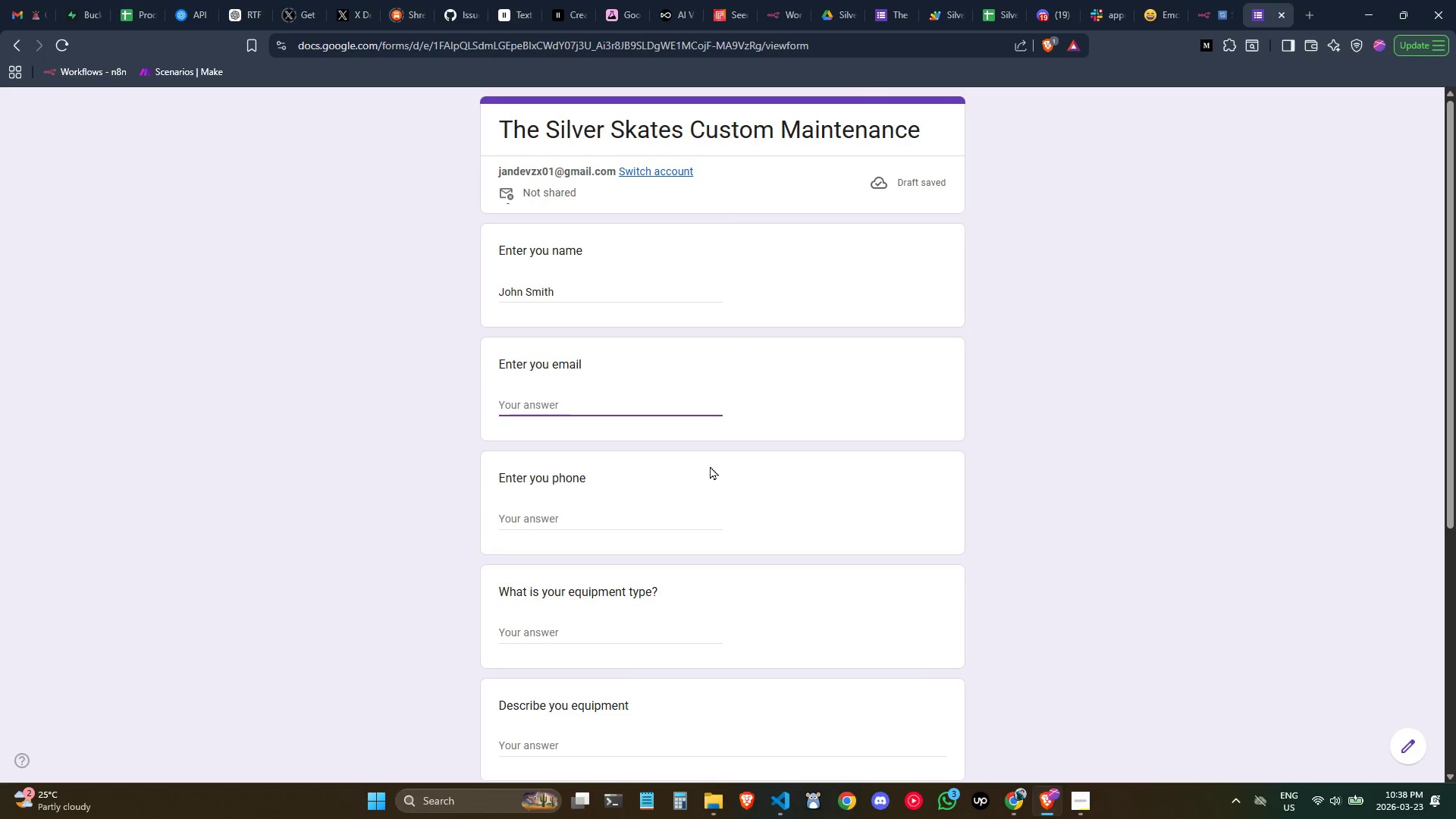 
key(Control+V)
 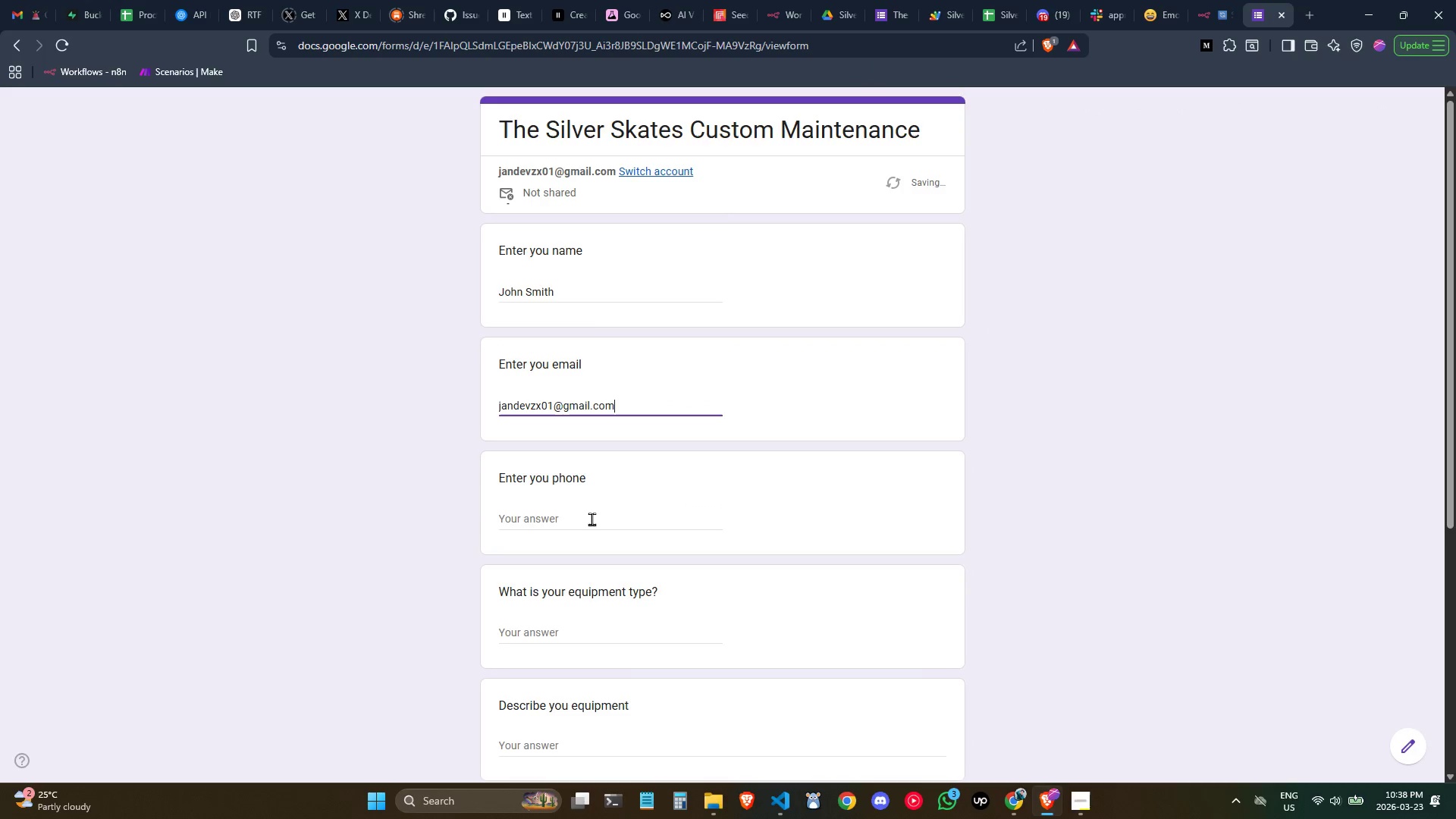 
left_click([592, 511])
 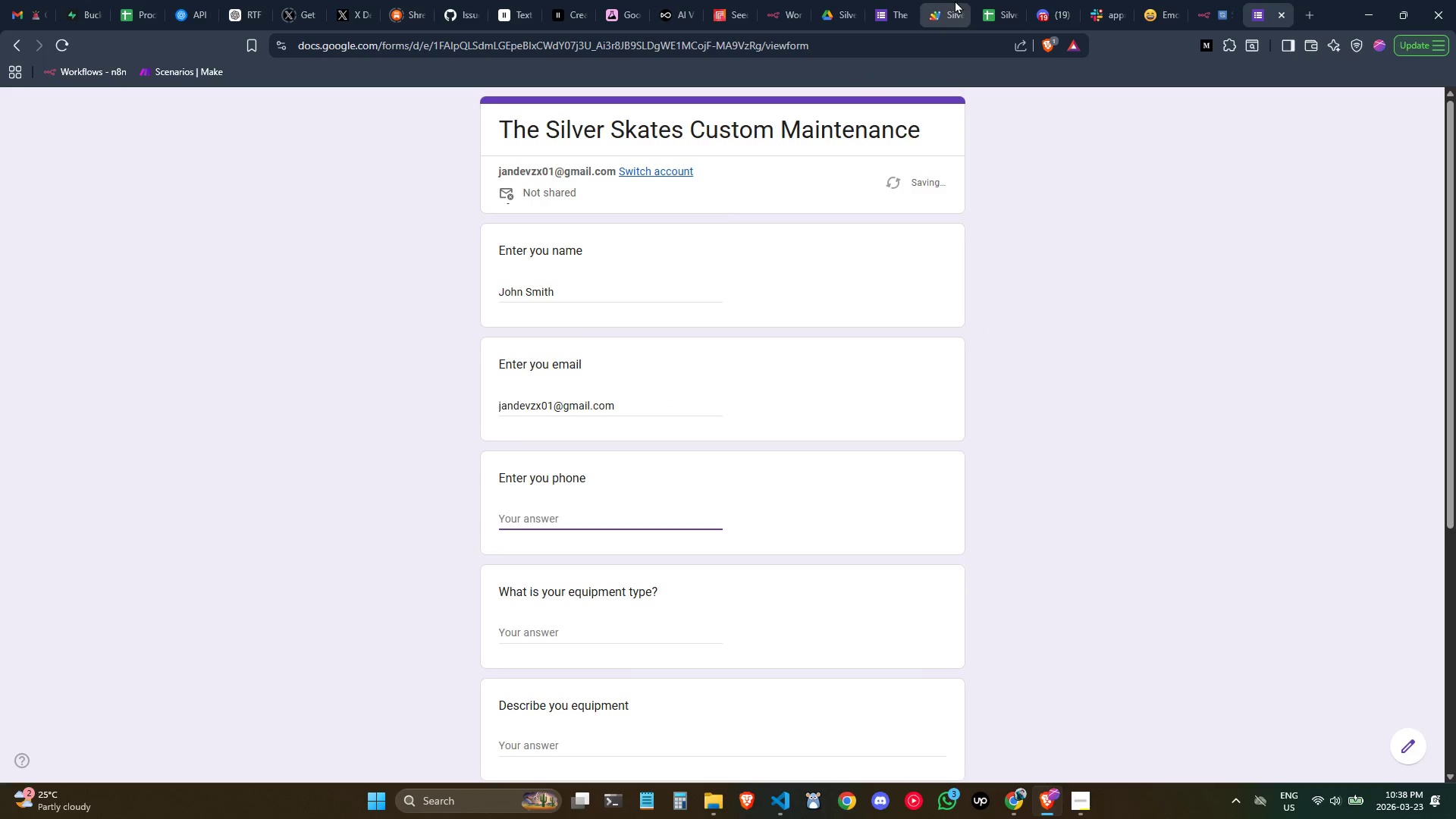 
left_click([898, 0])
 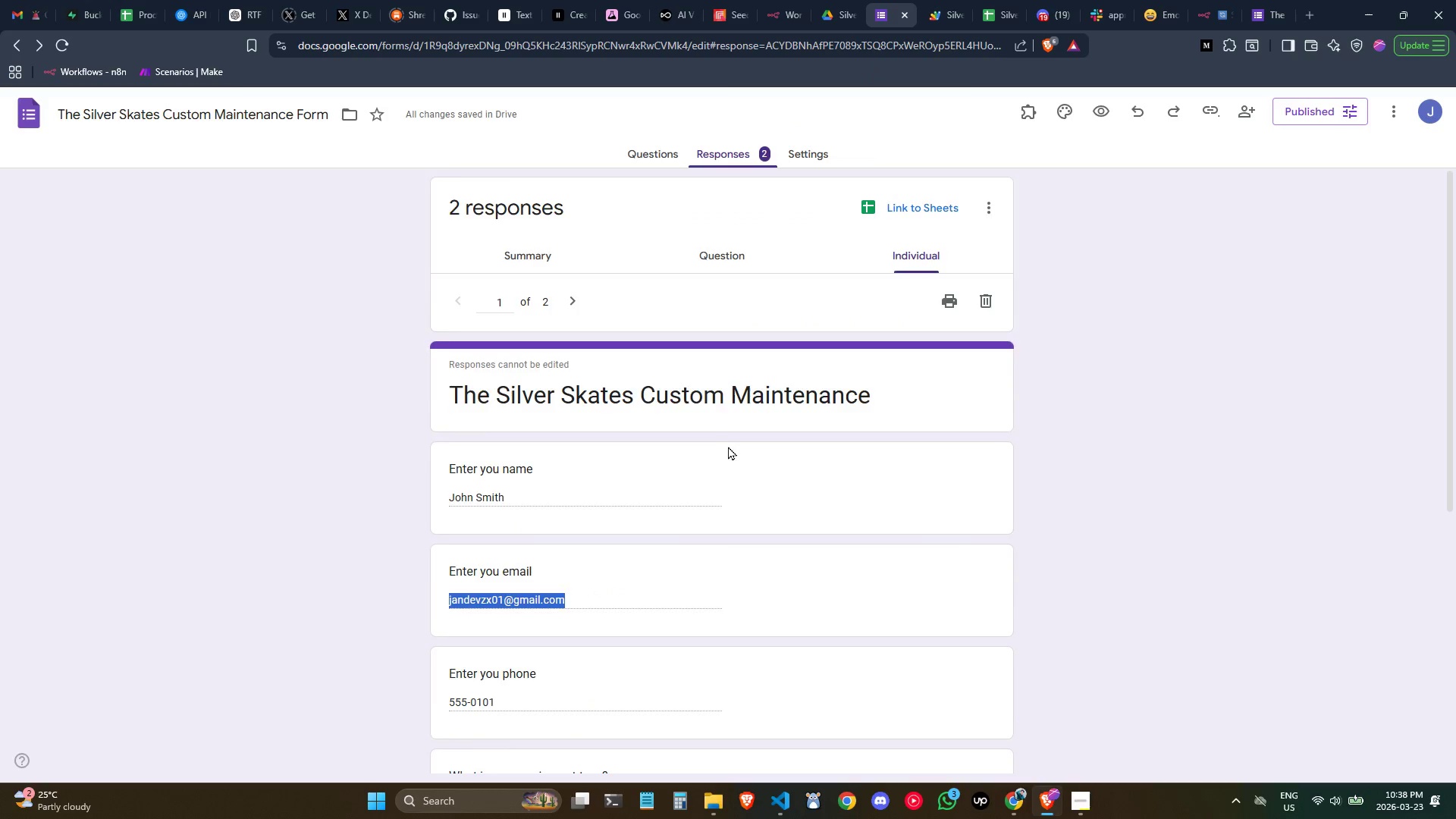 
scroll: coordinate [727, 446], scroll_direction: down, amount: 1.0
 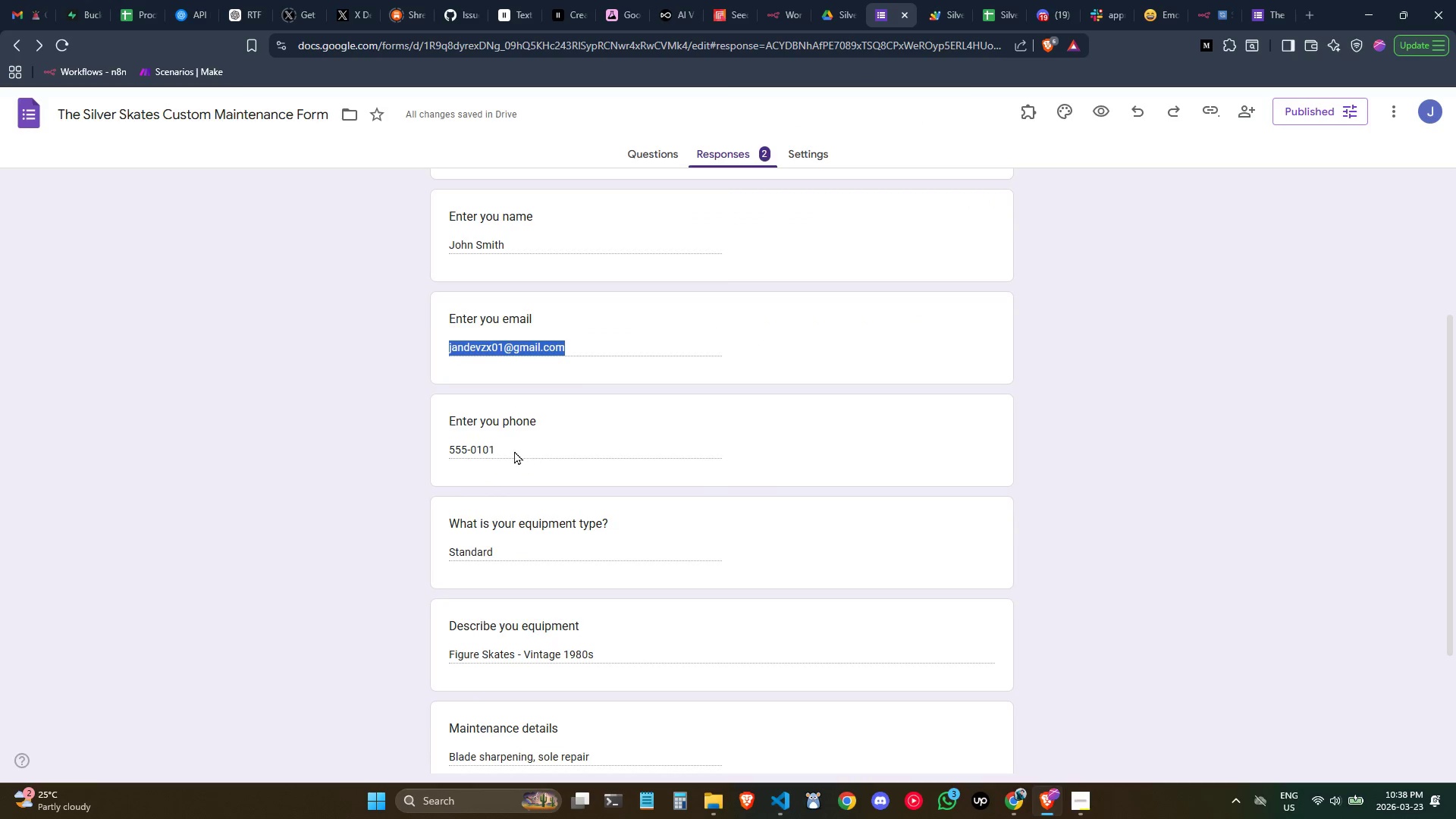 
left_click_drag(start_coordinate=[512, 450], to_coordinate=[422, 436])
 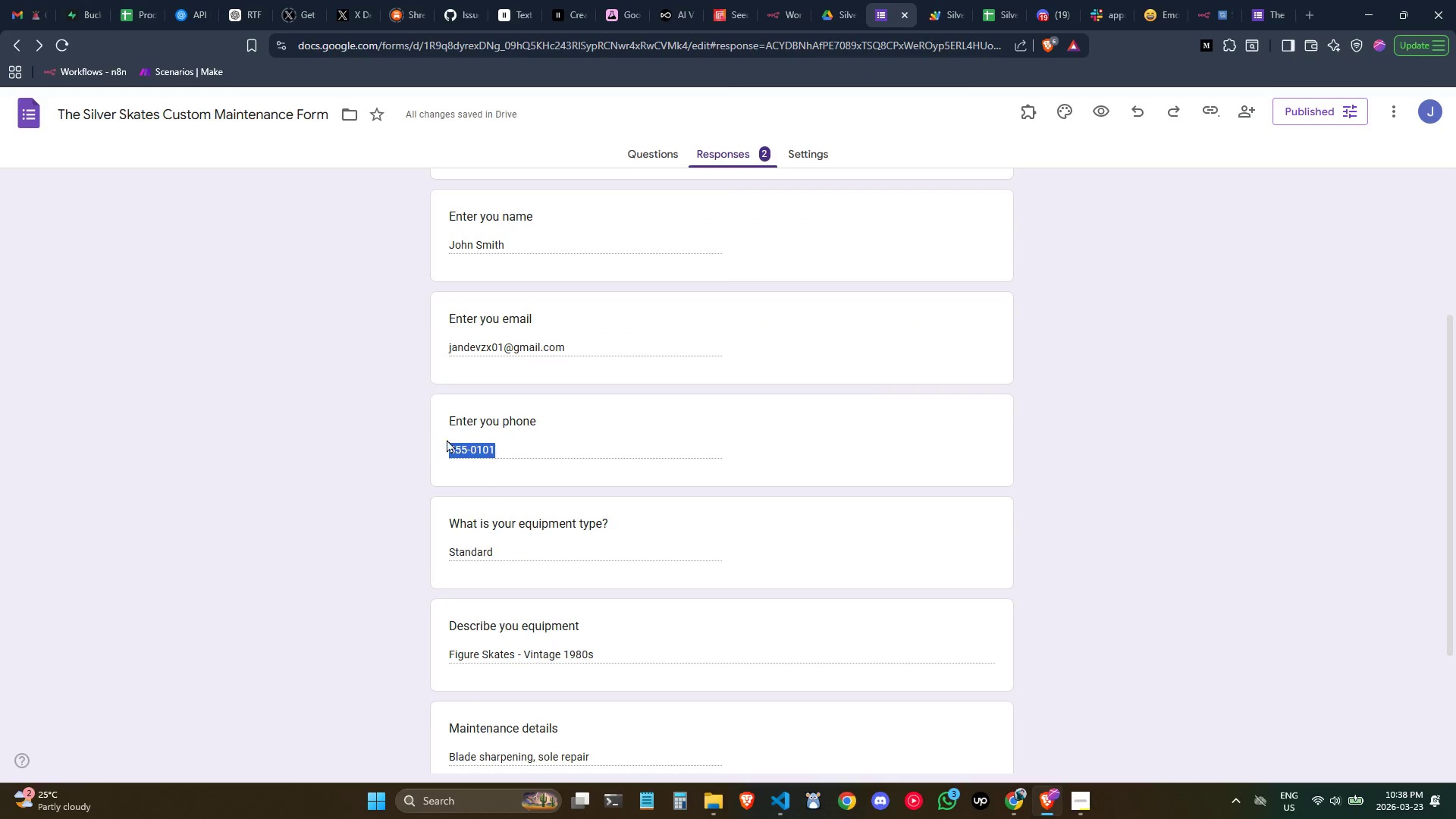 
key(Control+C)
 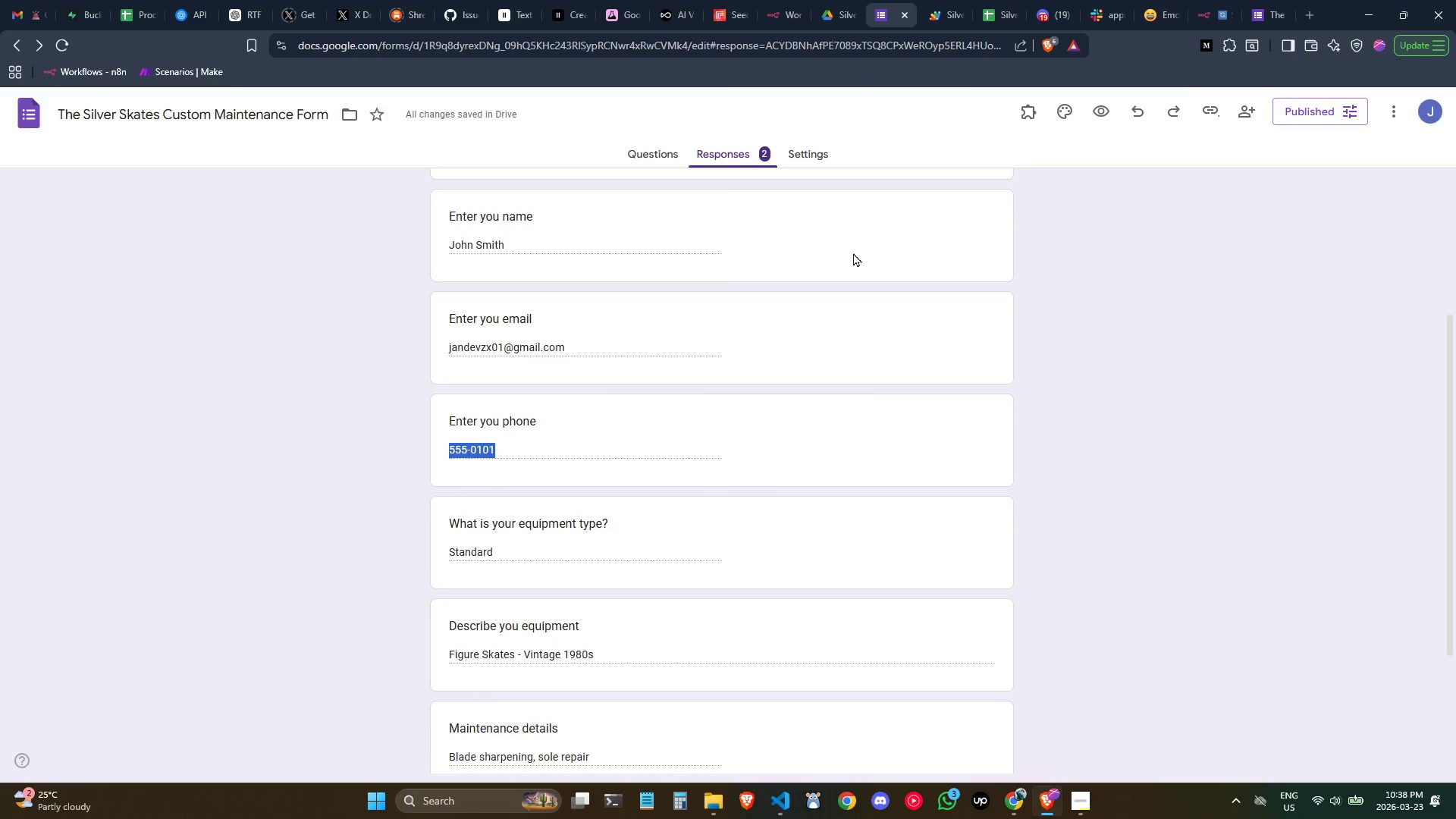 
key(Control+C)
 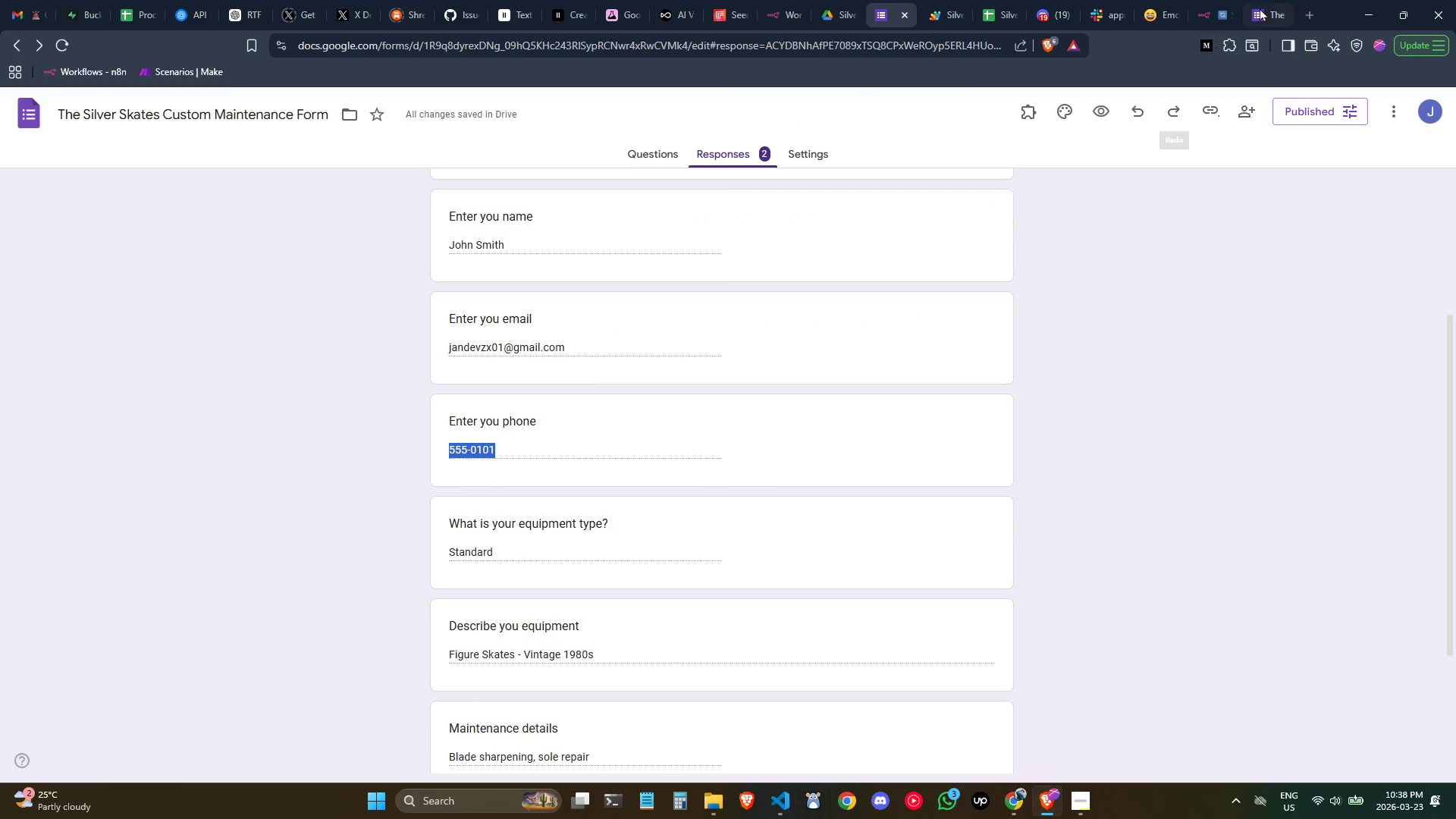 
left_click([1263, 6])
 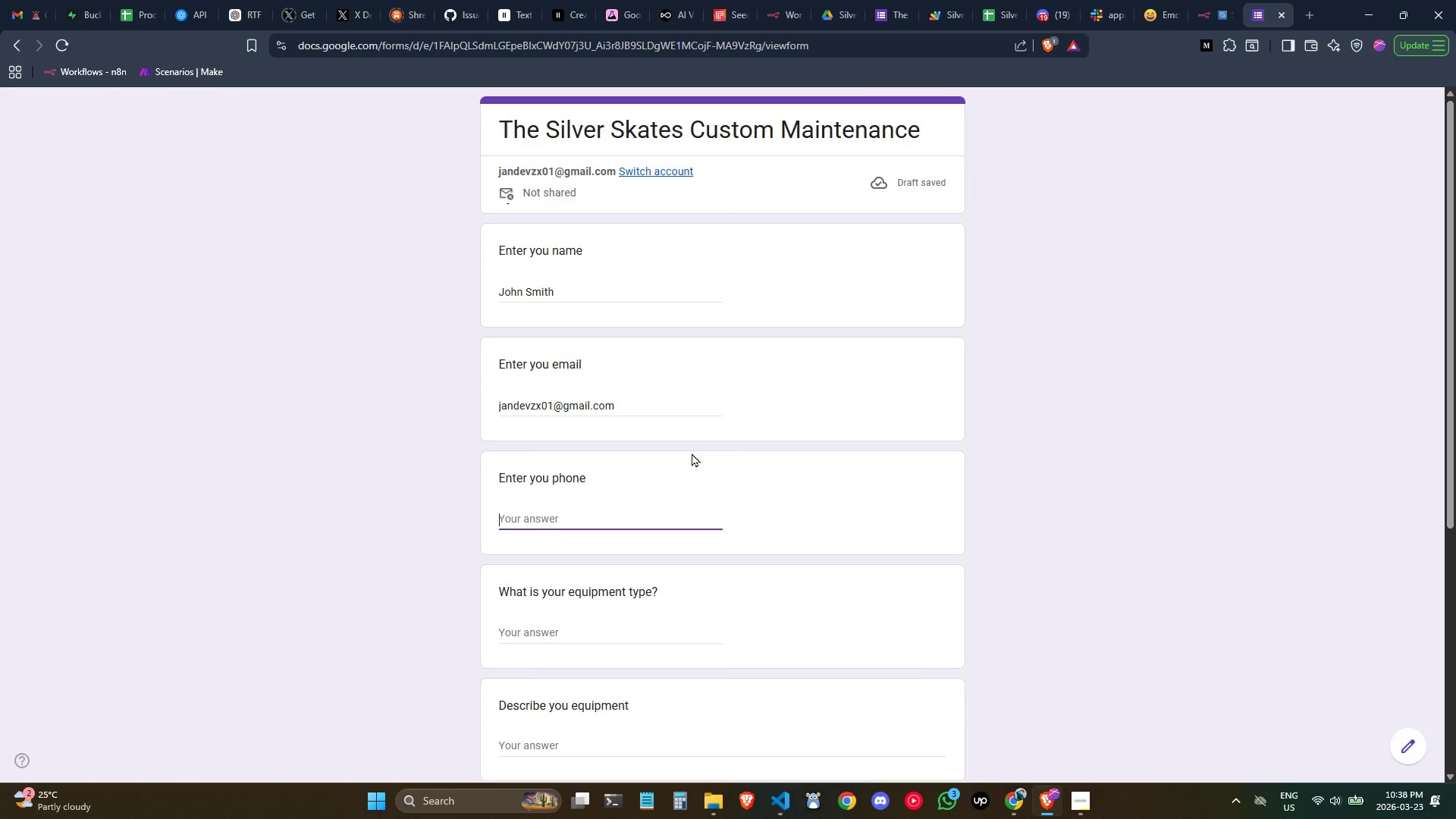 
key(Control+ControlLeft)
 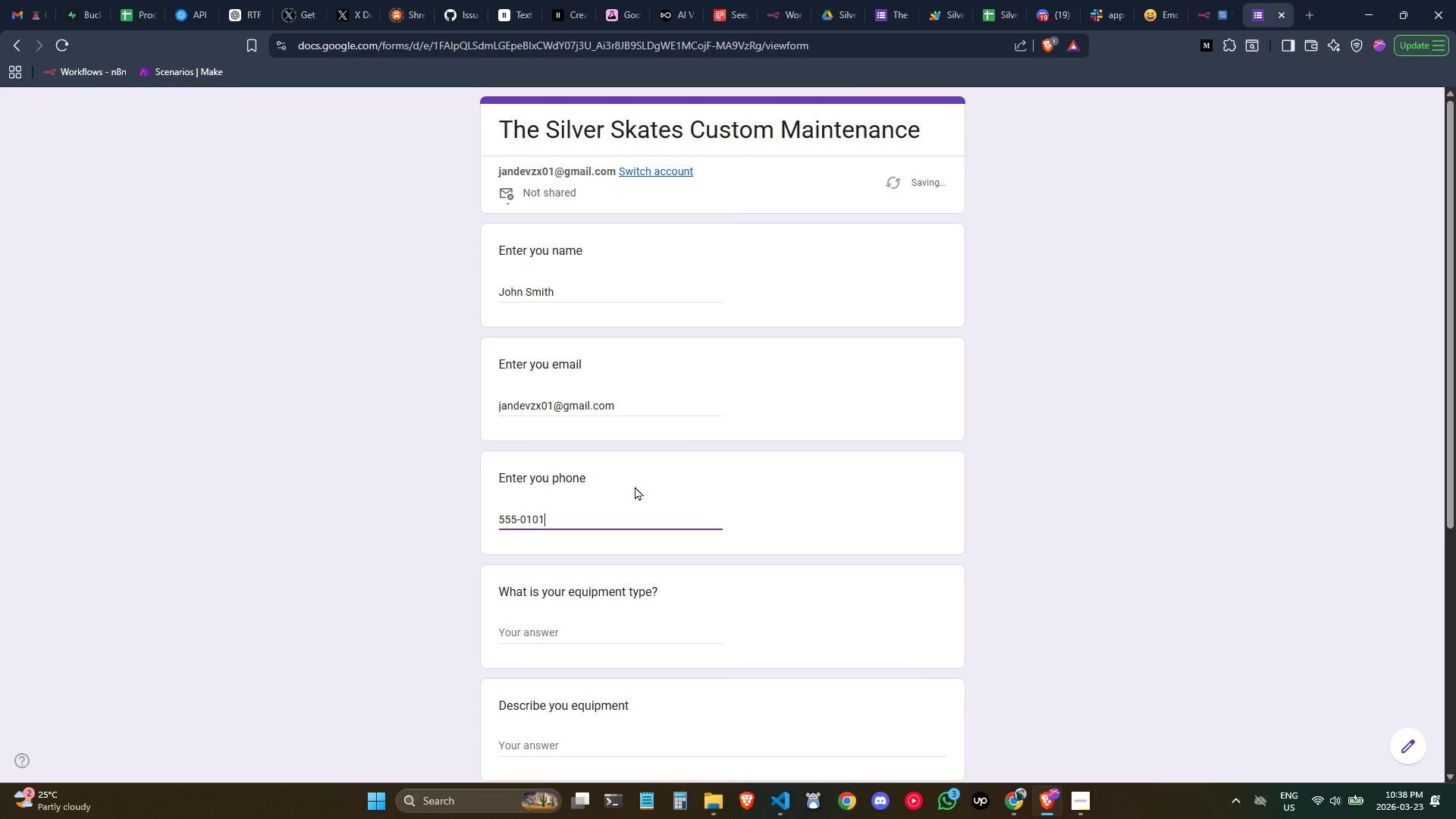 
key(Control+V)
 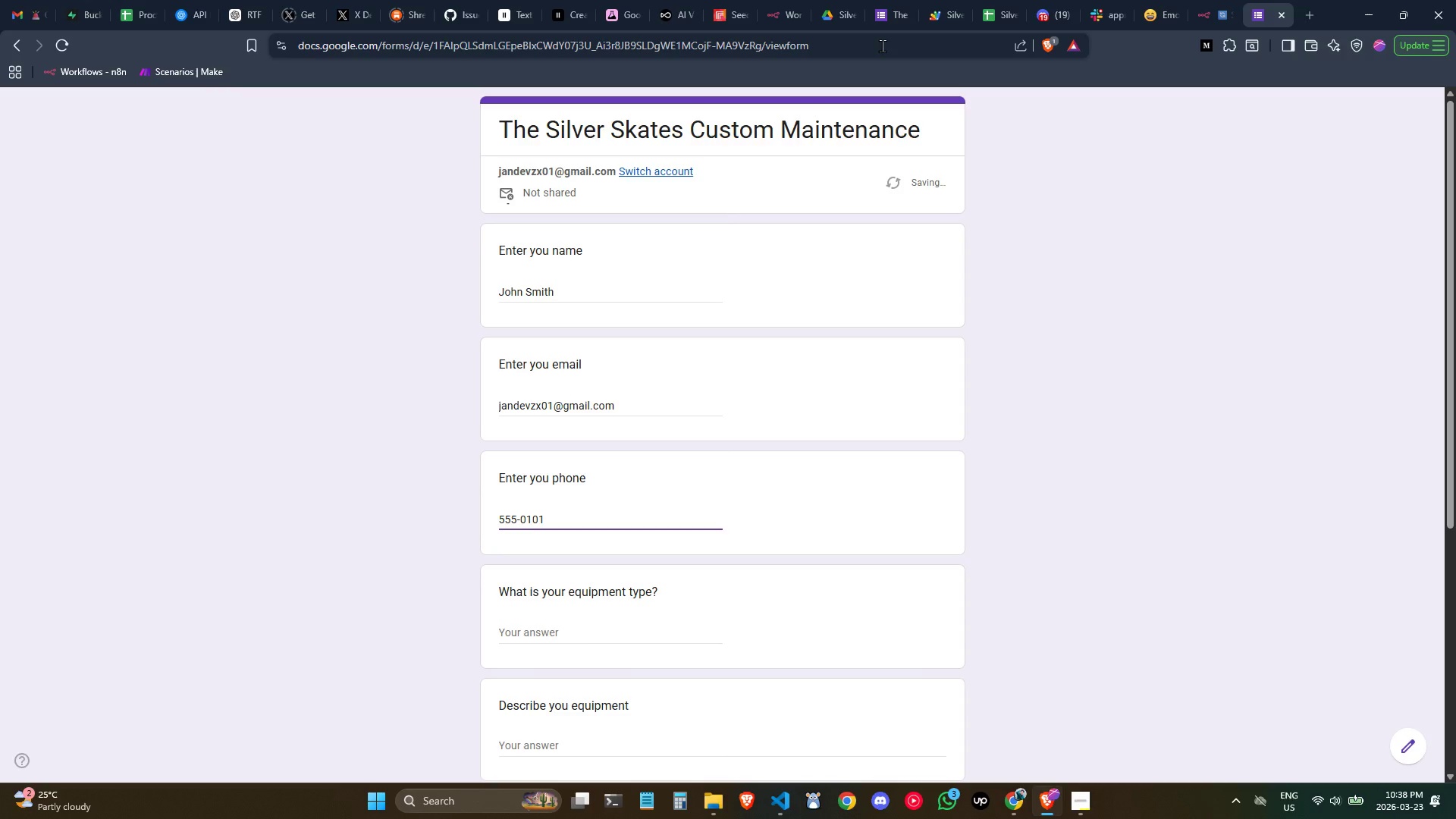 
left_click([884, 0])
 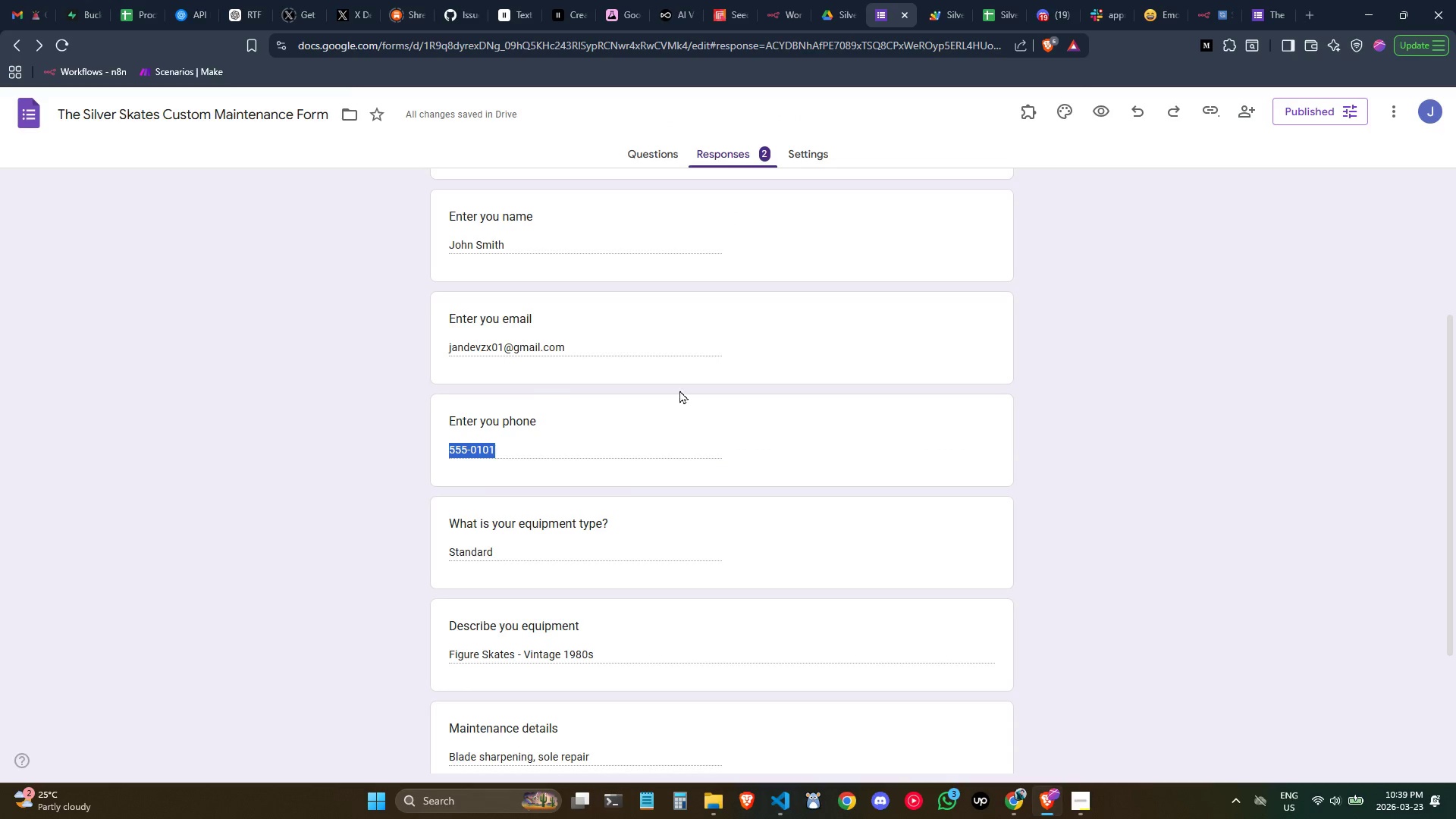 
scroll: coordinate [656, 410], scroll_direction: down, amount: 1.0
 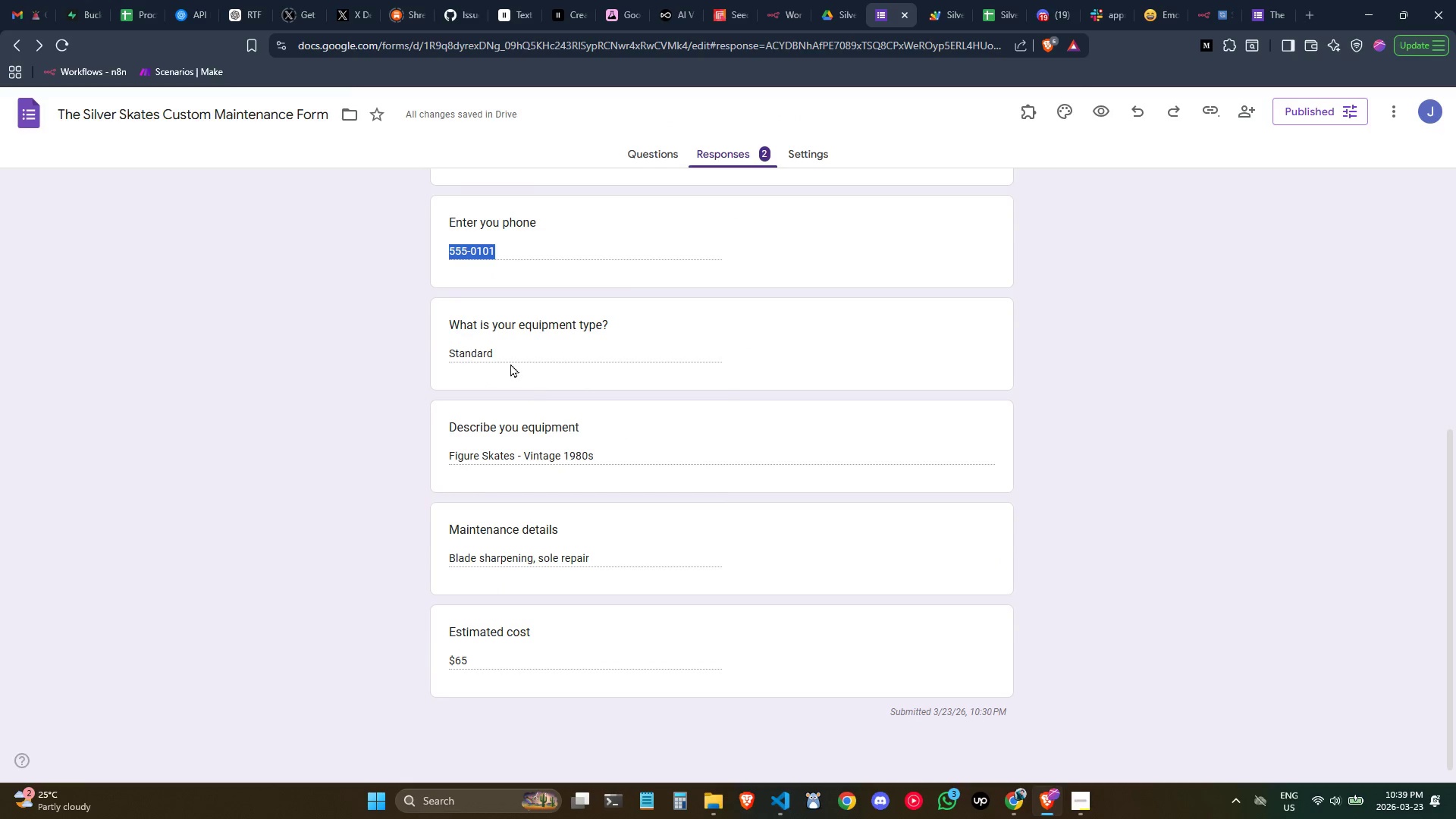 
left_click_drag(start_coordinate=[502, 359], to_coordinate=[400, 348])
 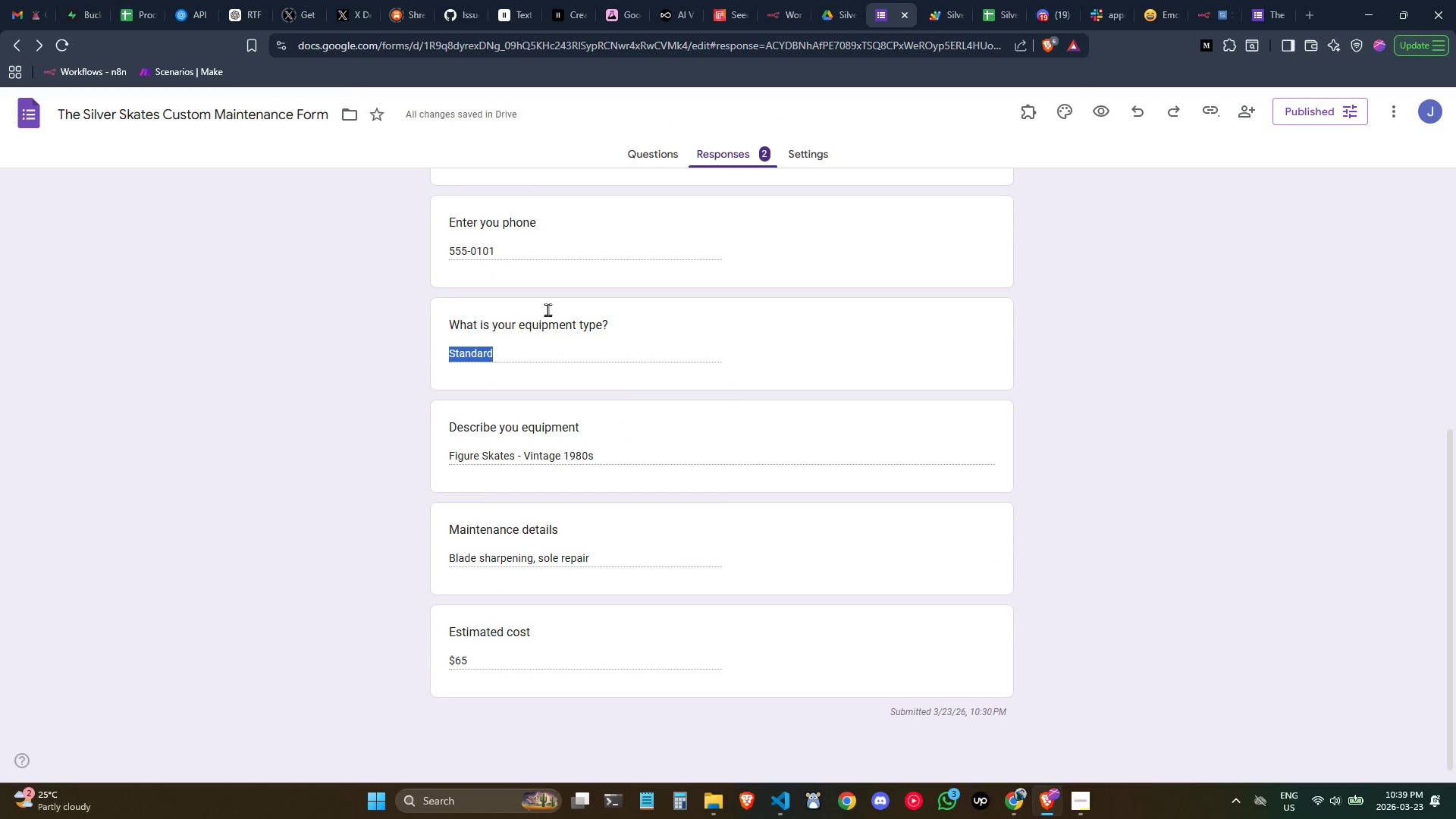 
key(Control+C)
 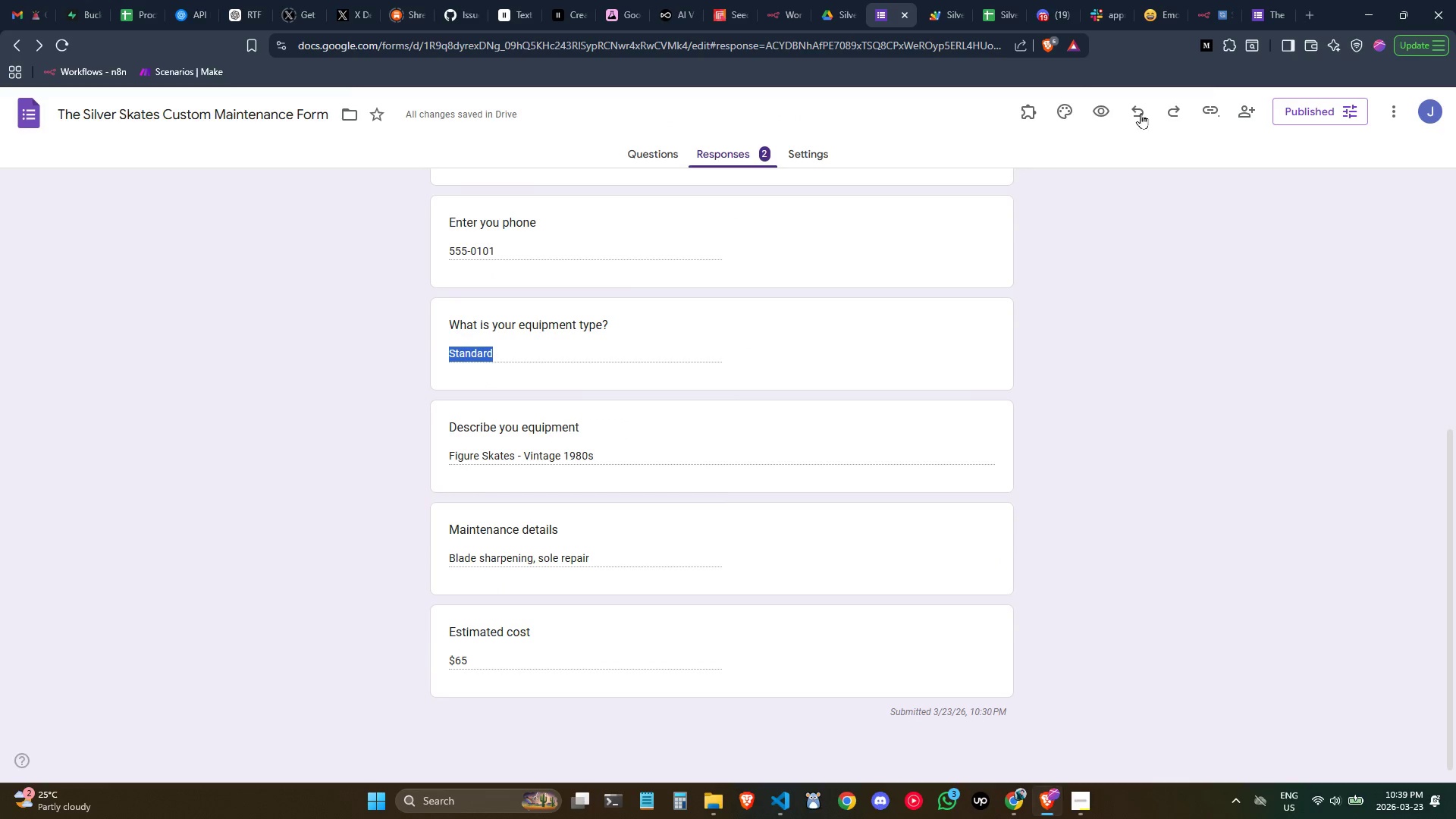 
key(Control+C)
 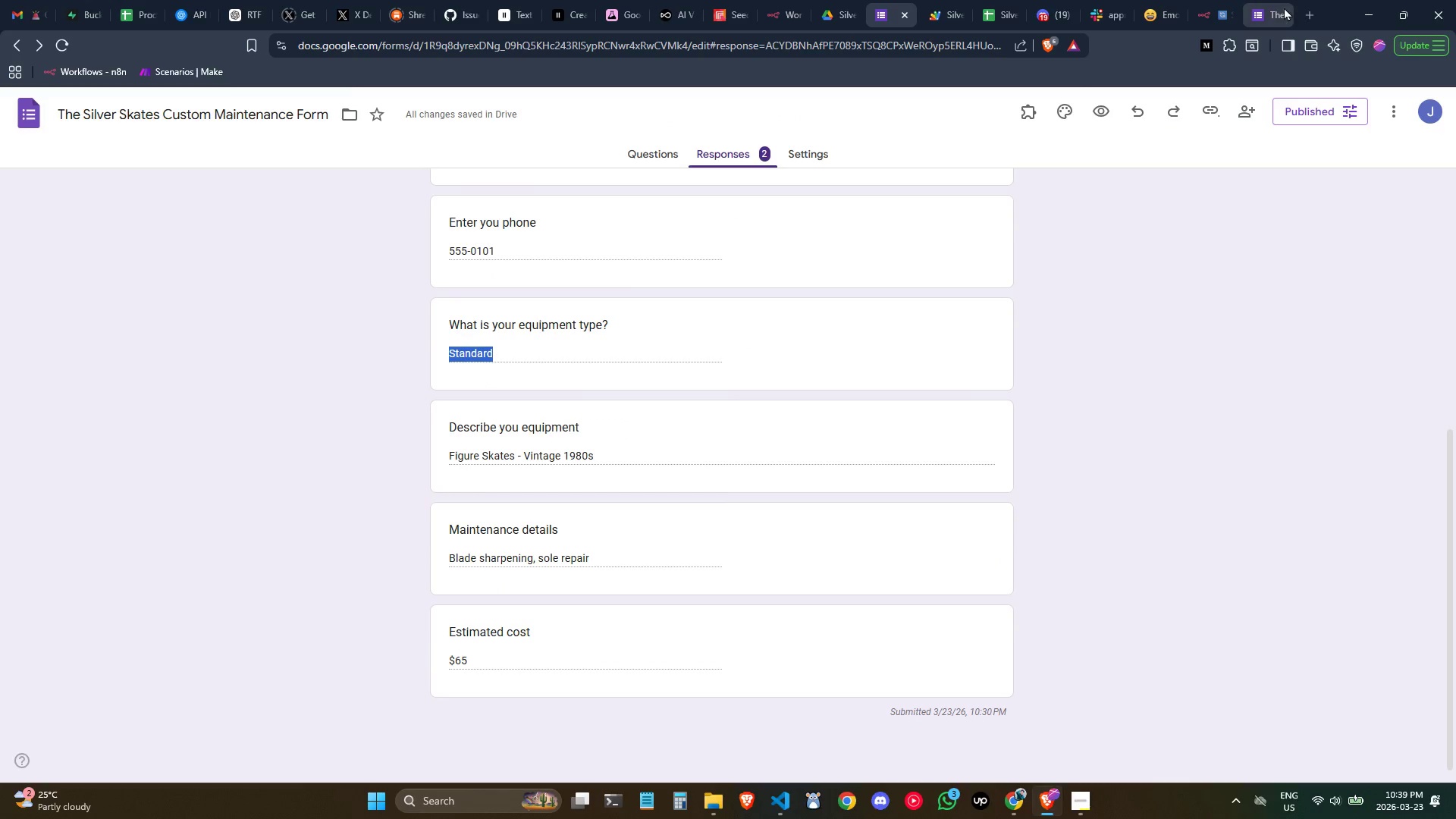 
left_click([1265, 0])
 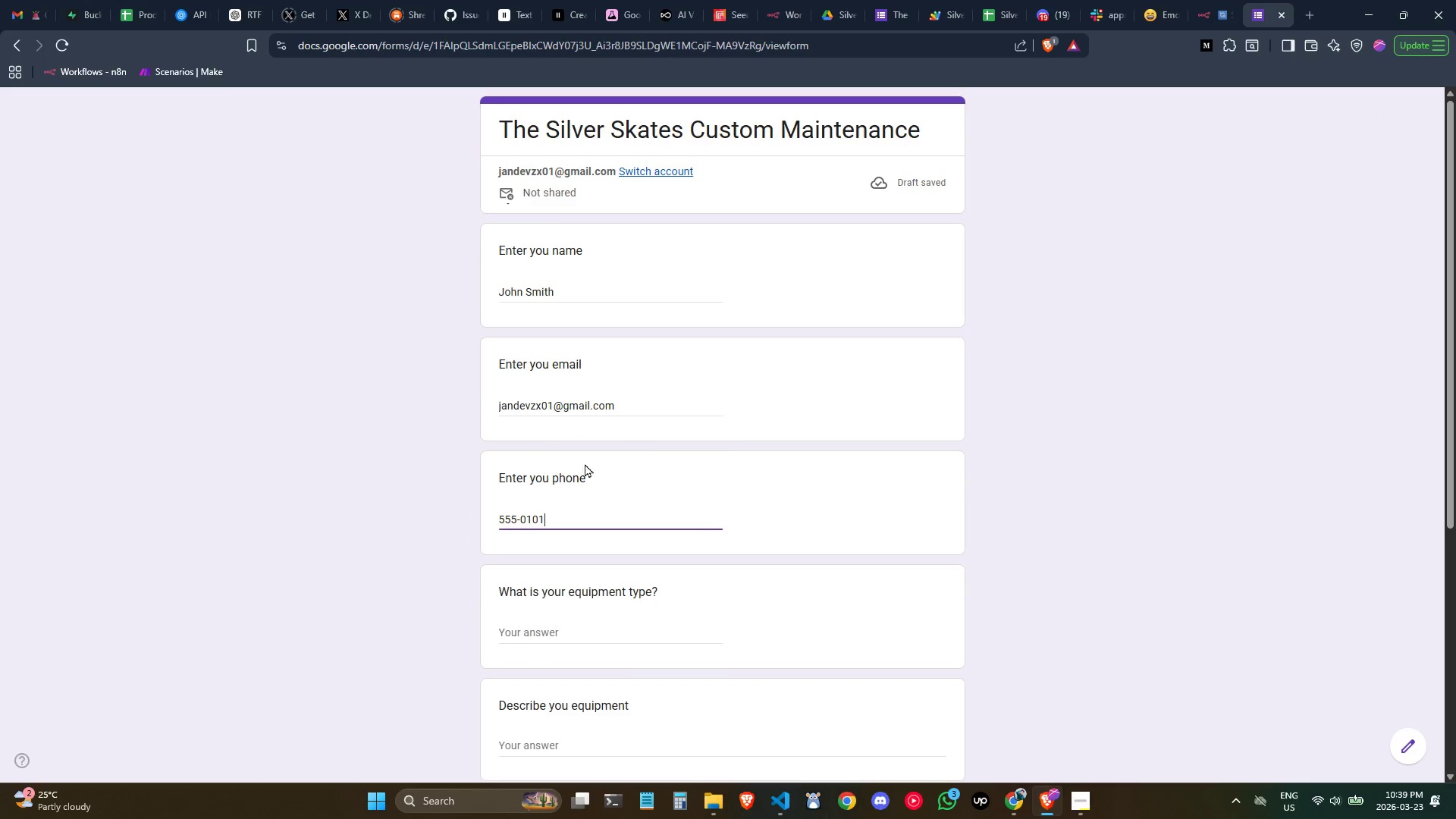 
key(Control+ControlLeft)
 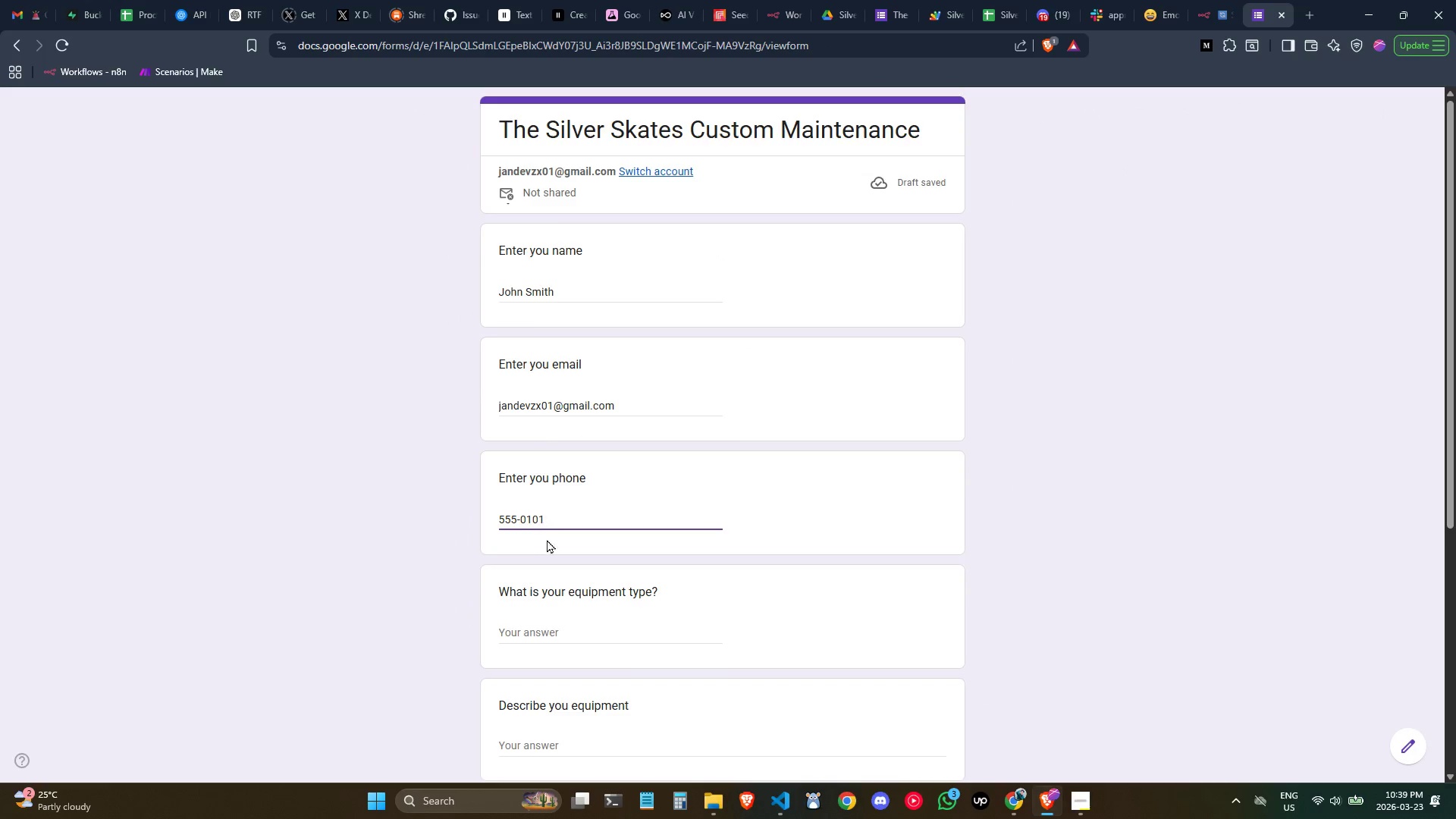 
key(Control+V)
 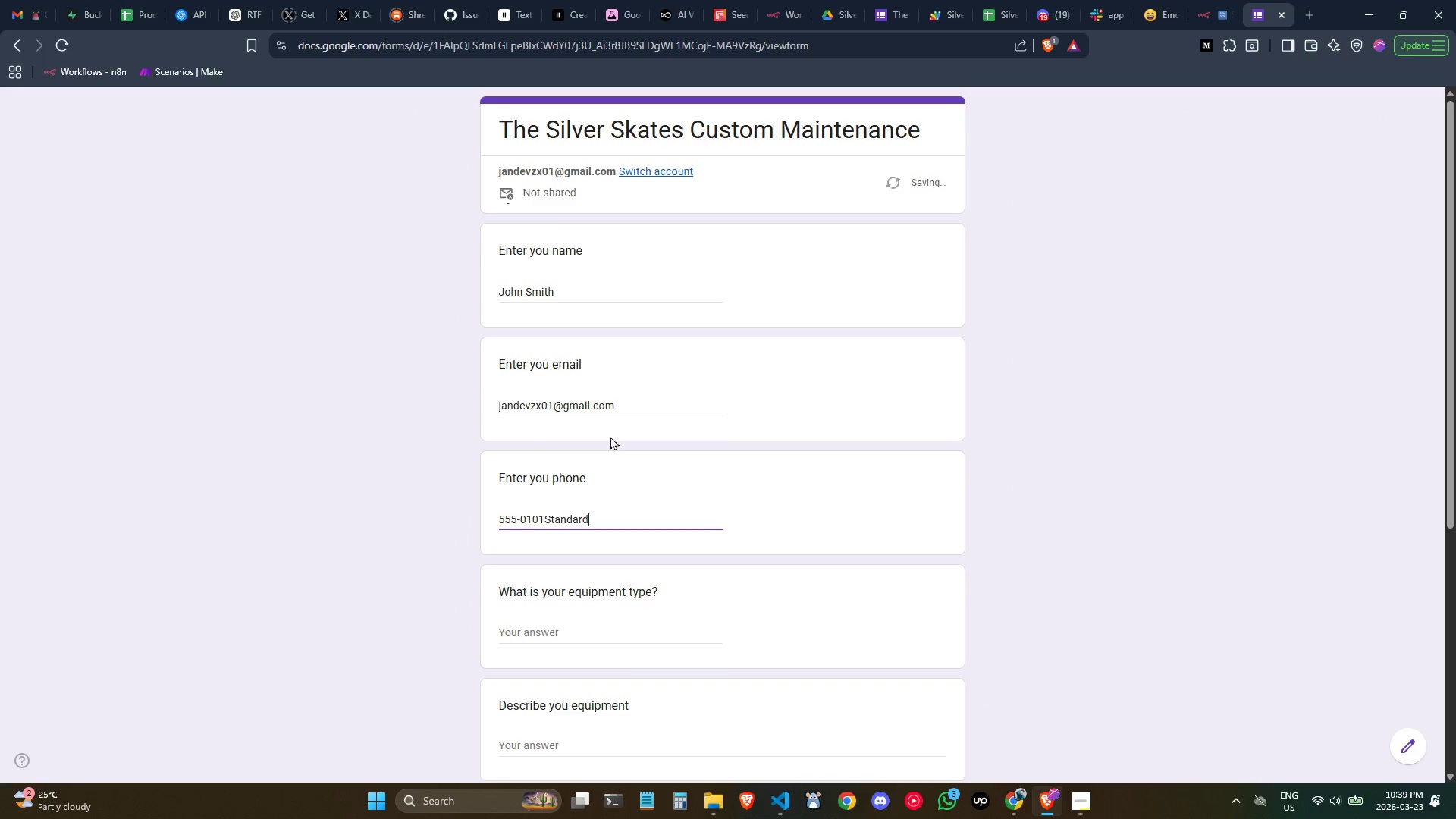 
key(Control+ControlLeft)
 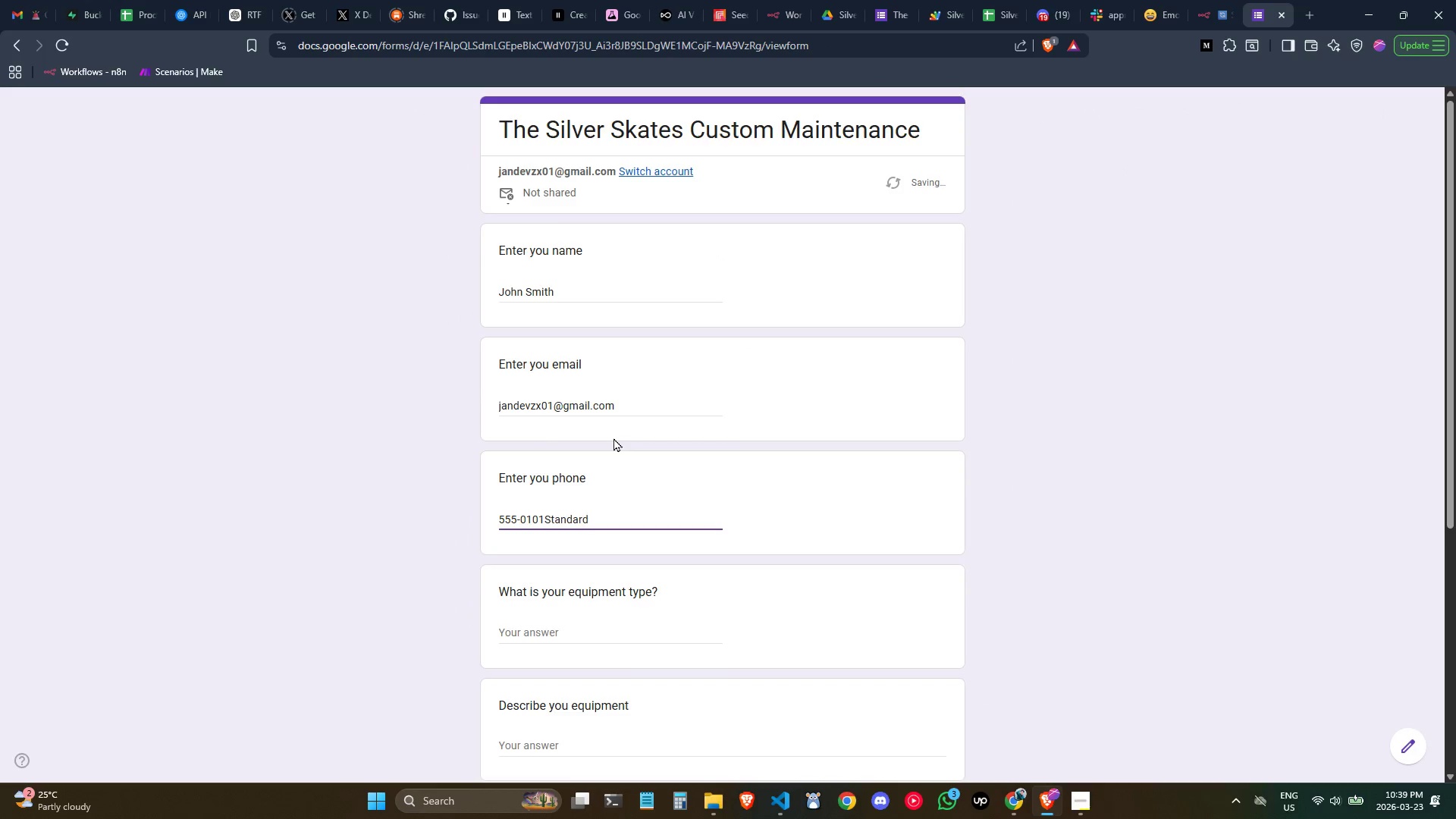 
key(Control+Z)
 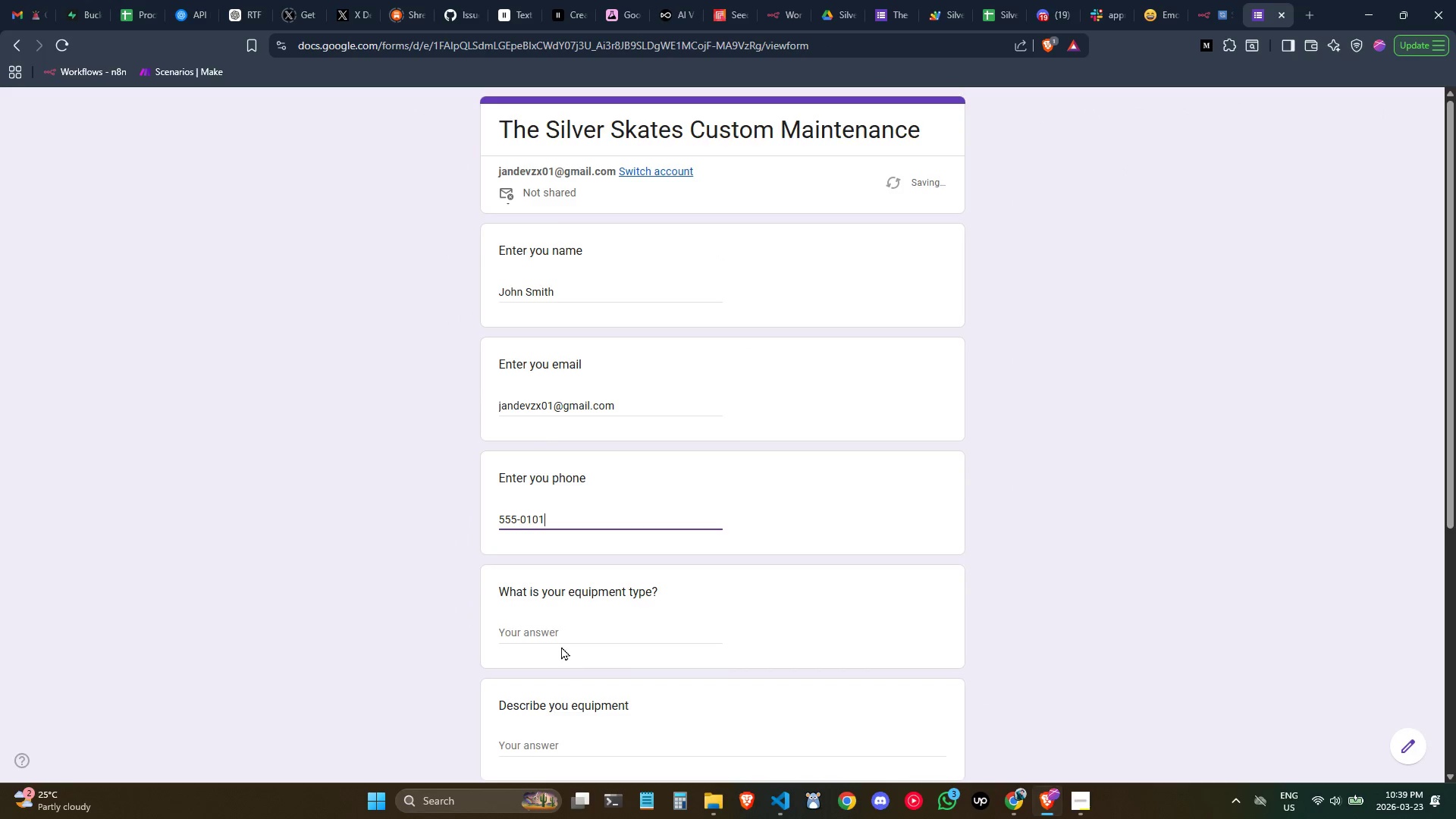 
left_click([561, 638])
 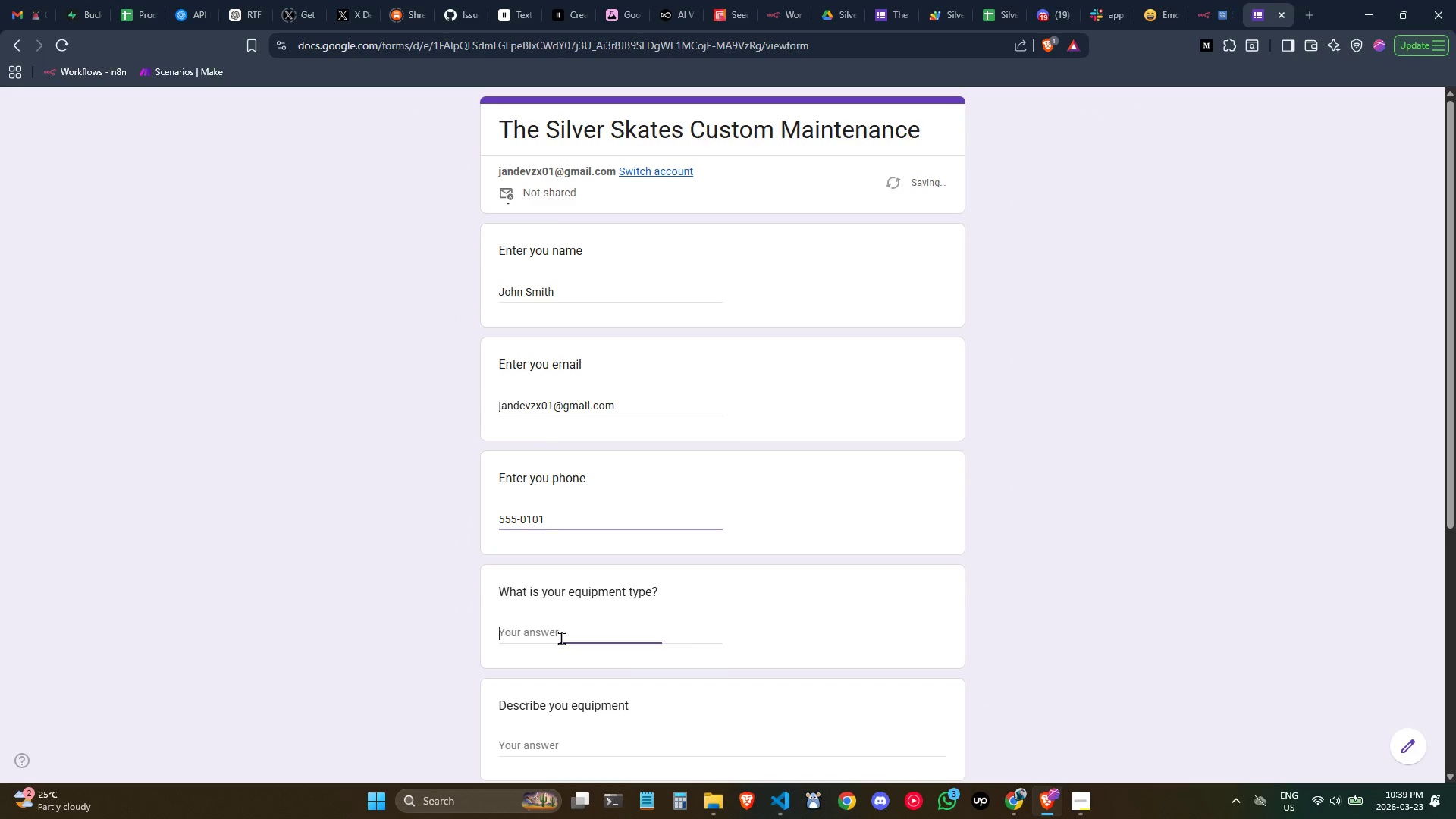 
key(Control+ControlLeft)
 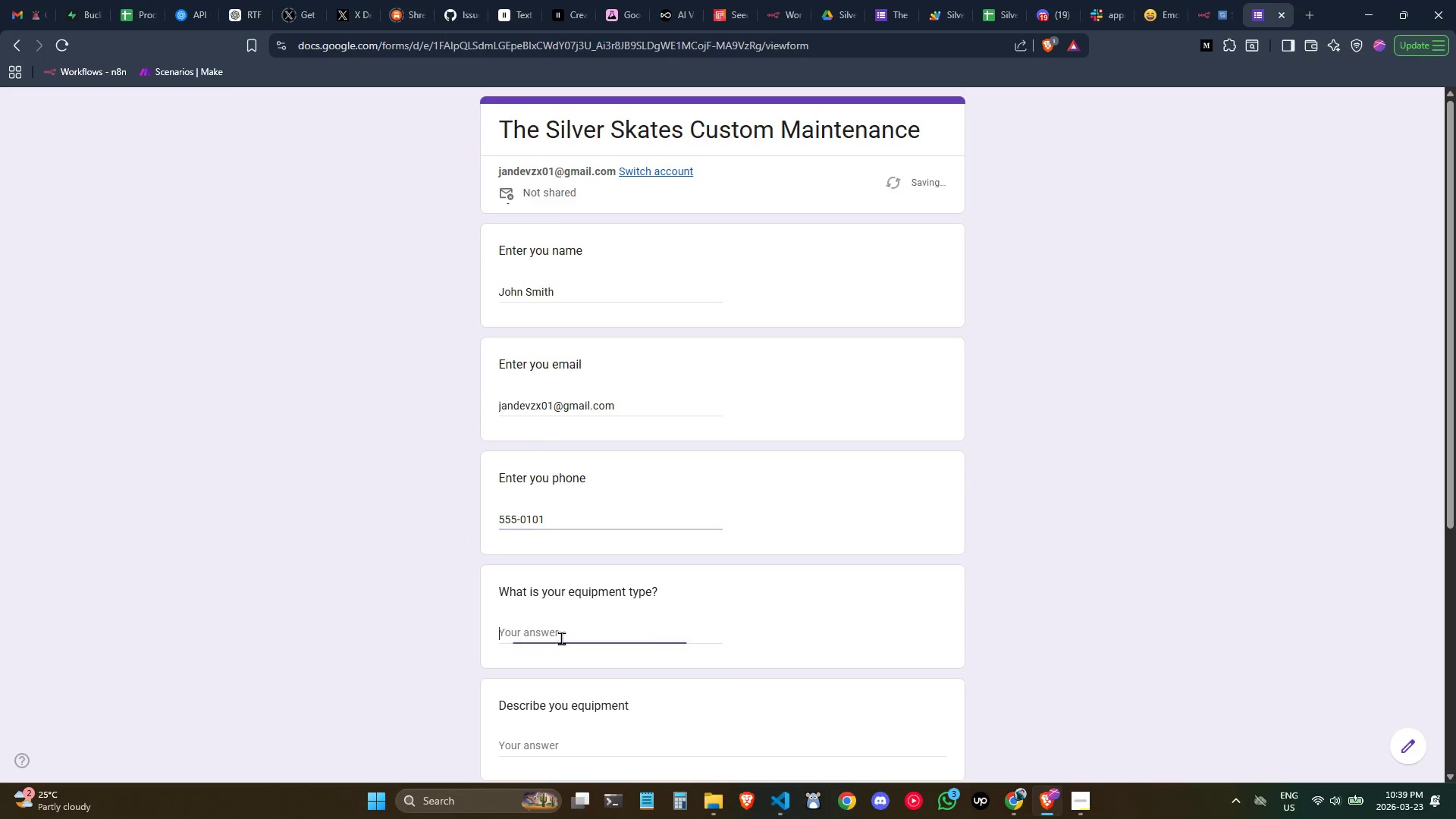 
key(Control+V)
 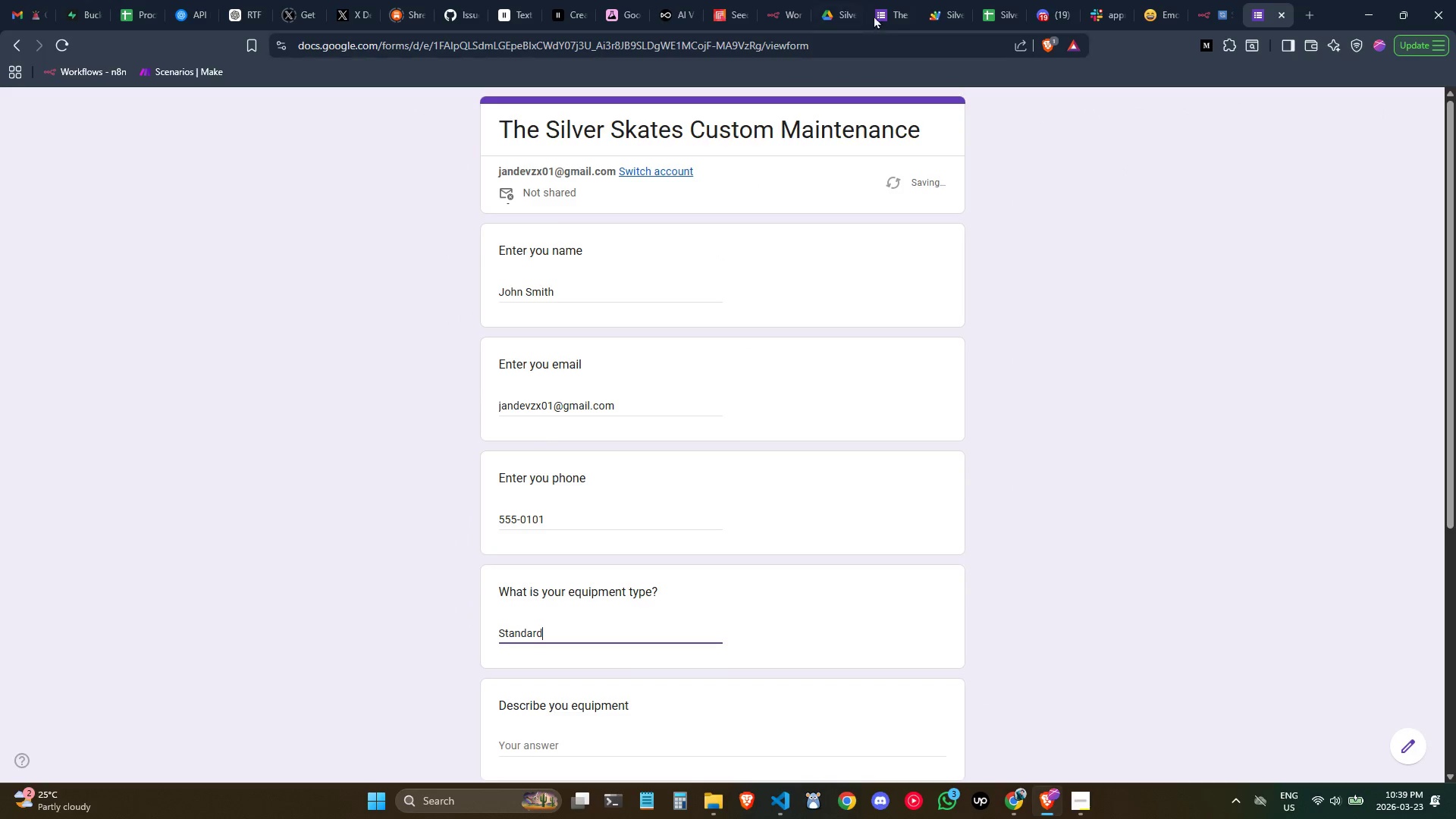 
left_click_drag(start_coordinate=[876, 12], to_coordinate=[880, 13])
 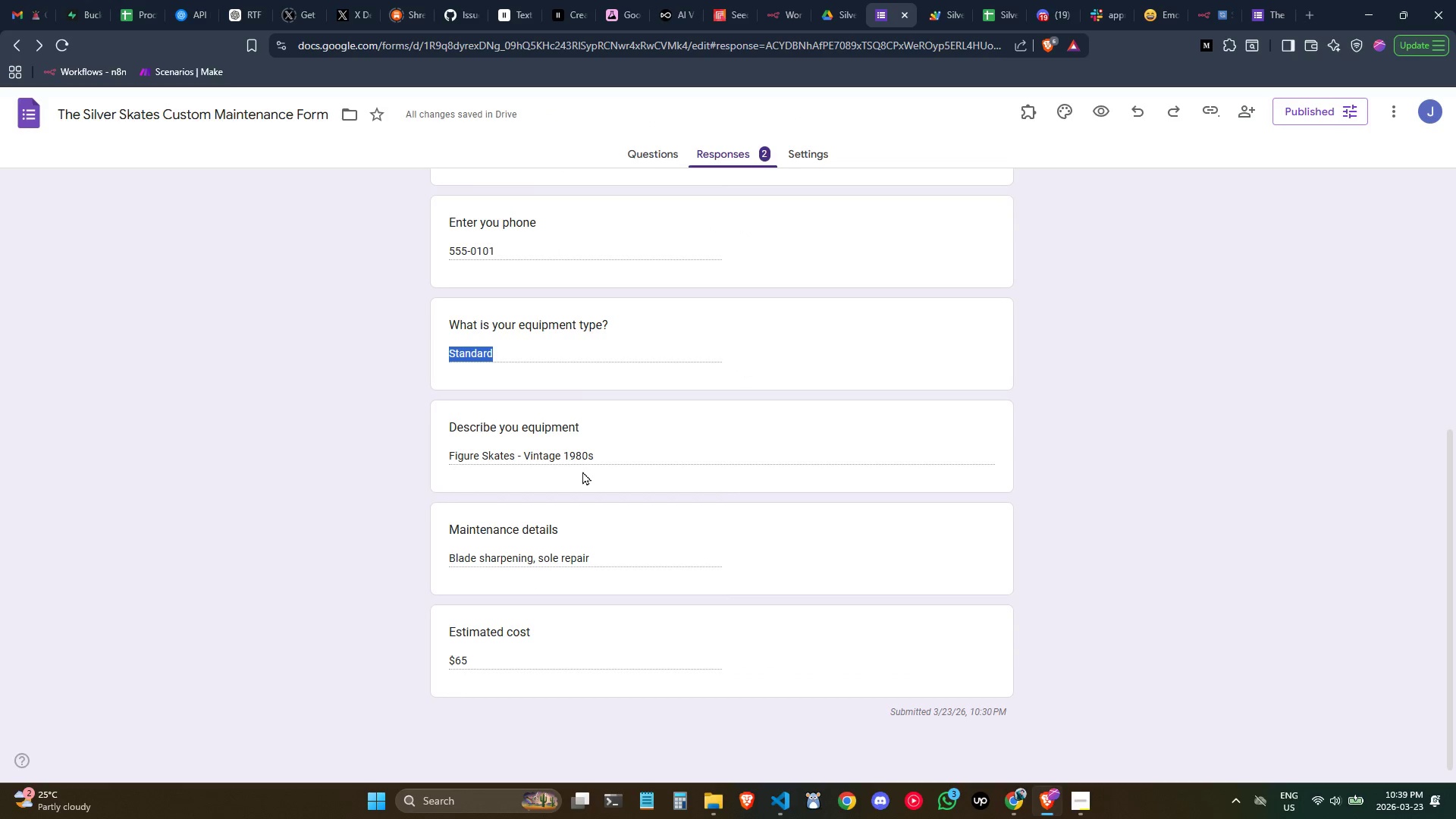 
left_click_drag(start_coordinate=[587, 457], to_coordinate=[463, 455])
 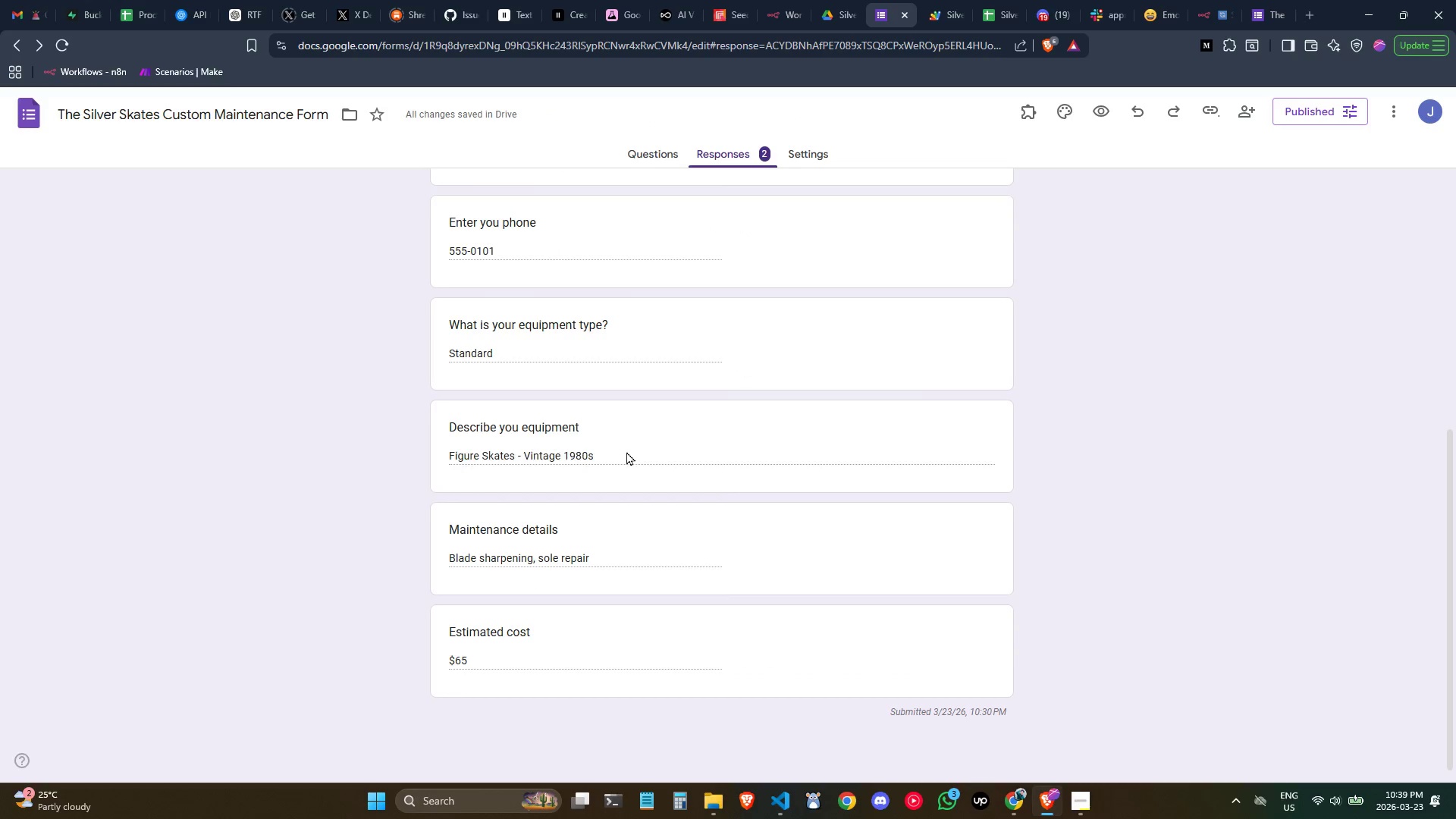 
left_click_drag(start_coordinate=[626, 451], to_coordinate=[425, 449])
 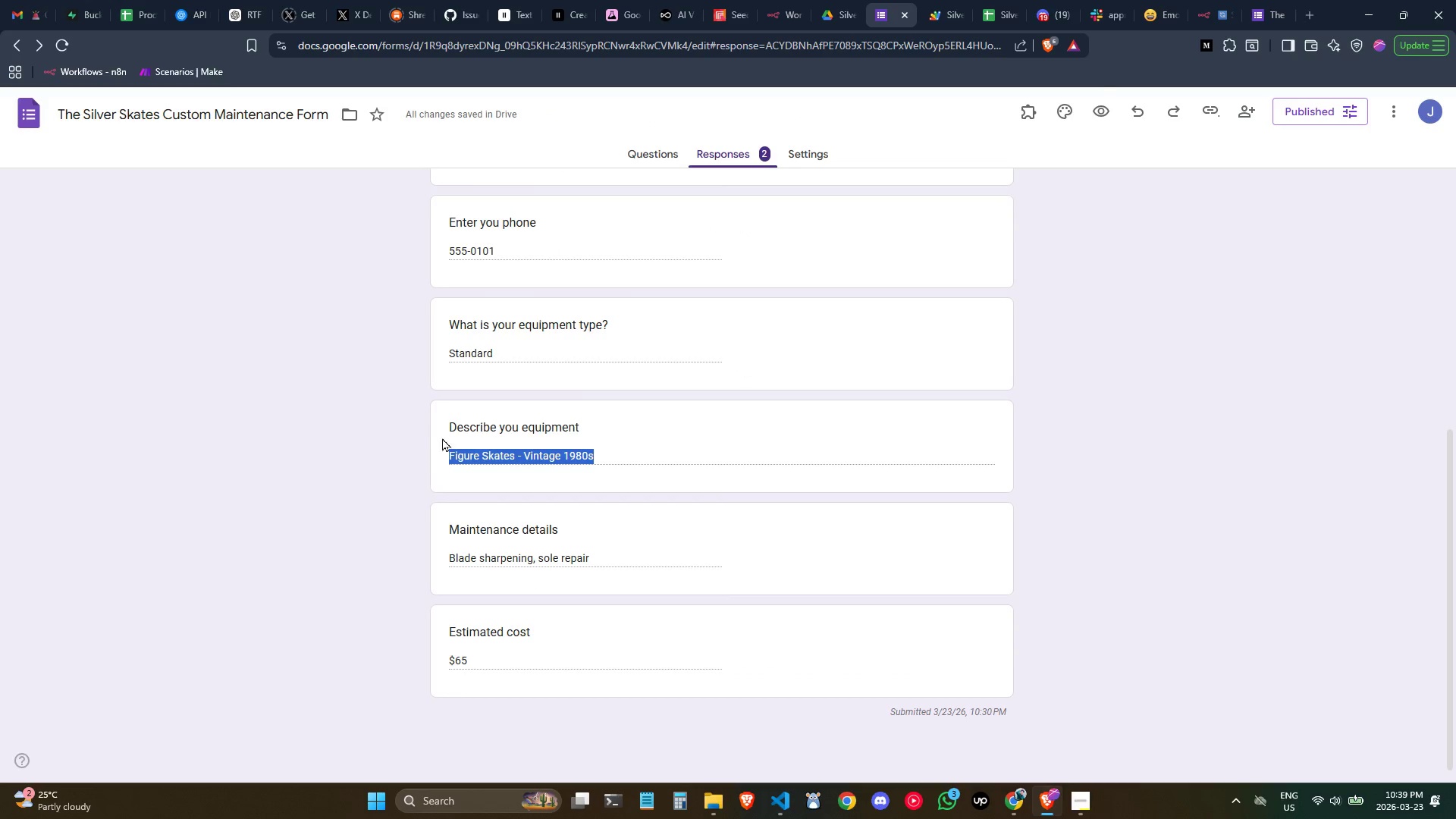 
key(Control+C)
 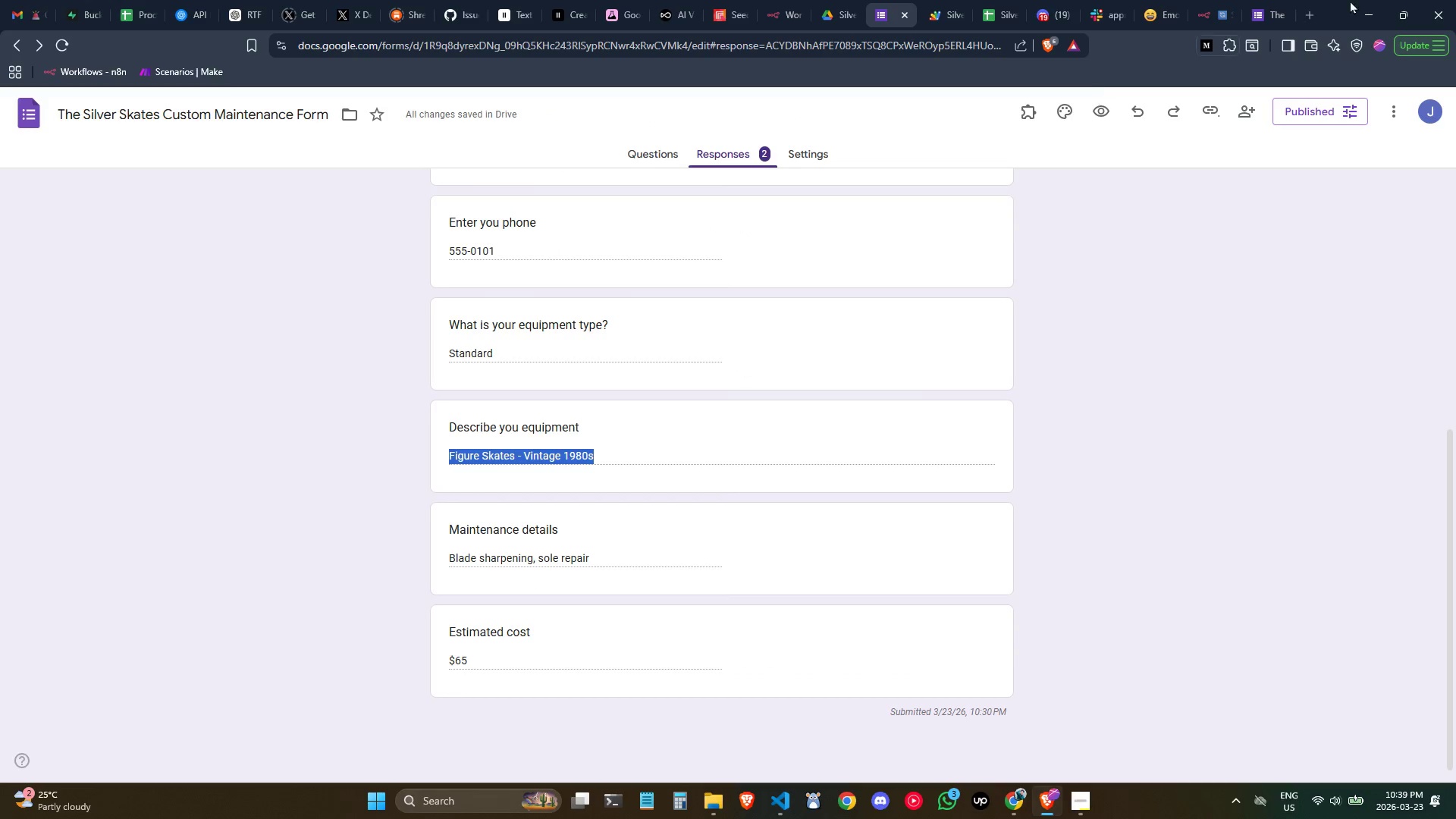 
key(Control+C)
 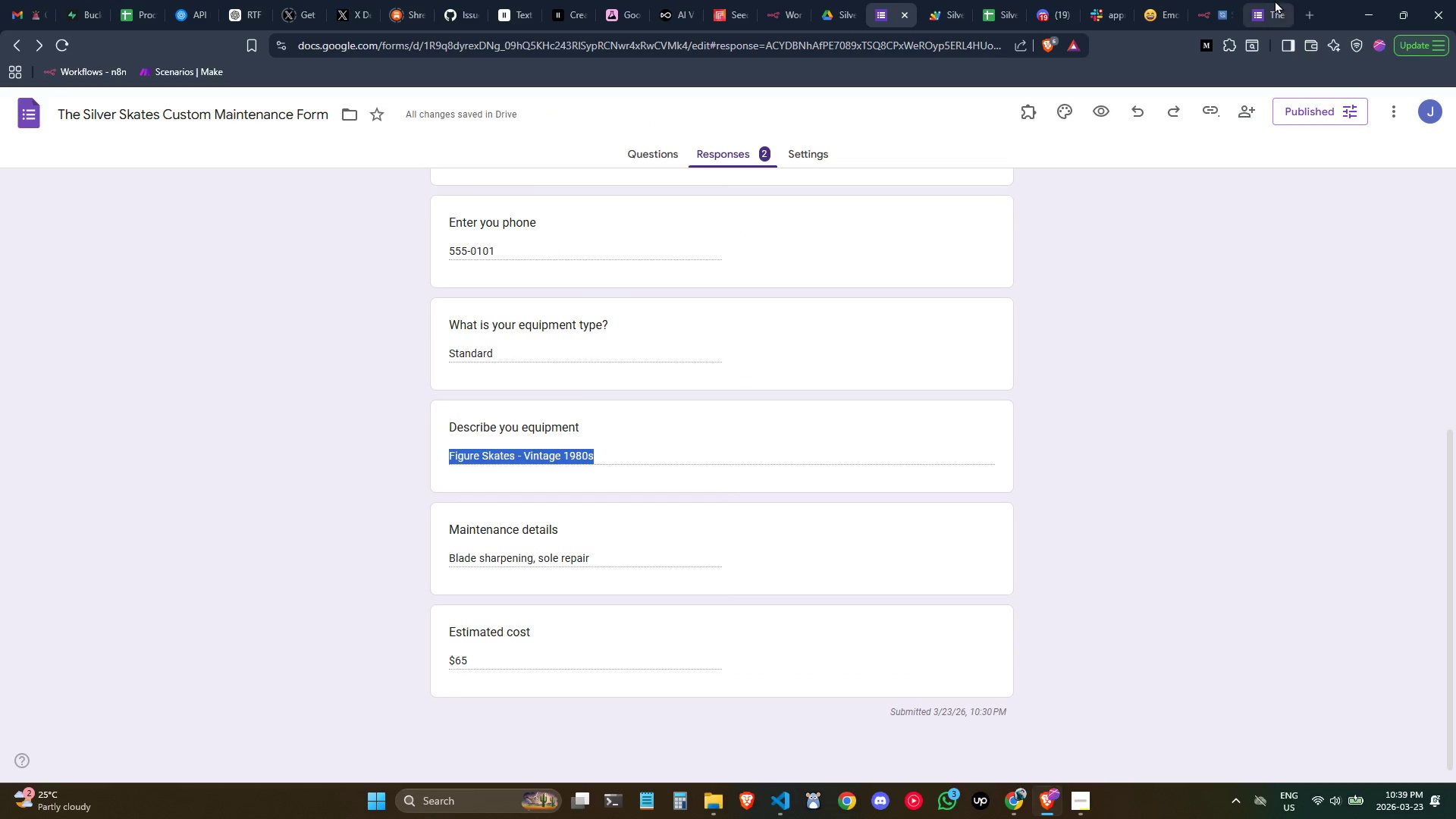 
left_click([1269, 0])
 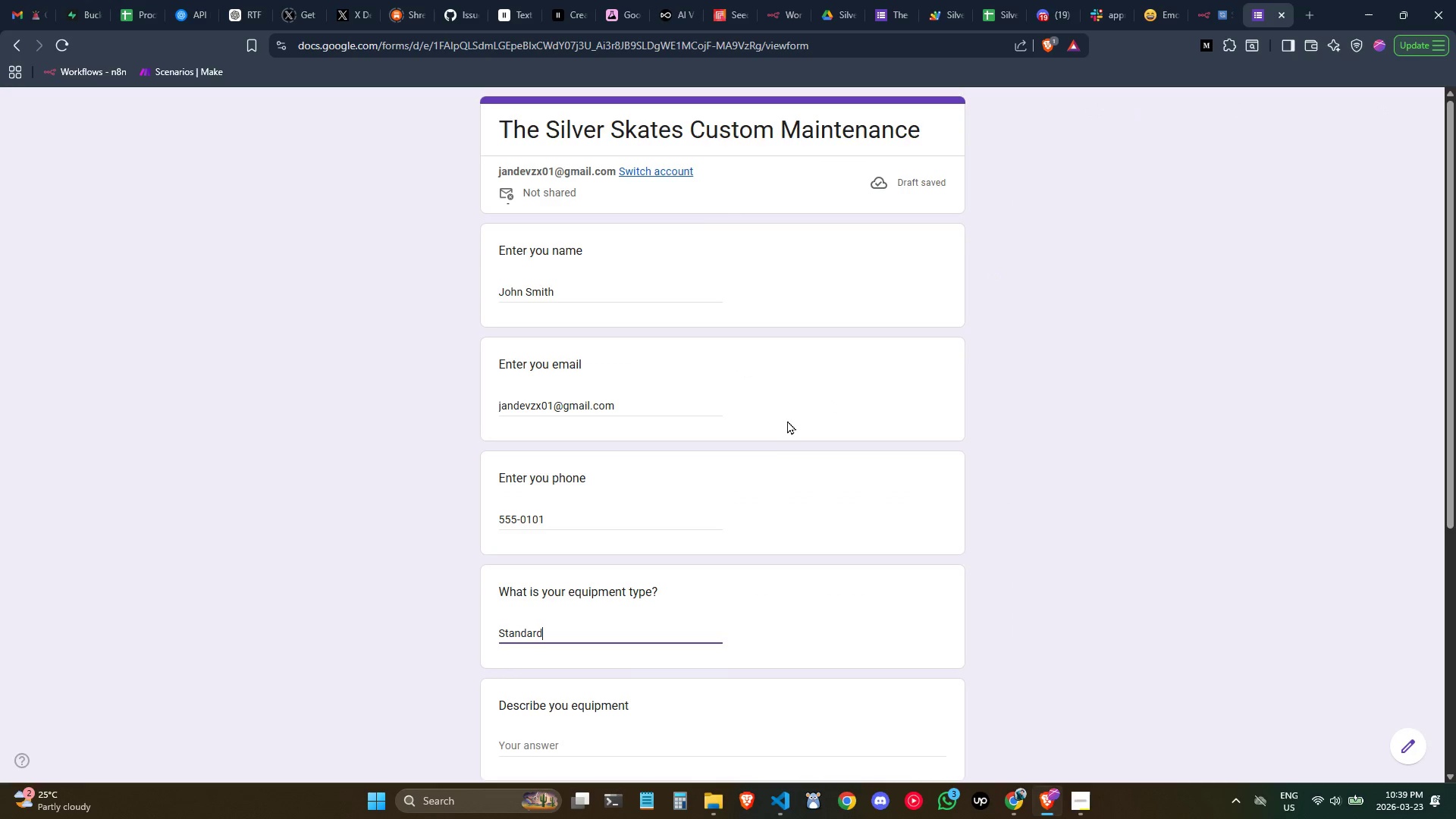 
key(Control+ControlLeft)
 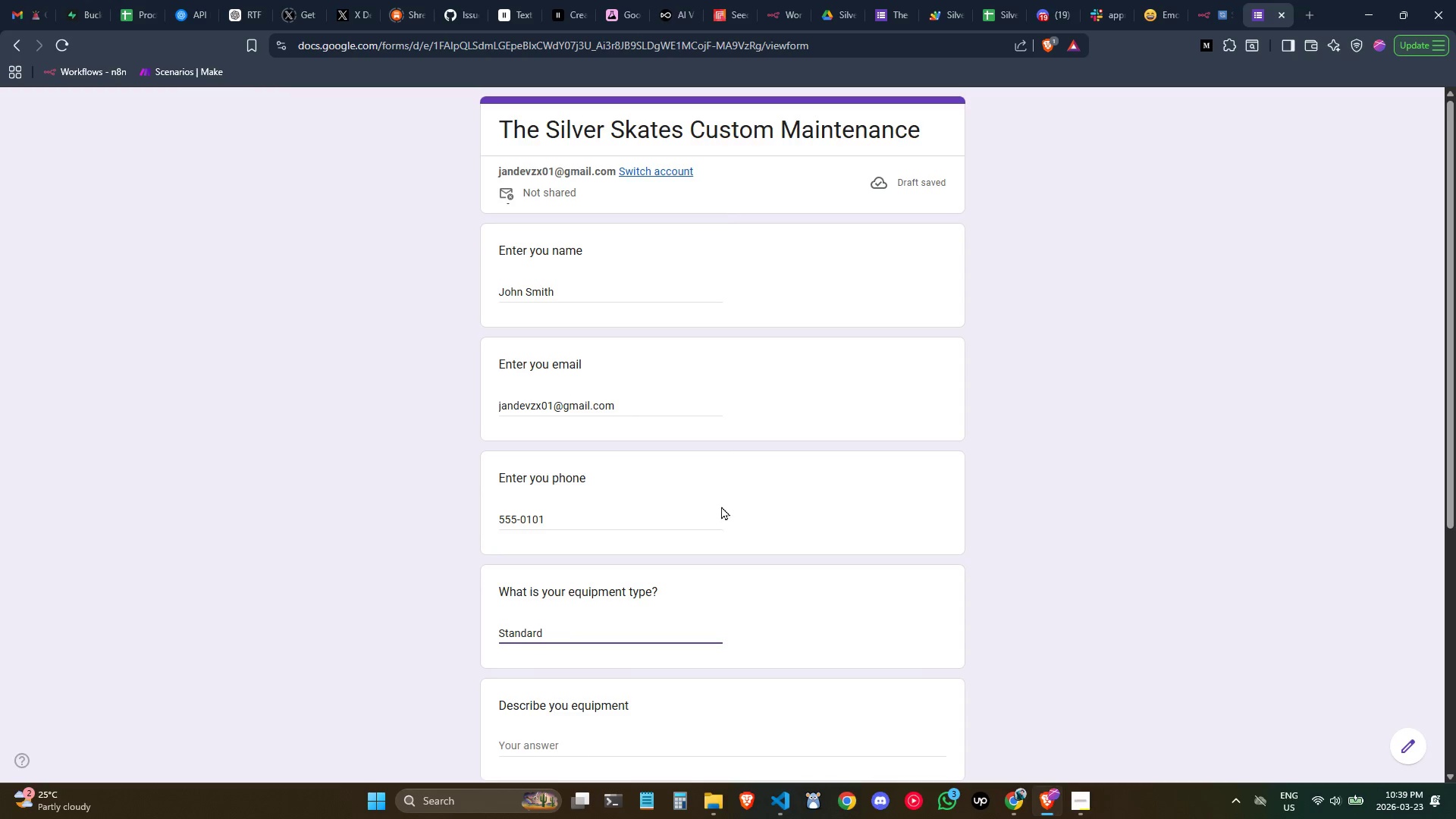 
key(Tab)
 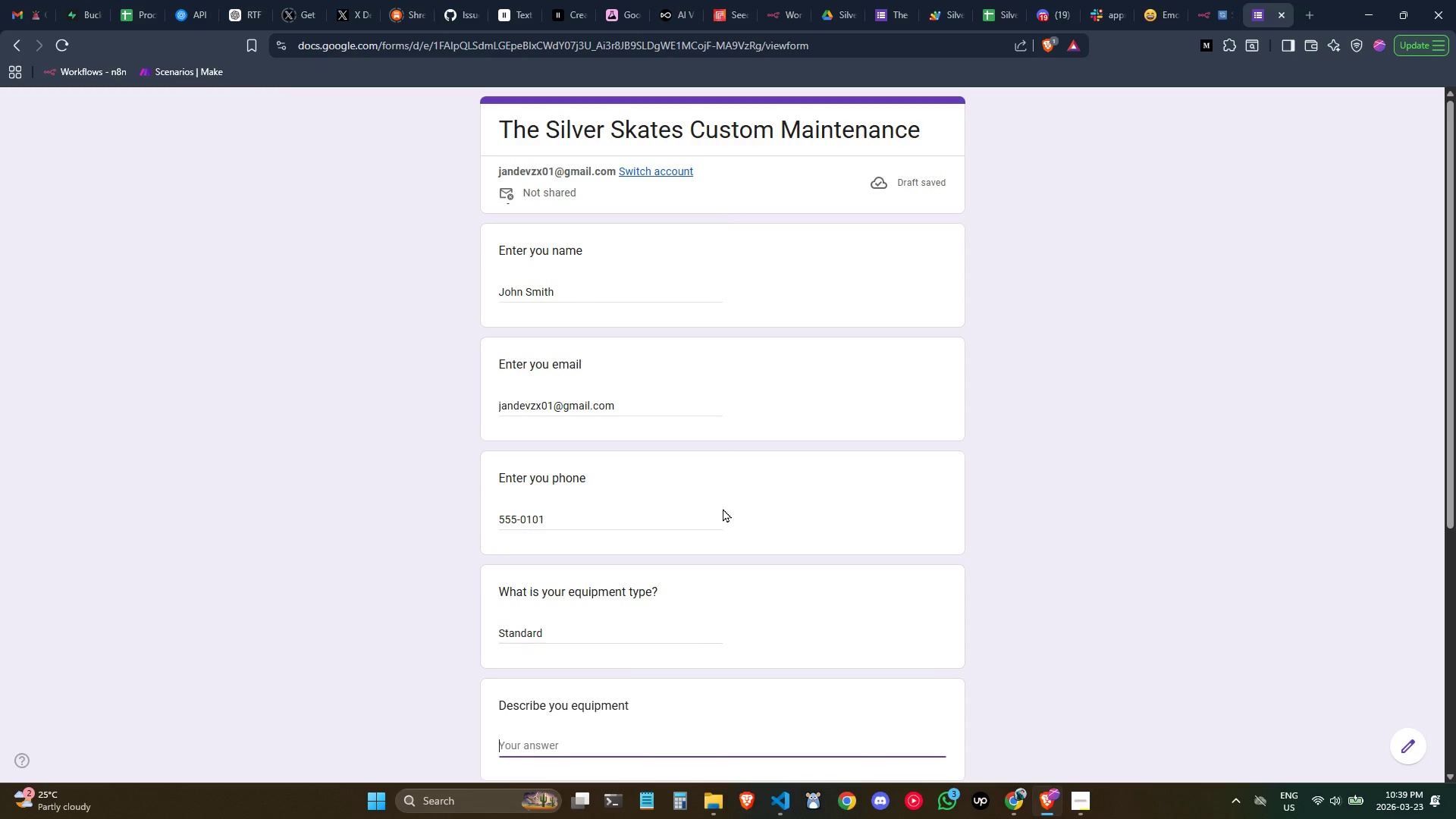 
key(Control+ControlLeft)
 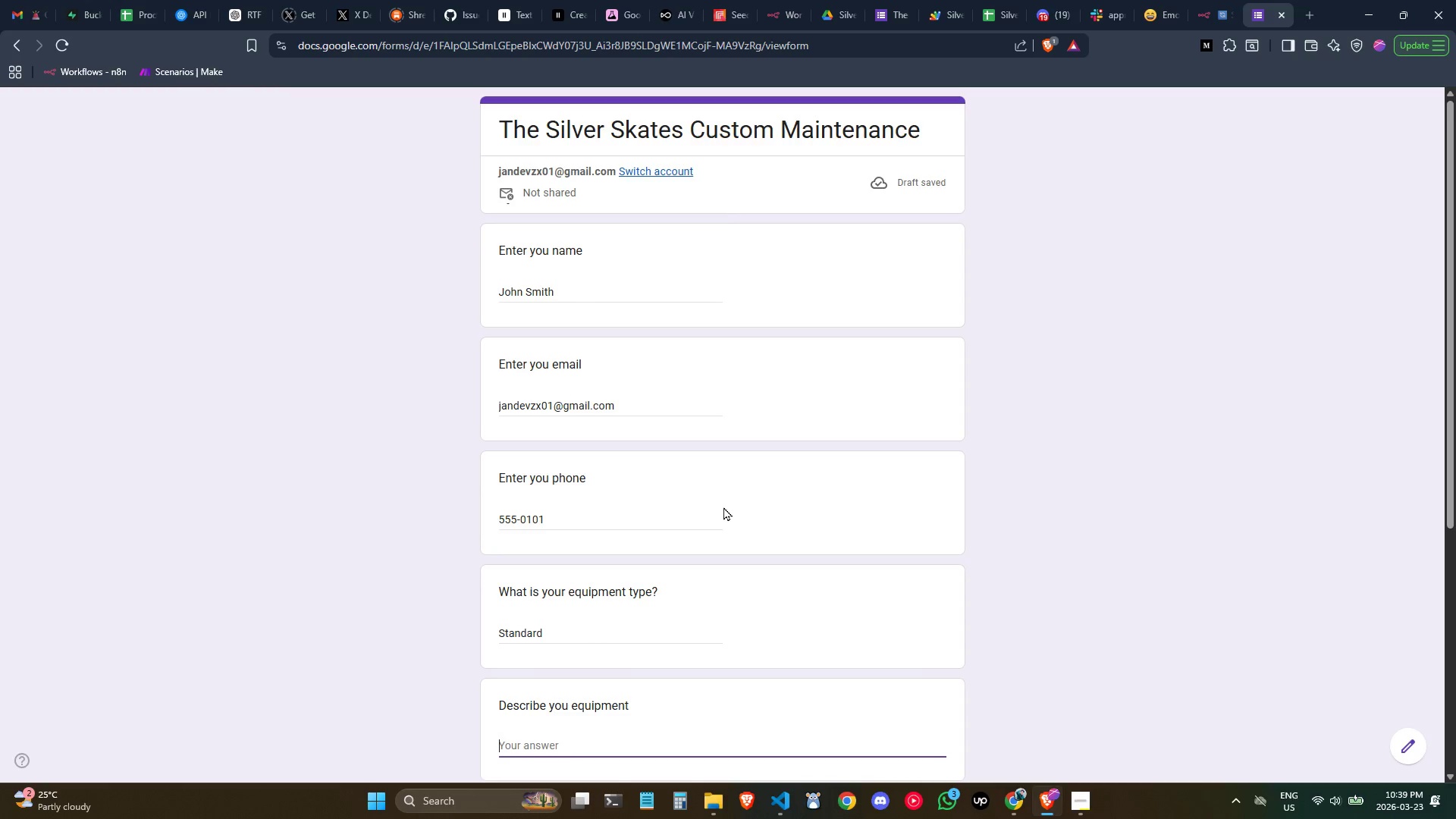 
key(Control+V)
 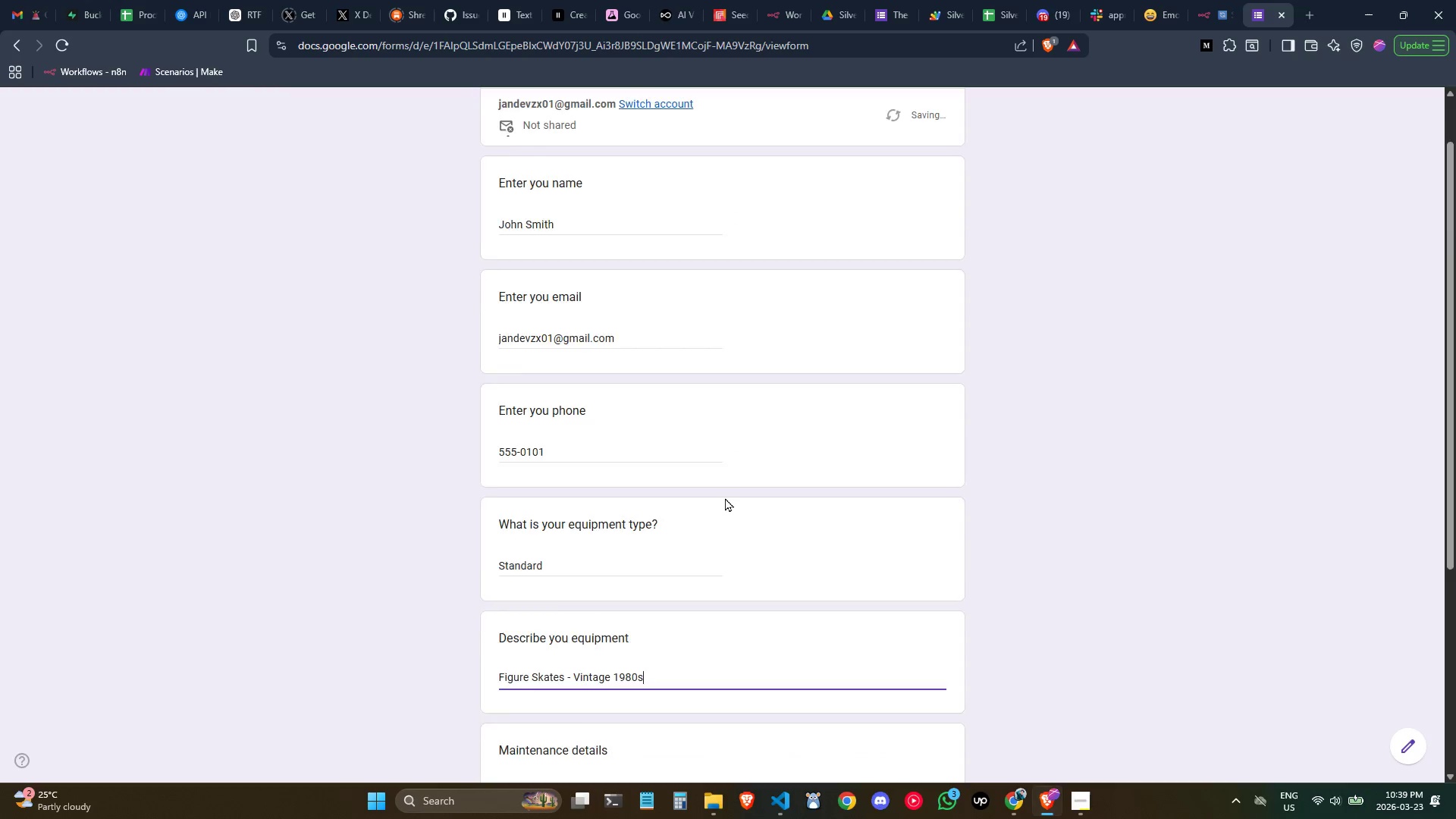 
scroll: coordinate [725, 497], scroll_direction: down, amount: 1.0
 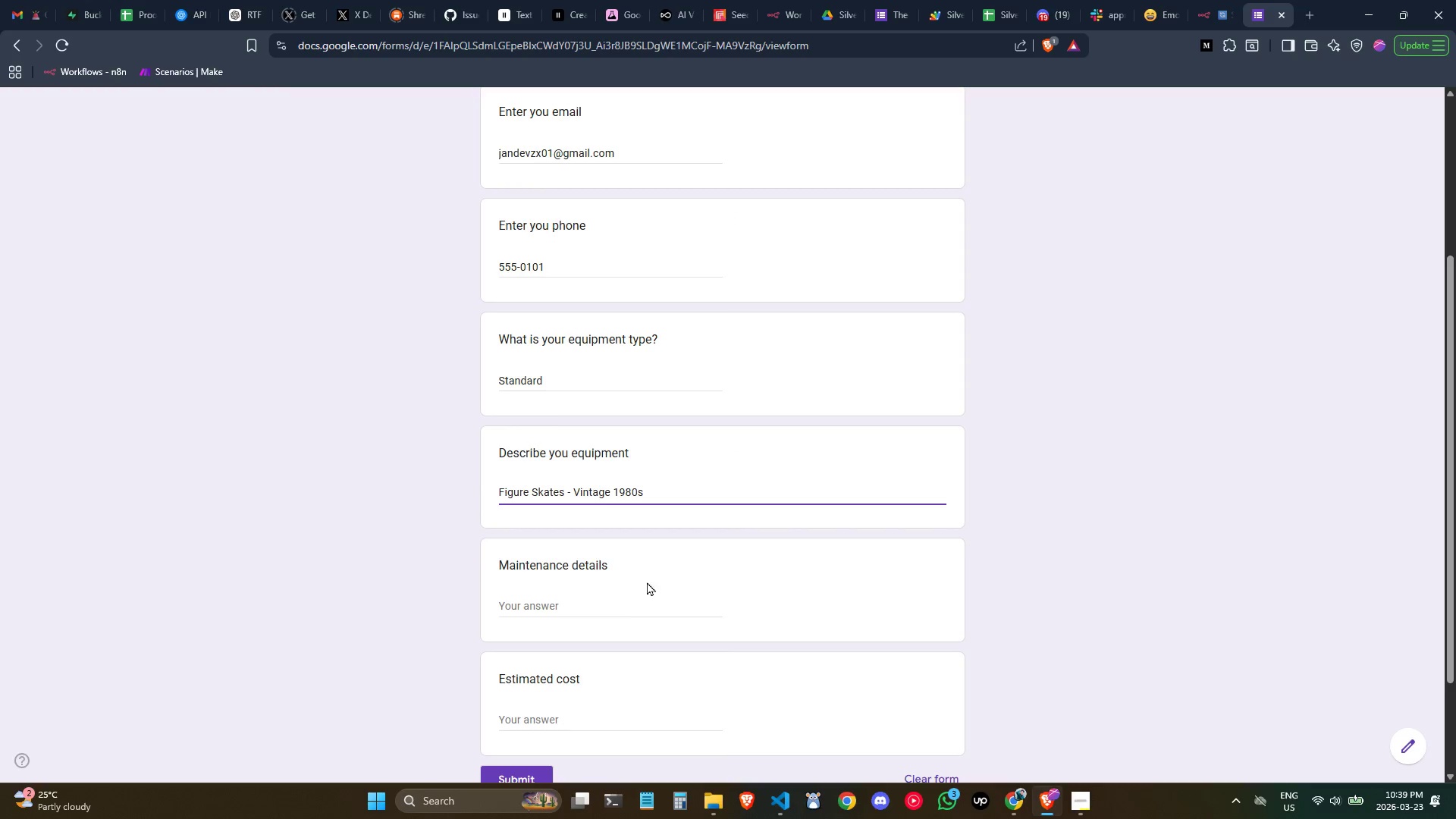 
left_click([617, 610])
 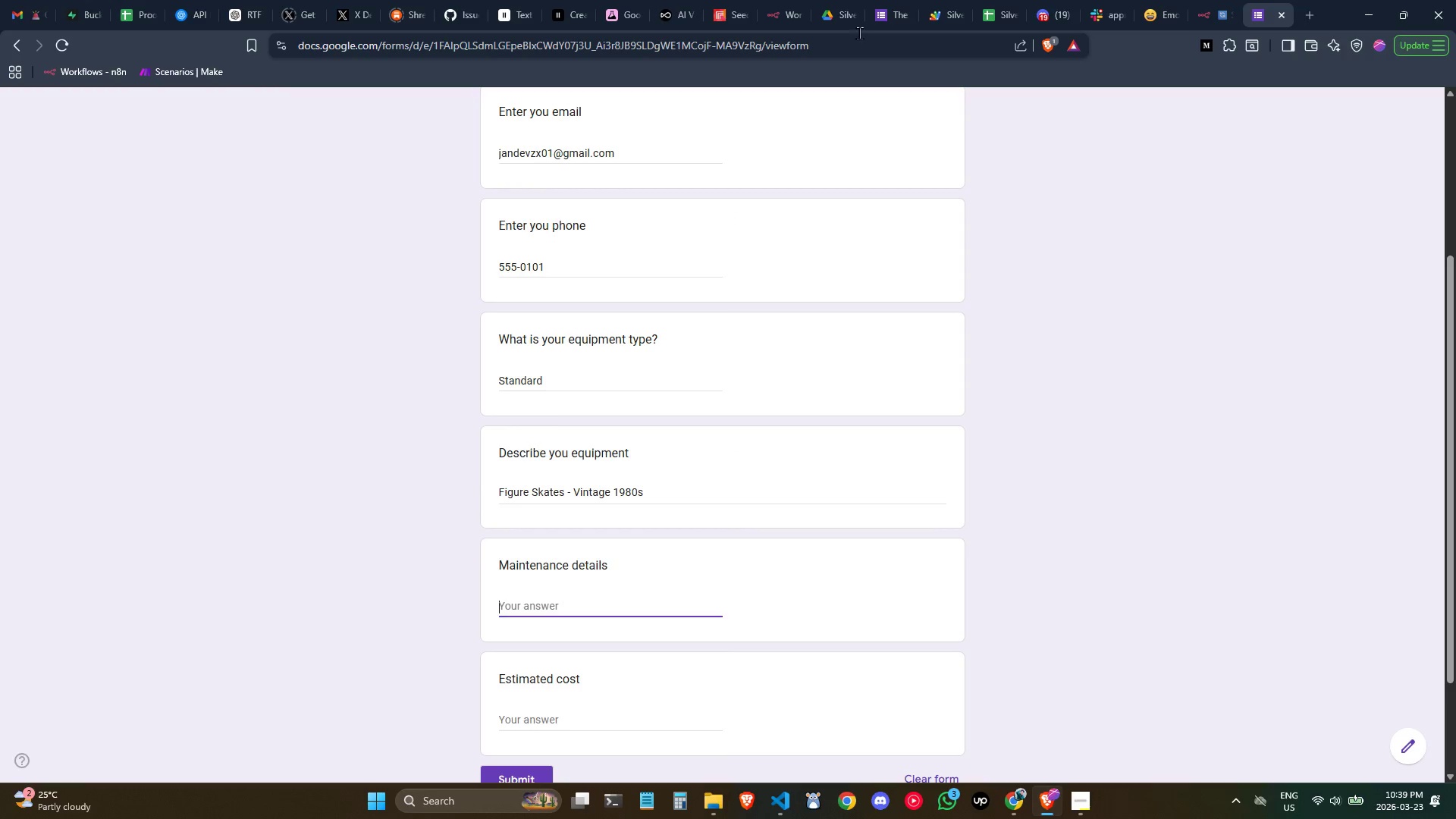 
left_click([905, 0])
 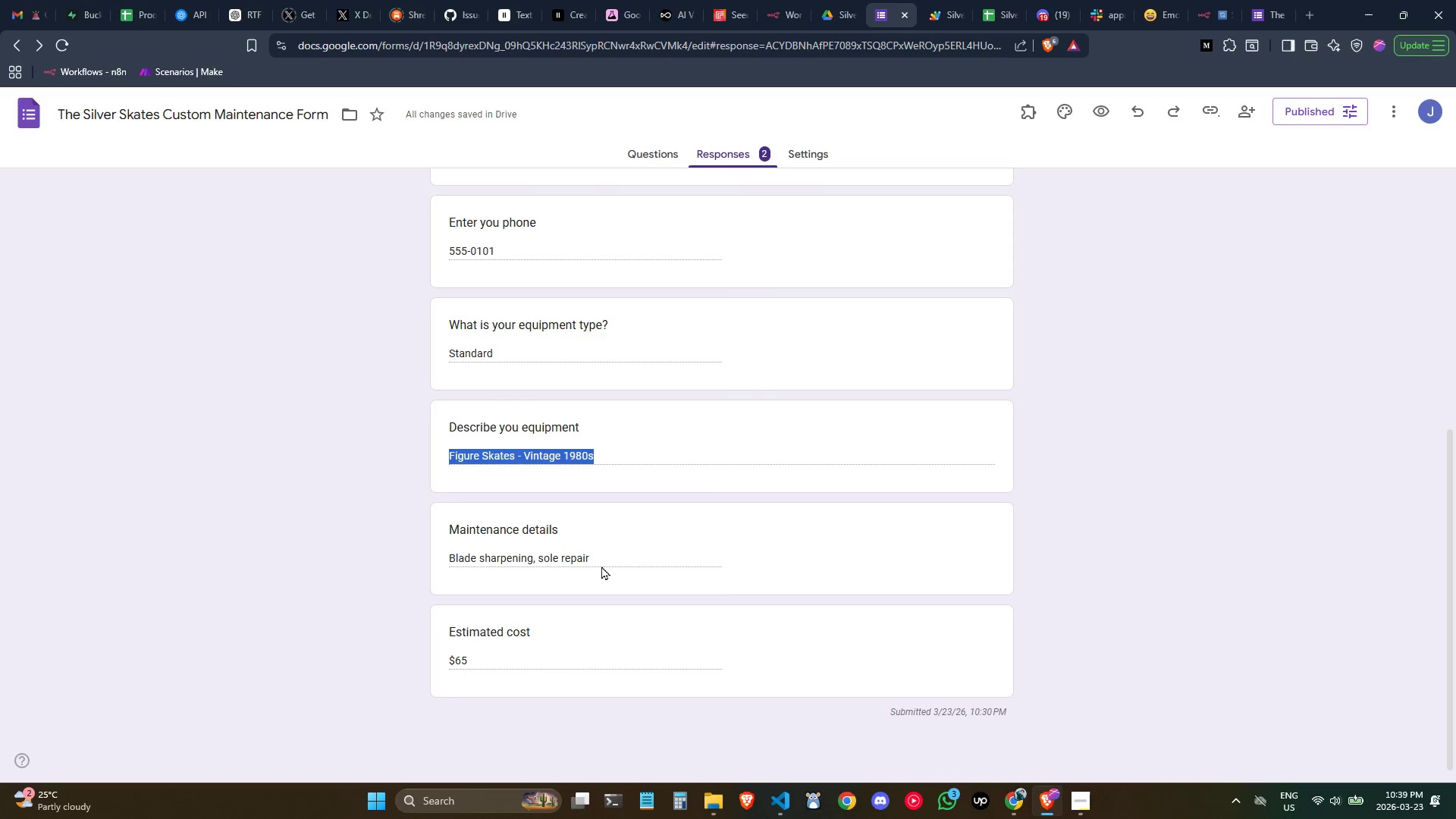 
left_click_drag(start_coordinate=[601, 560], to_coordinate=[435, 554])
 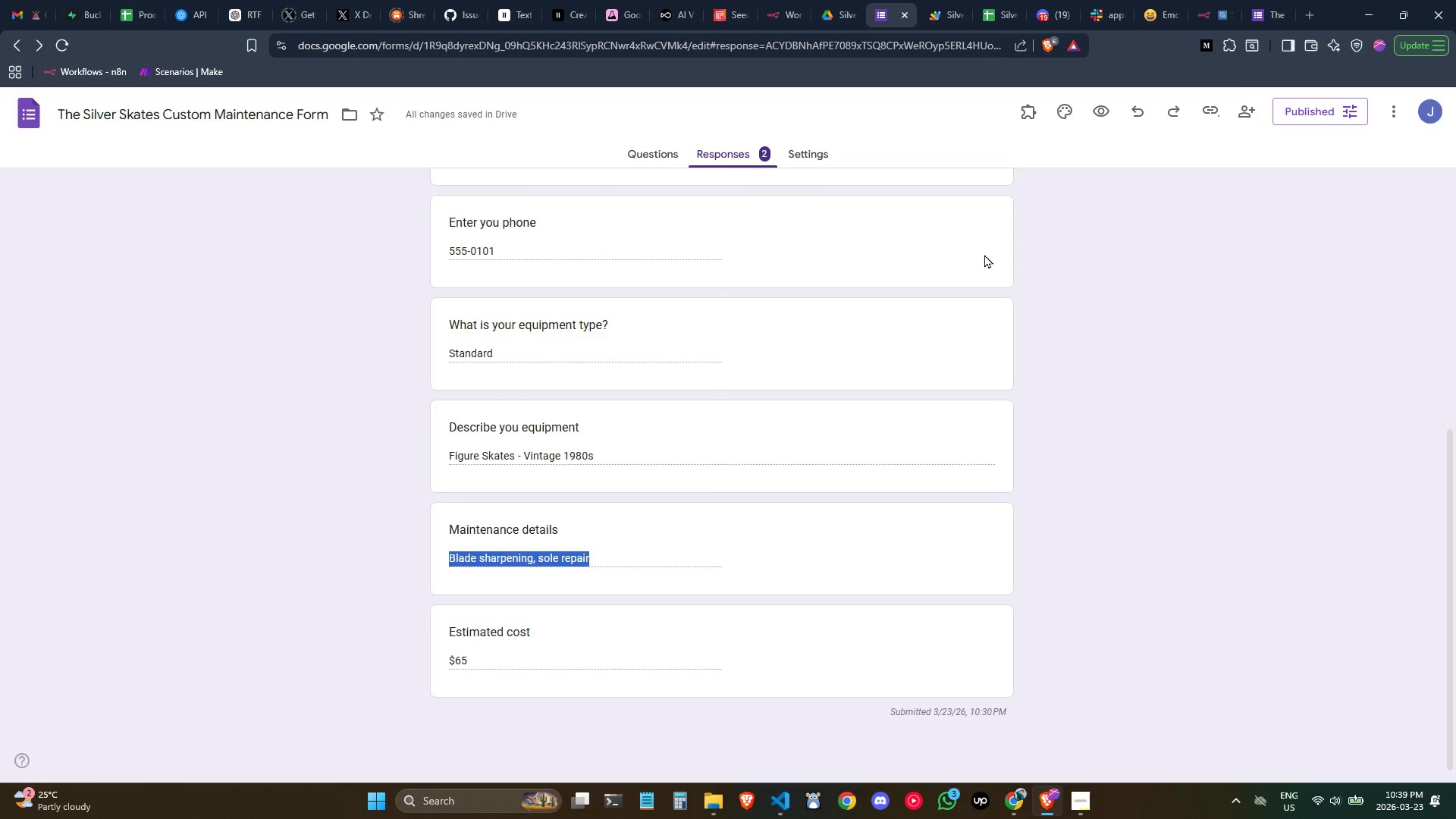 
key(Control+C)
 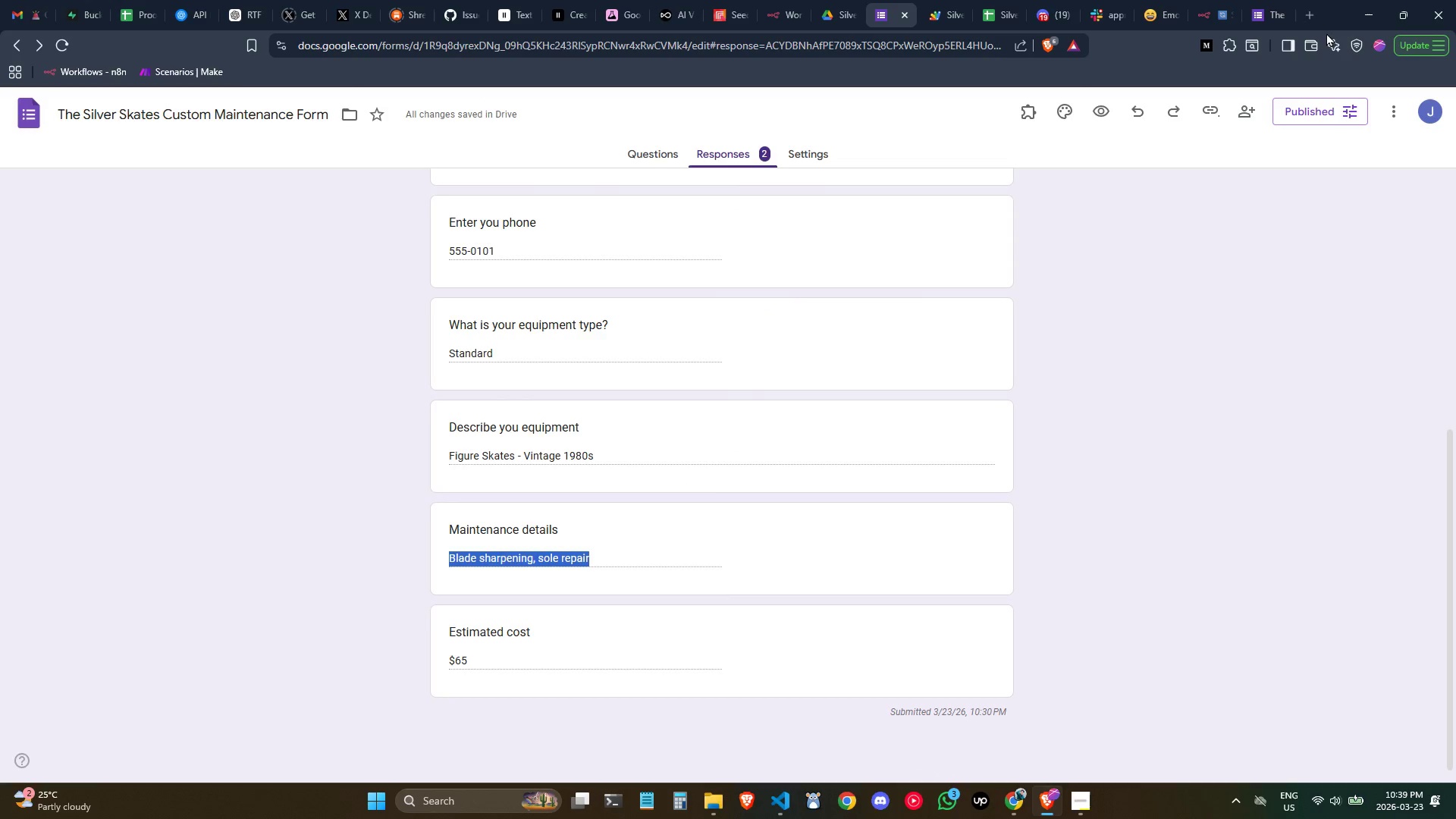 
key(Control+C)
 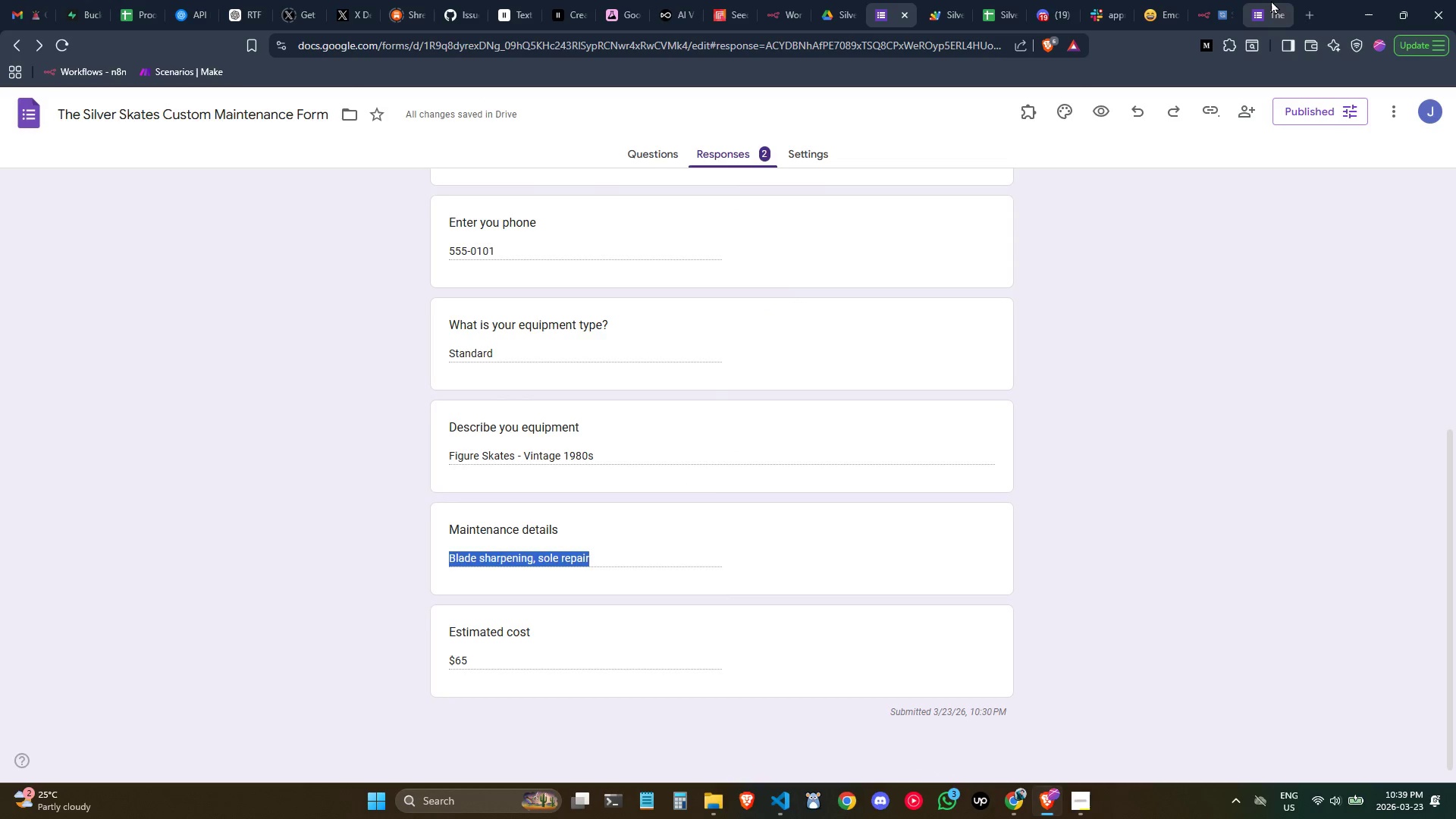 
left_click([1271, 0])
 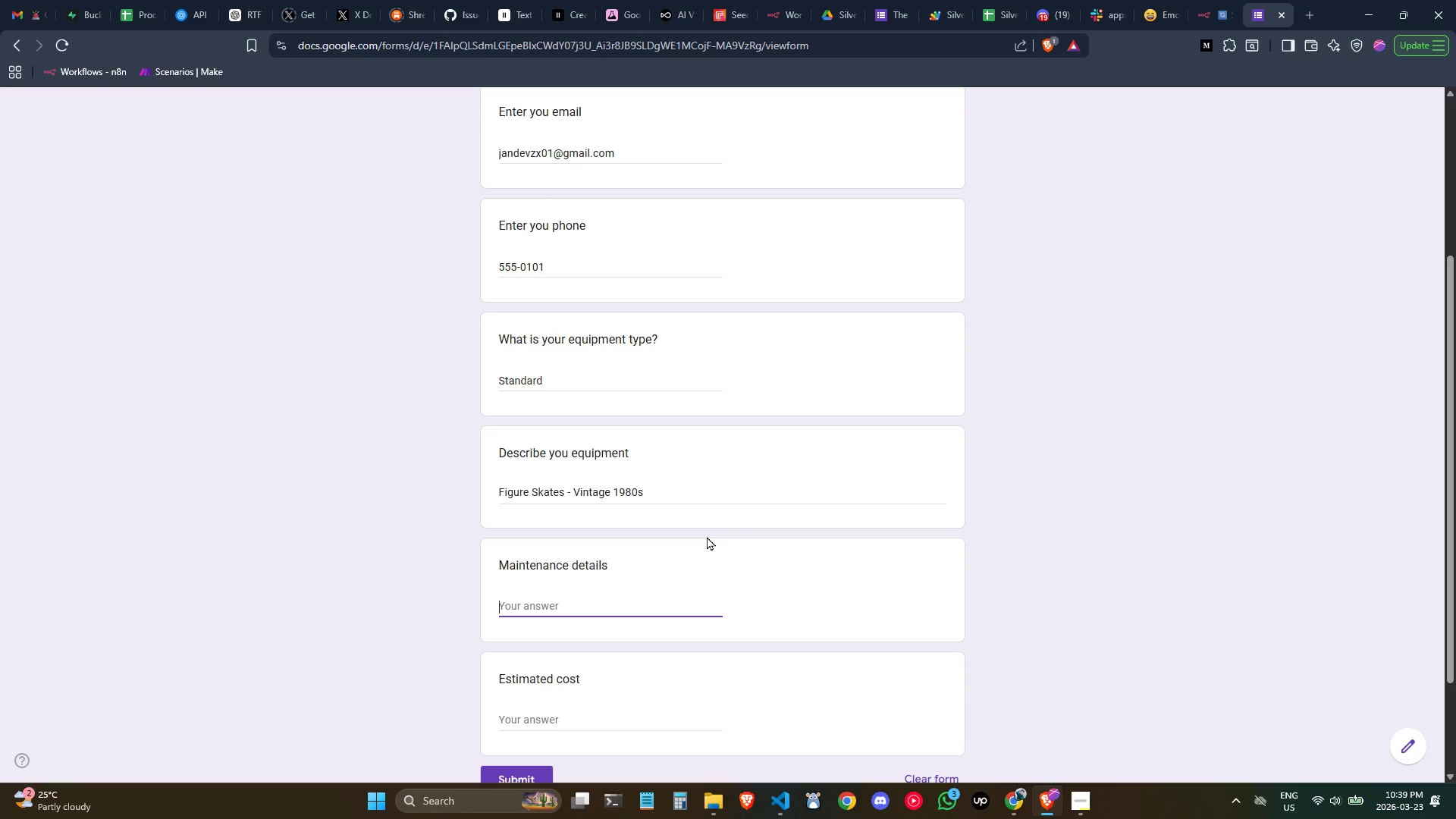 
key(Control+ControlLeft)
 